 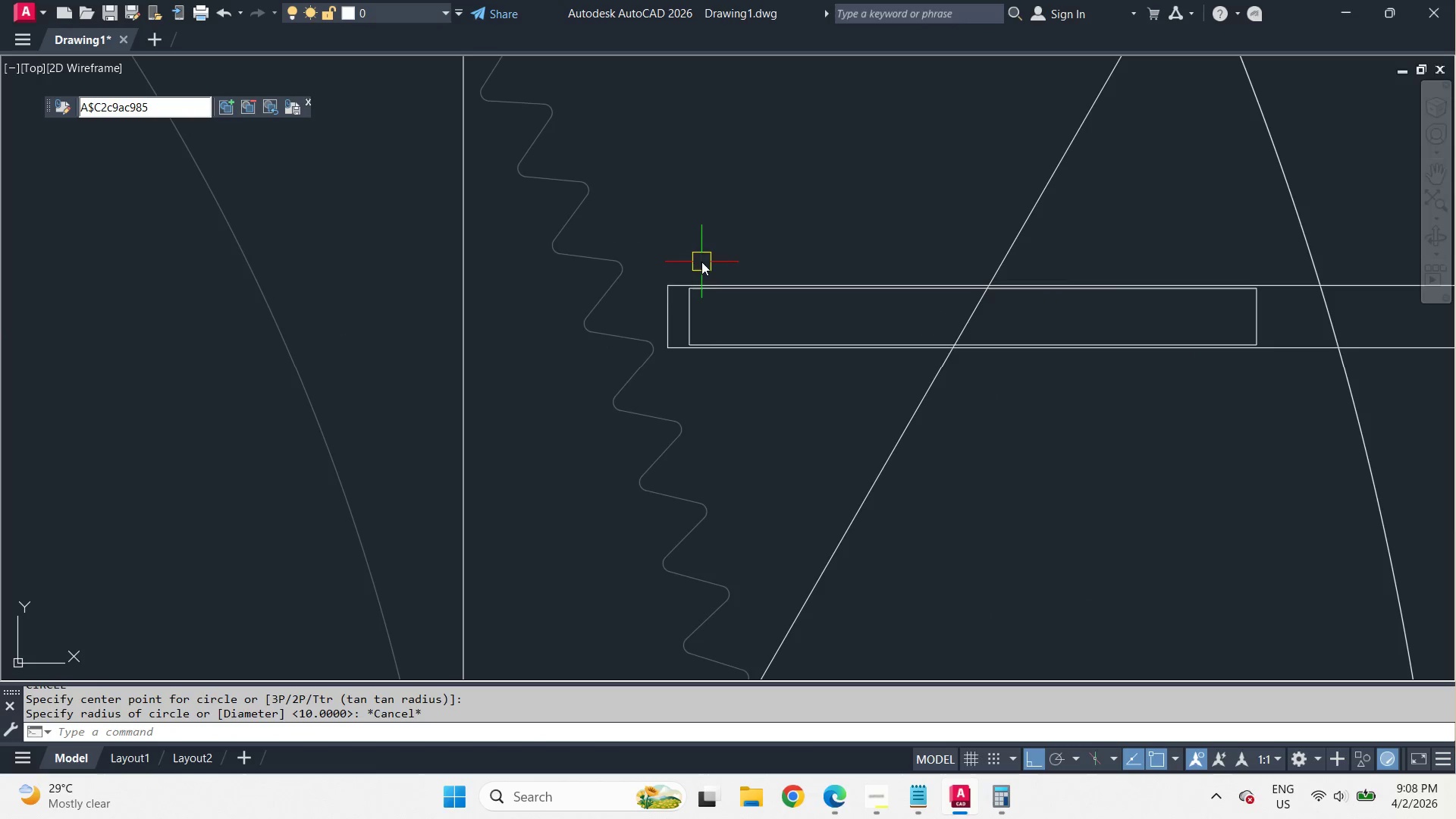 
scroll: coordinate [890, 340], scroll_direction: down, amount: 6.0
 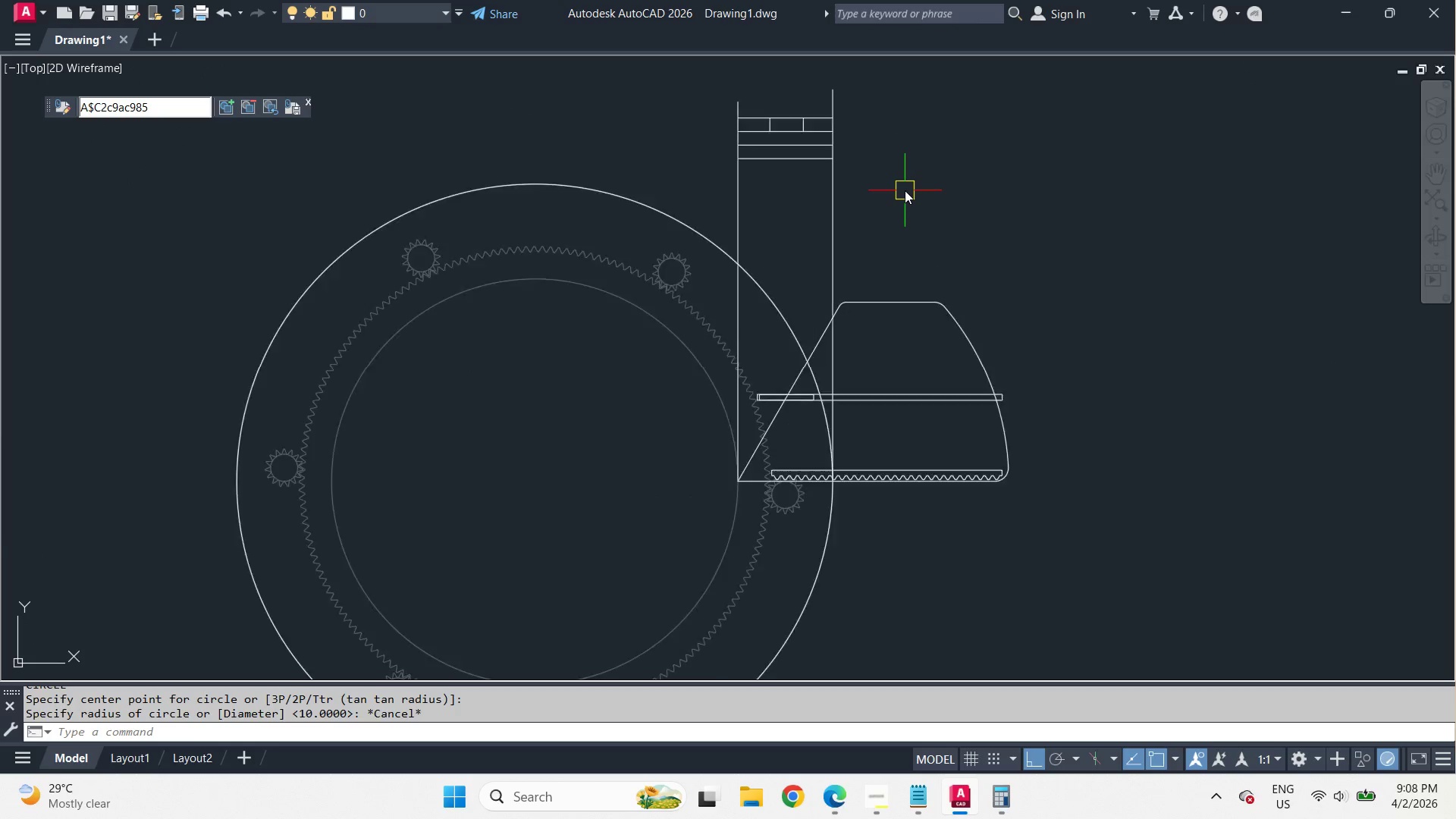 
scroll: coordinate [905, 190], scroll_direction: up, amount: 2.0
 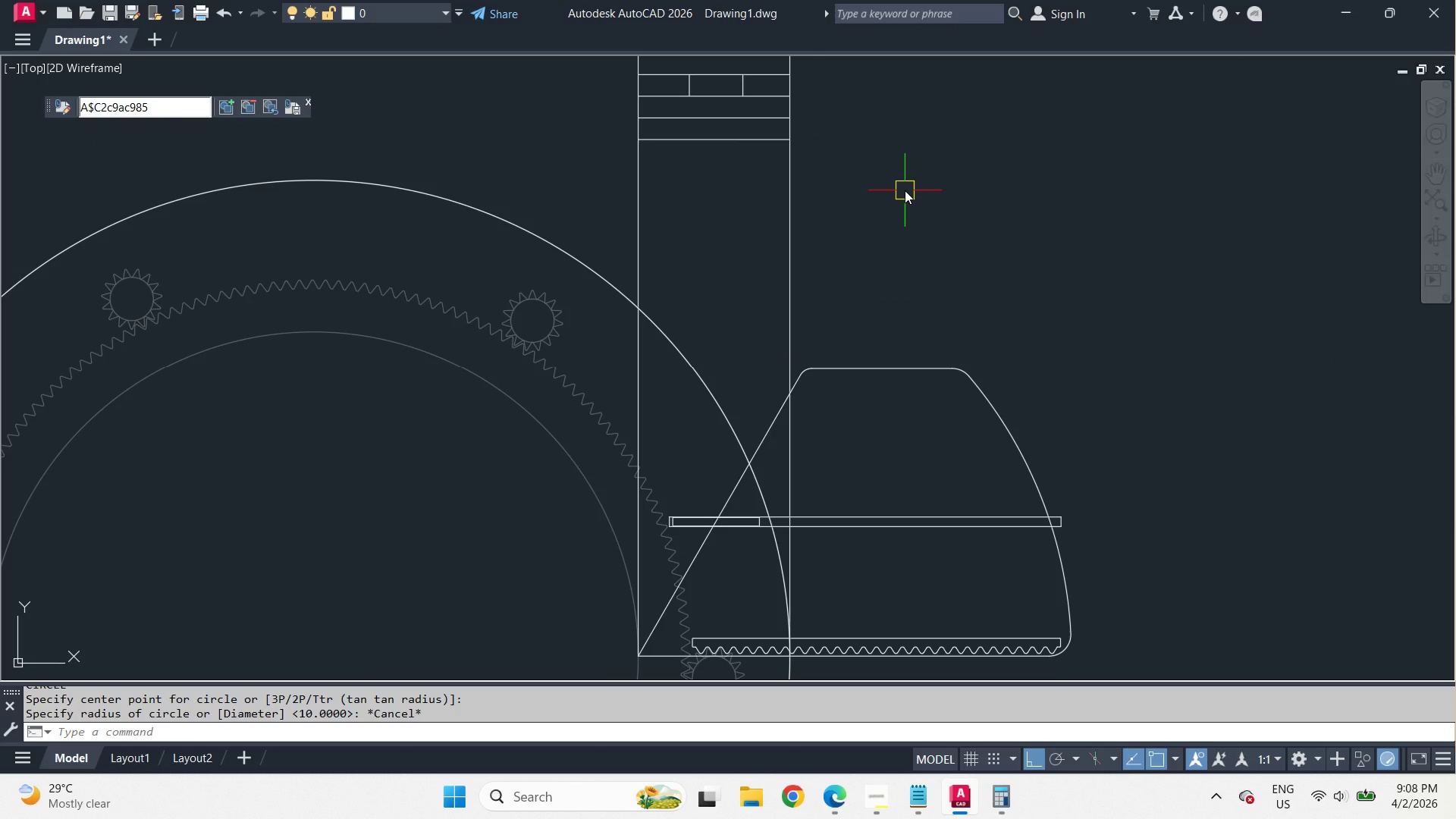 
wait(7.76)
 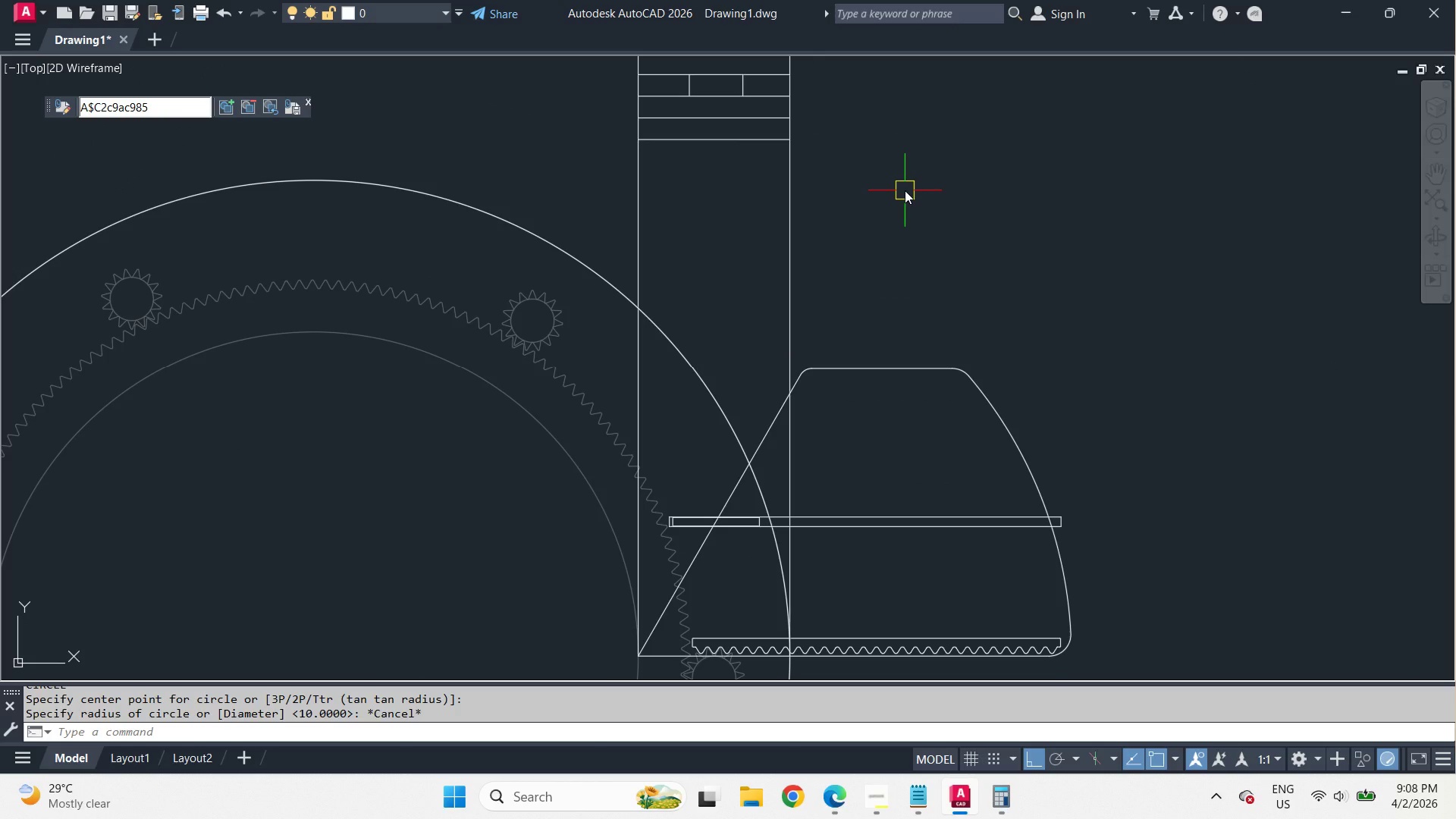 
scroll: coordinate [905, 190], scroll_direction: down, amount: 2.0
 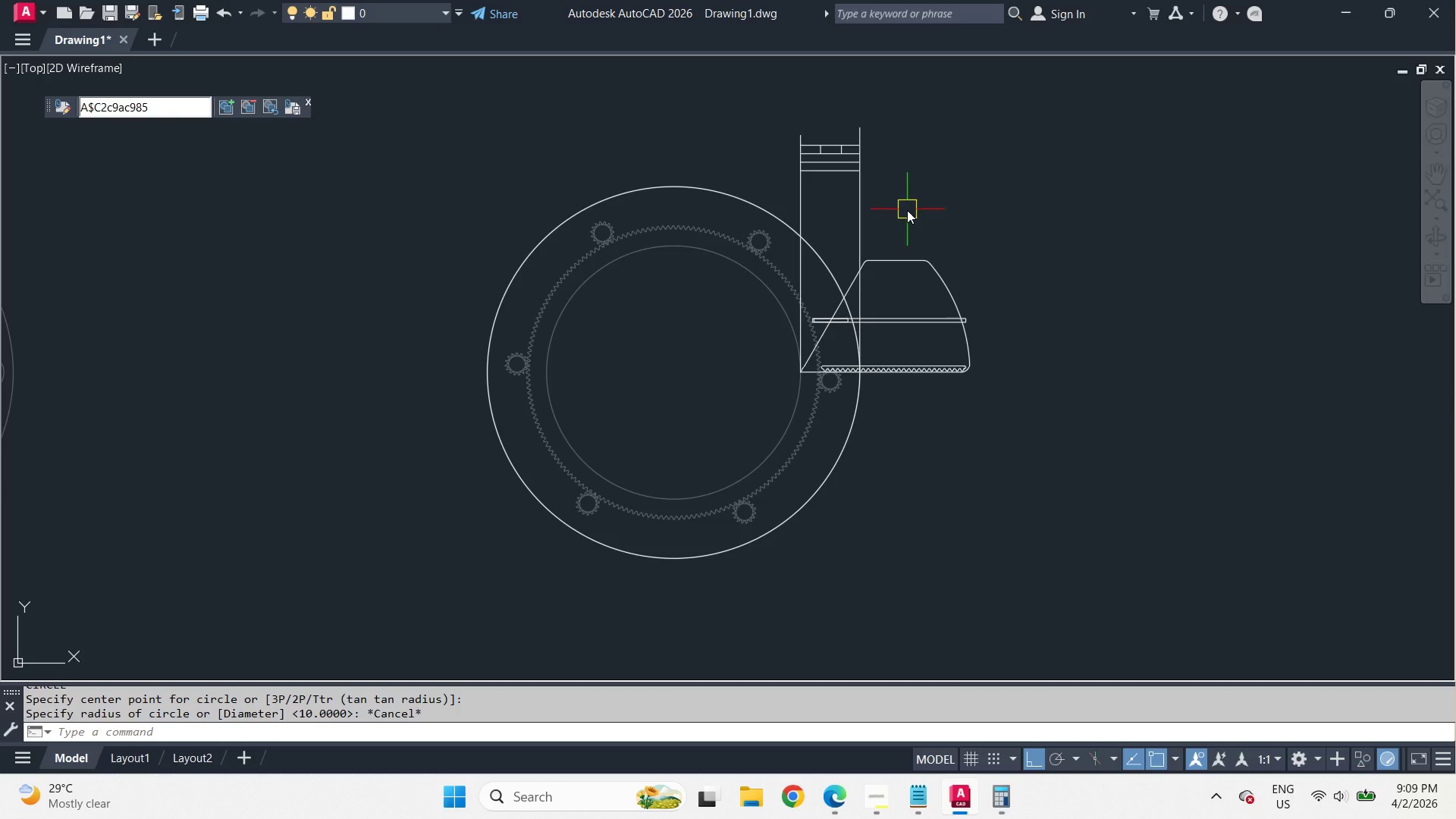 
scroll: coordinate [907, 213], scroll_direction: up, amount: 1.0
 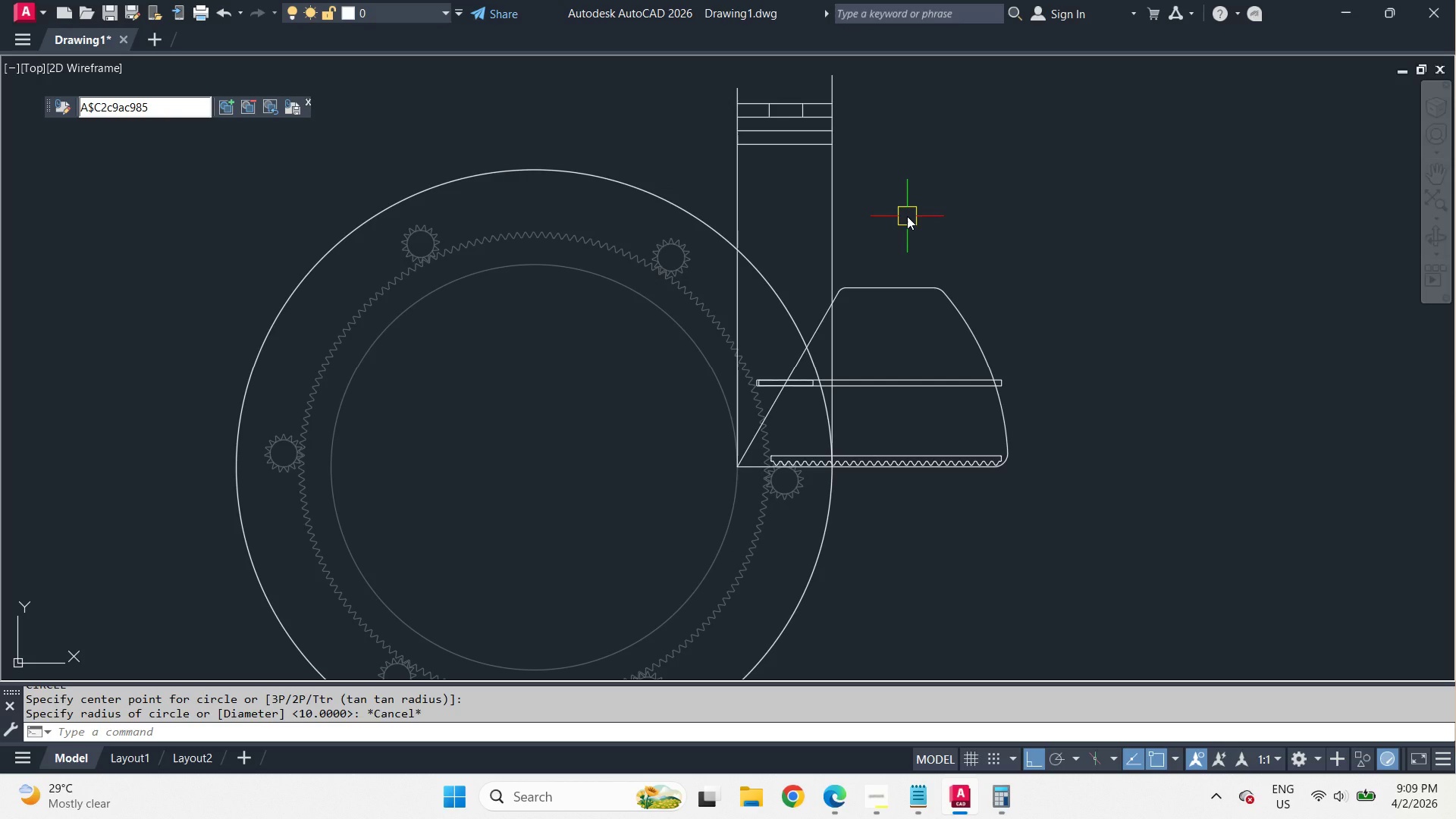 
scroll: coordinate [907, 216], scroll_direction: down, amount: 1.0
 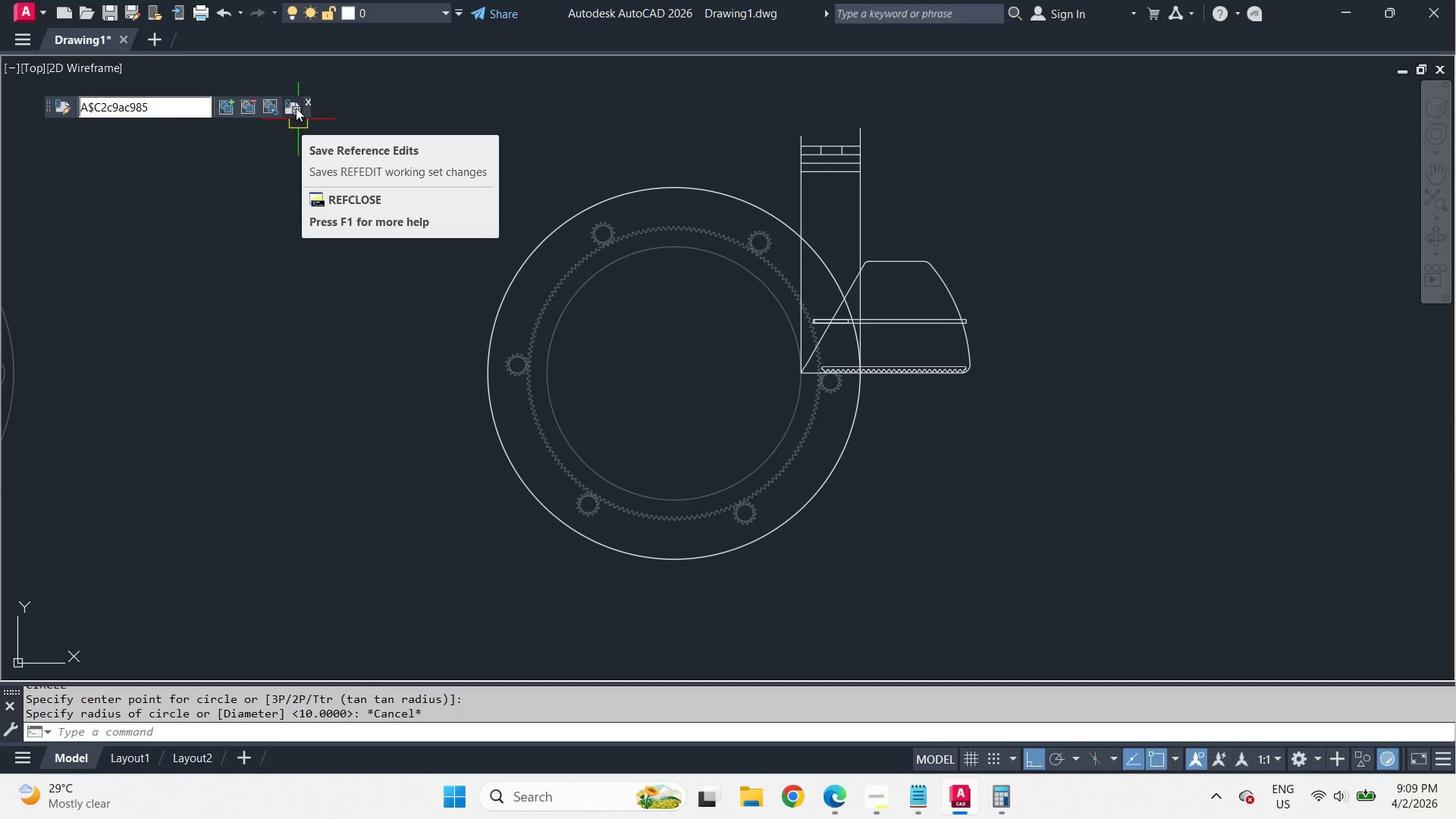 
wait(10.42)
 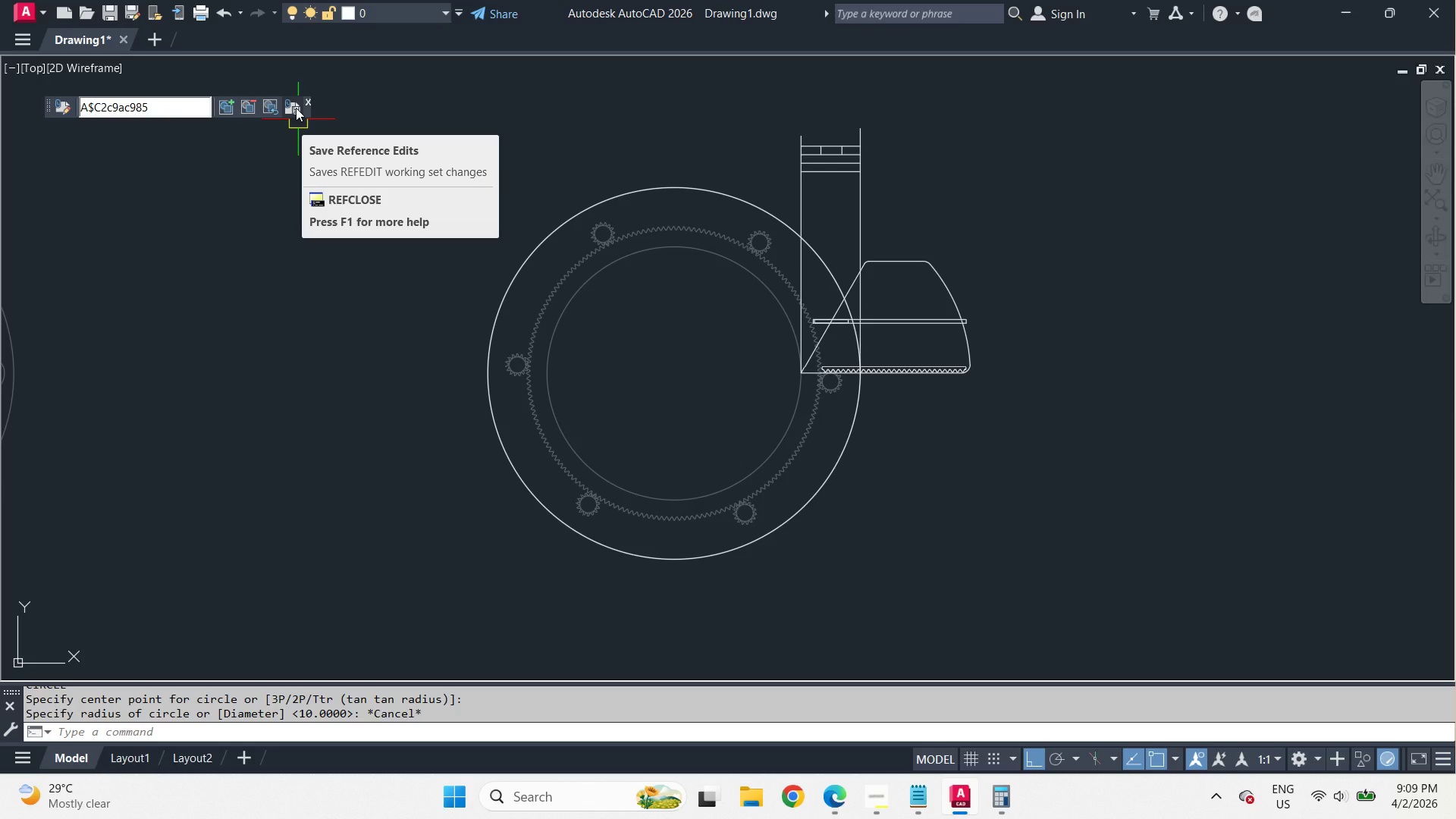 
left_click([296, 108])
 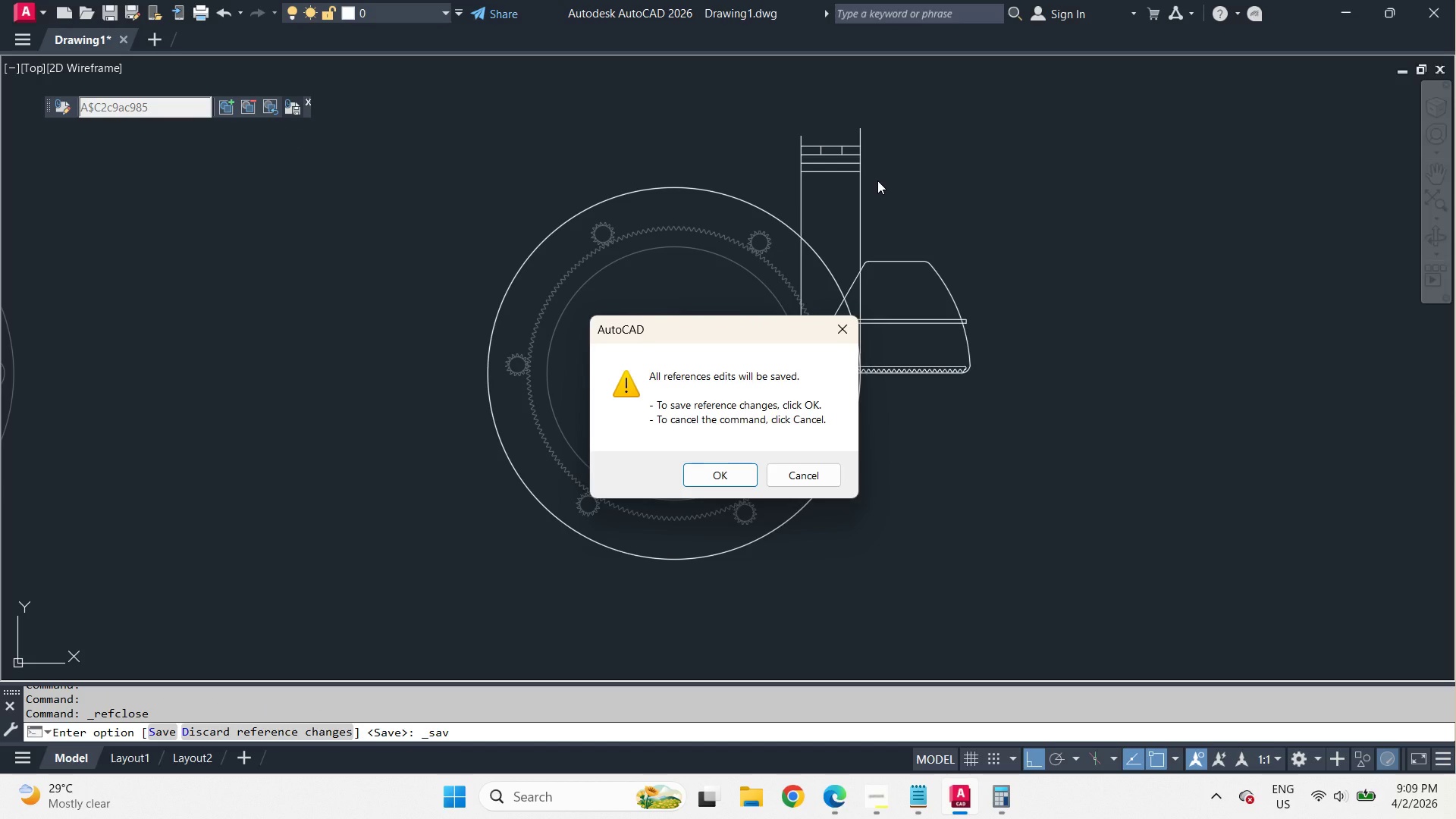 
key(Escape)
 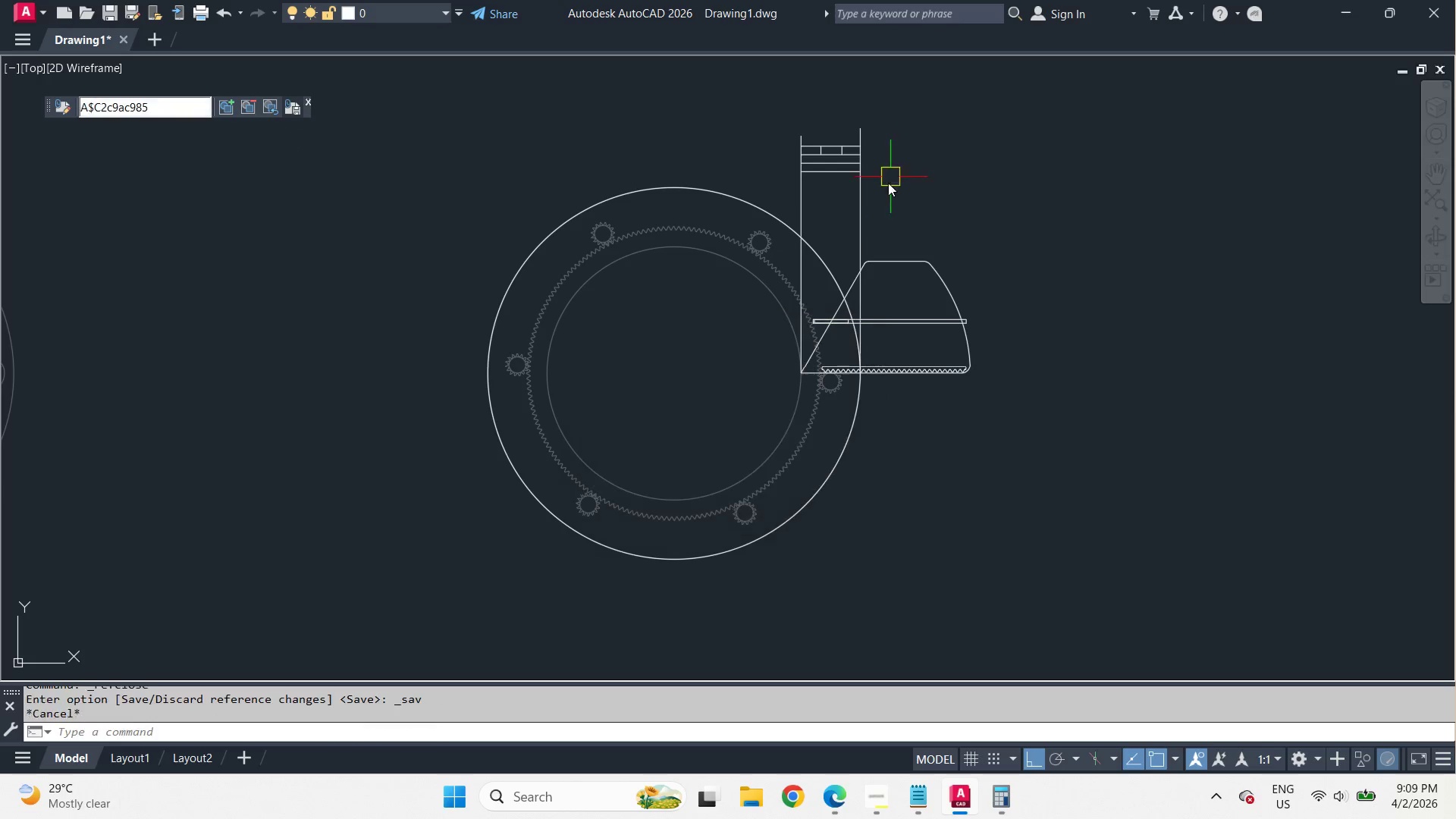 
key(Escape)
 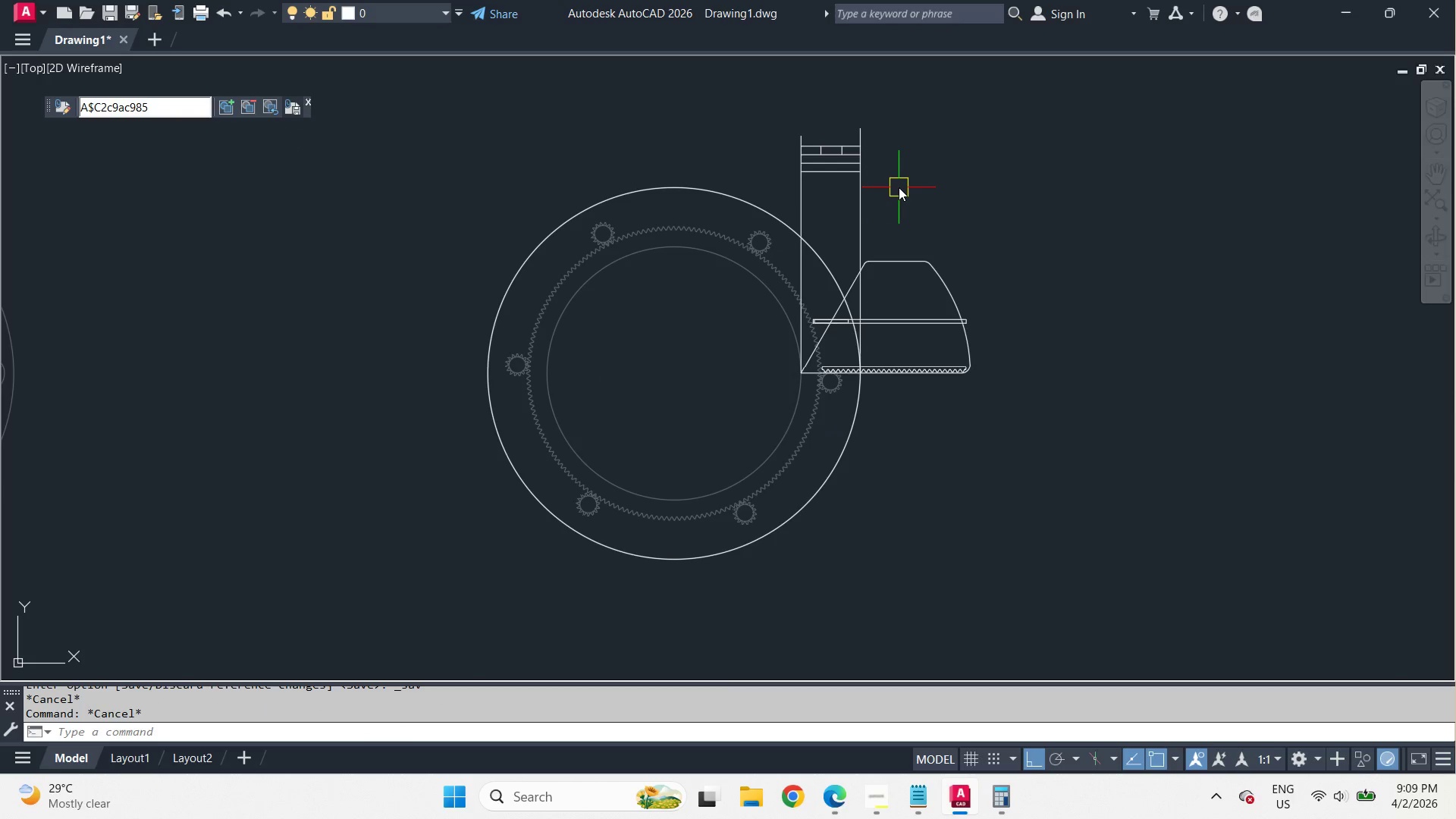 
left_click_drag(start_coordinate=[899, 187], to_coordinate=[855, 168])
 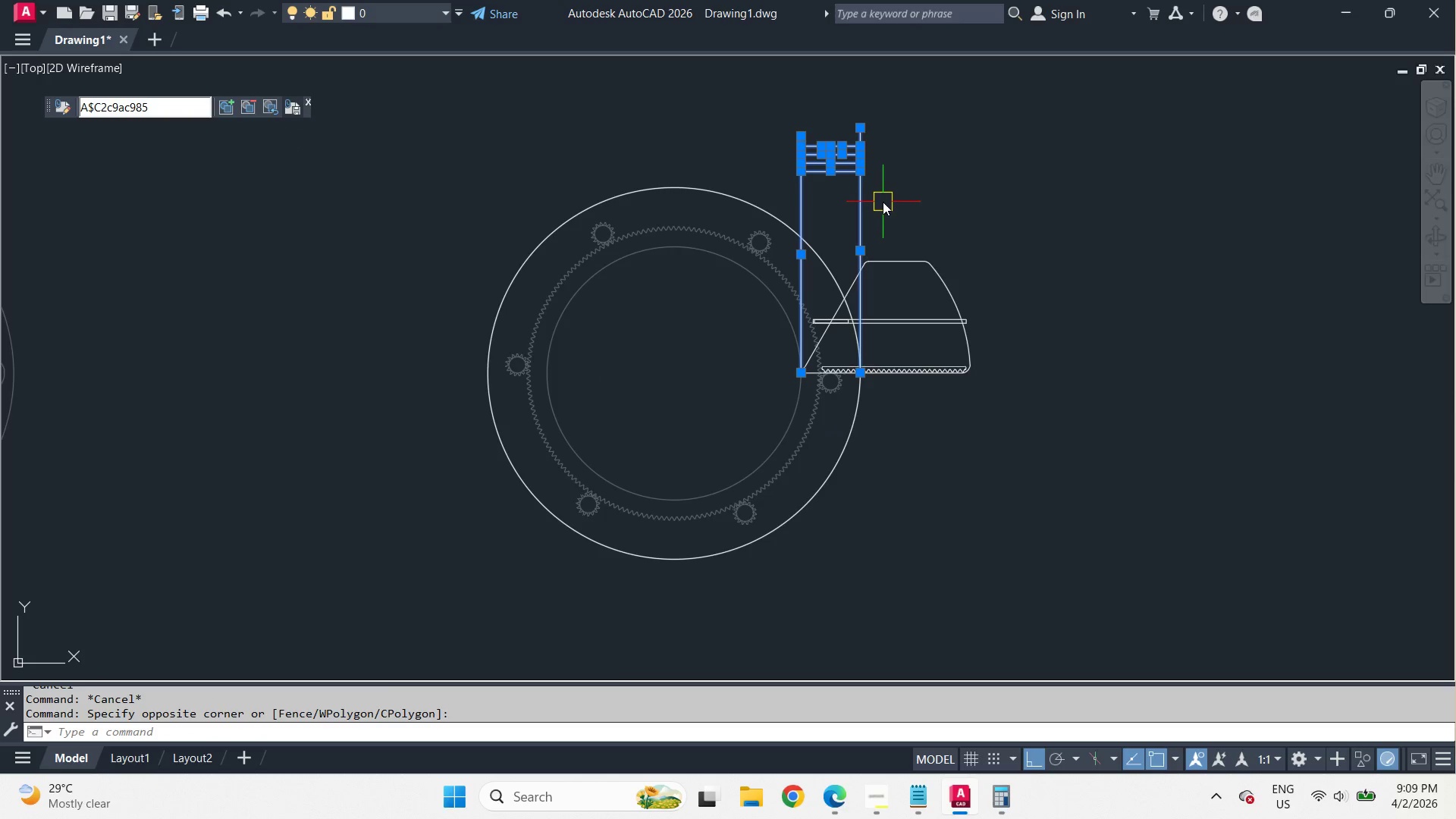 
key(Control+Shift+C)
 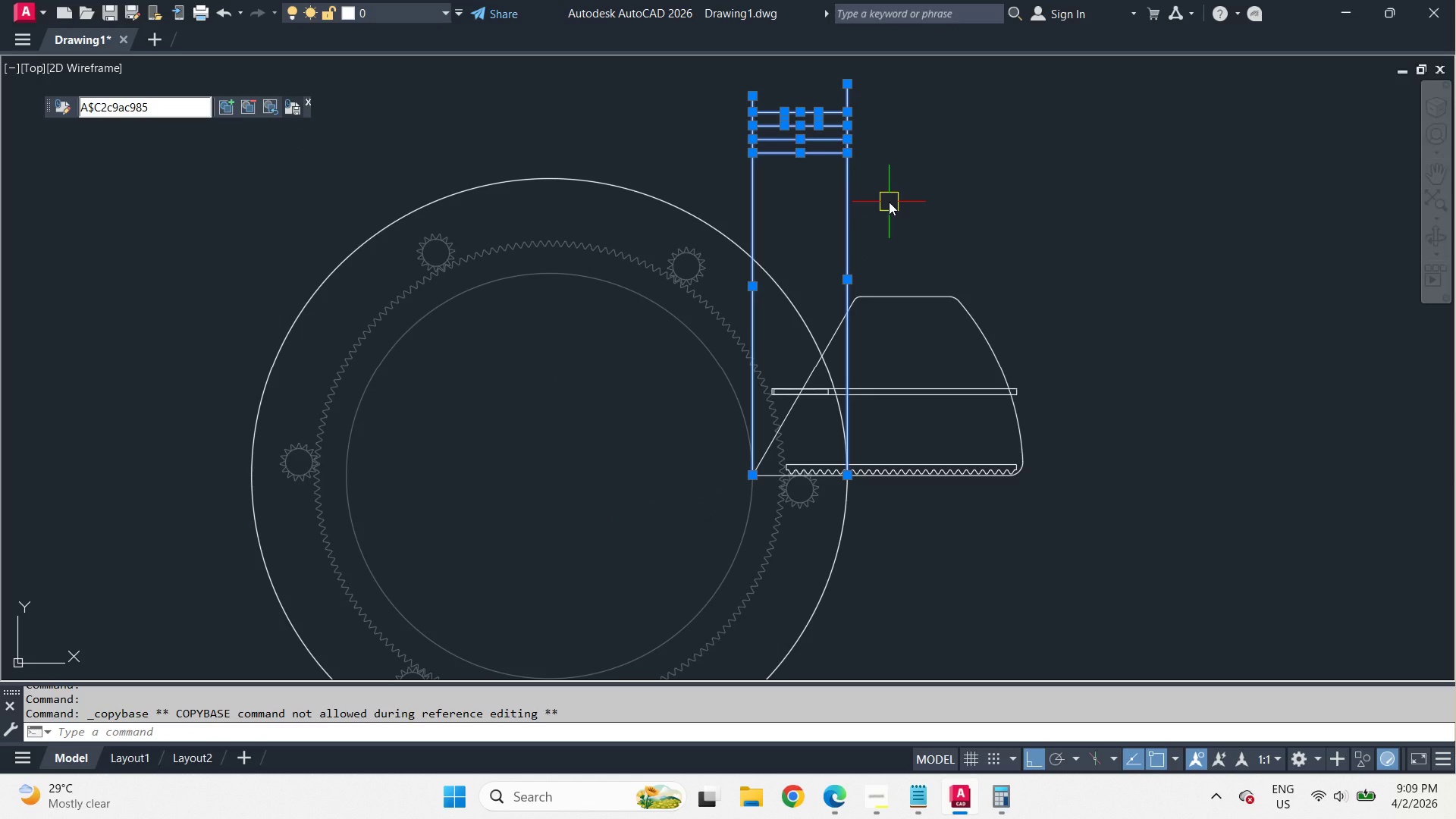 
scroll: coordinate [883, 202], scroll_direction: up, amount: 1.0
 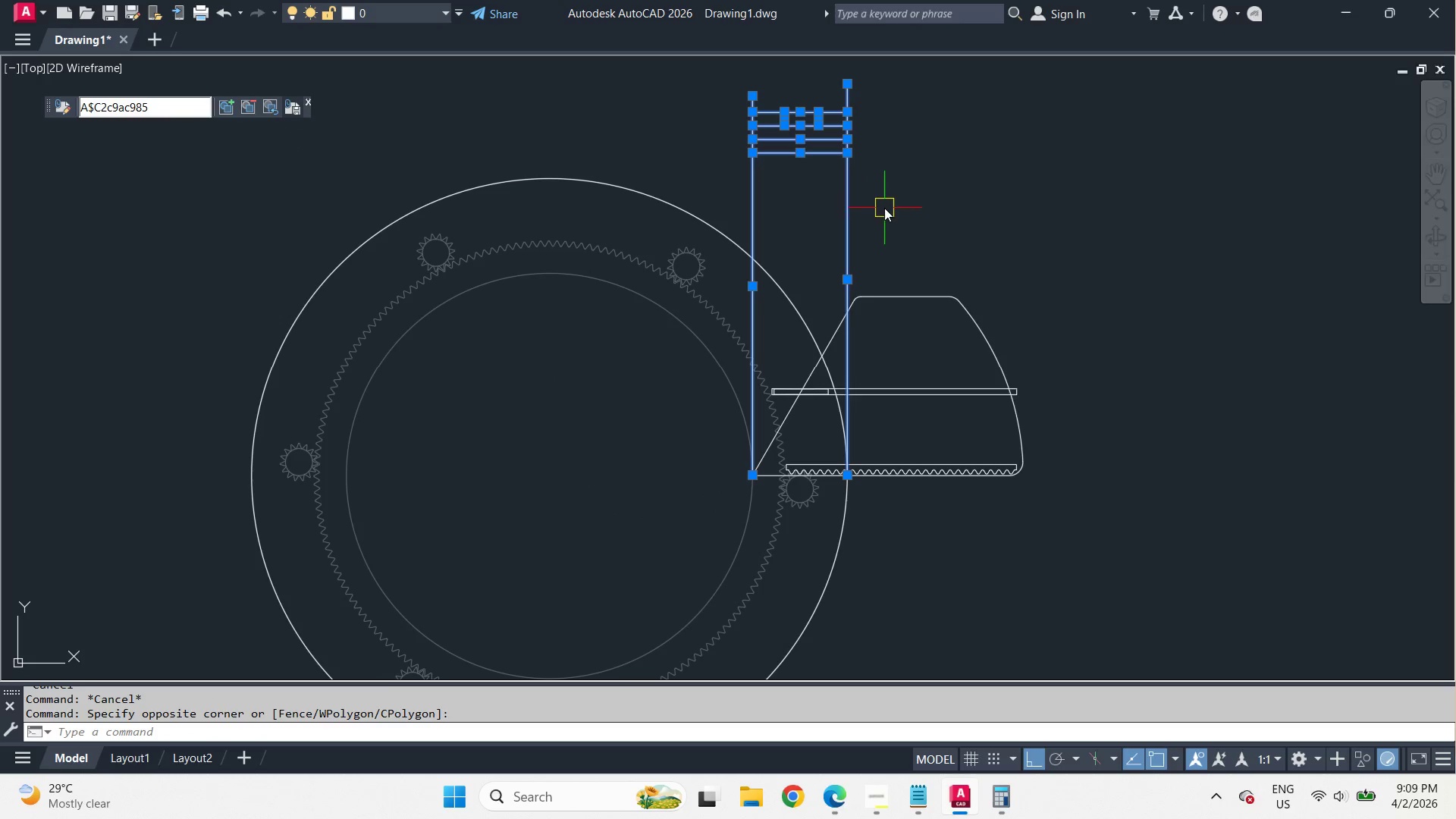 
key(E)
 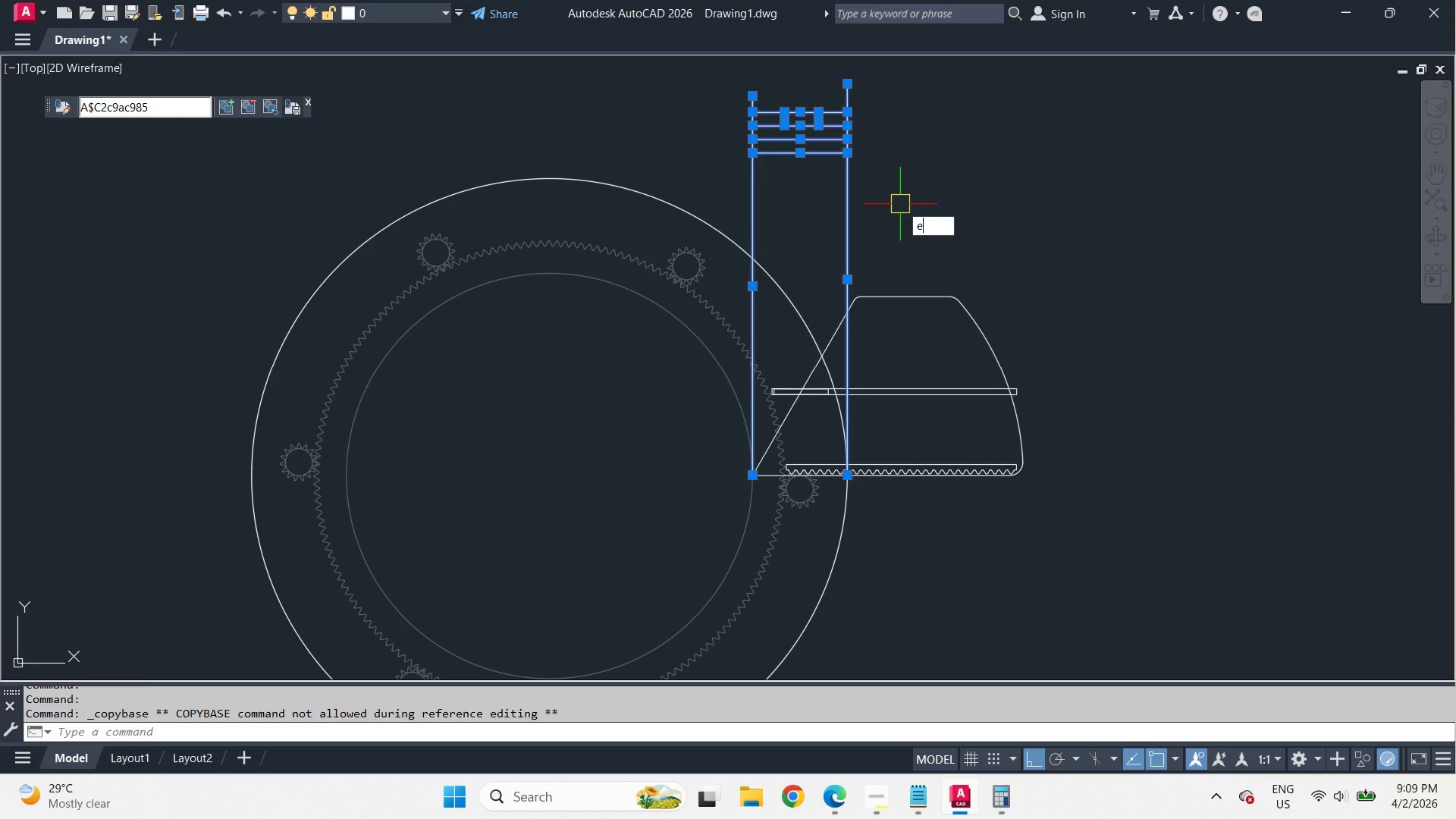 
key(Space)
 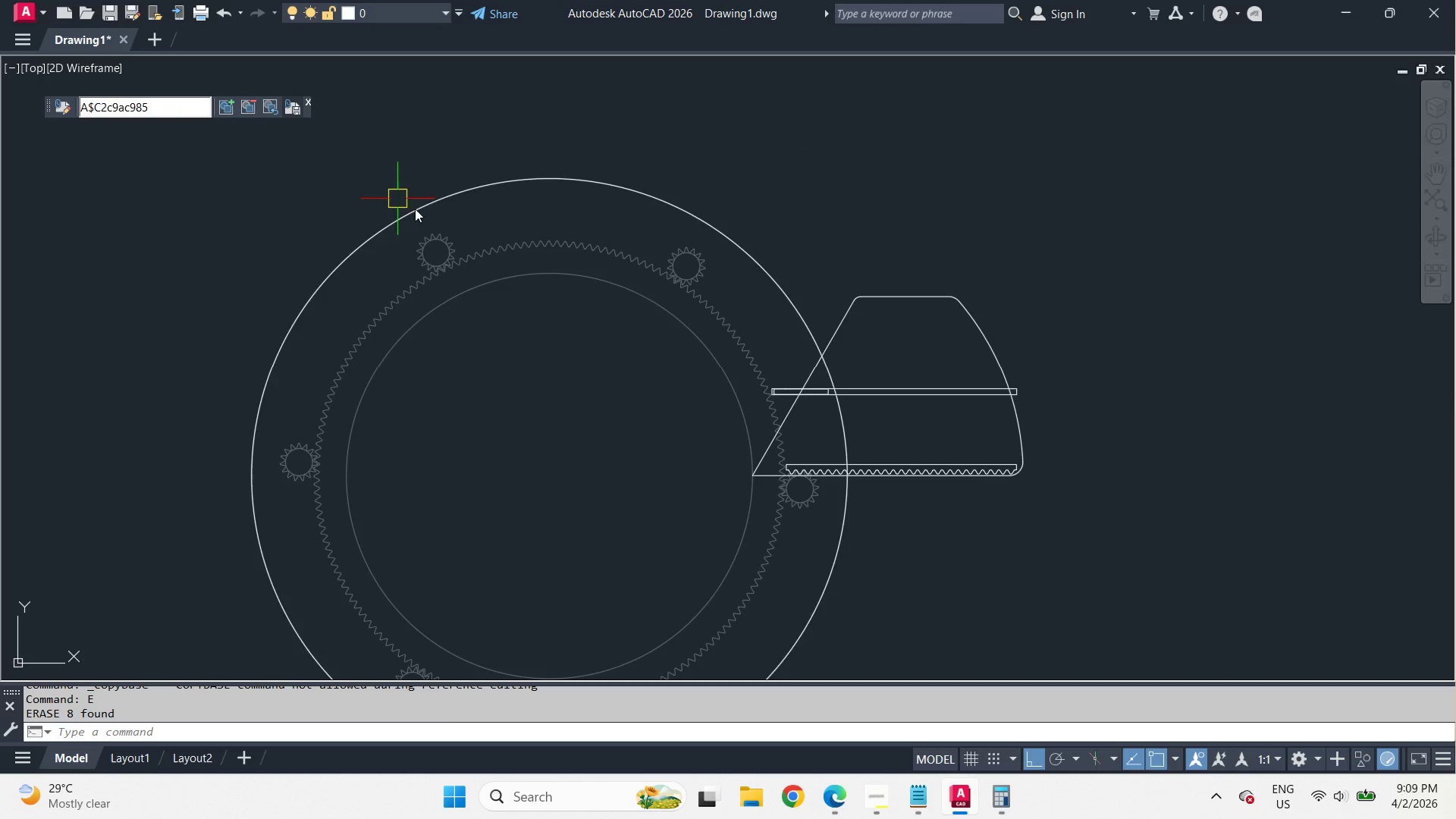 
scroll: coordinate [871, 425], scroll_direction: up, amount: 2.0
 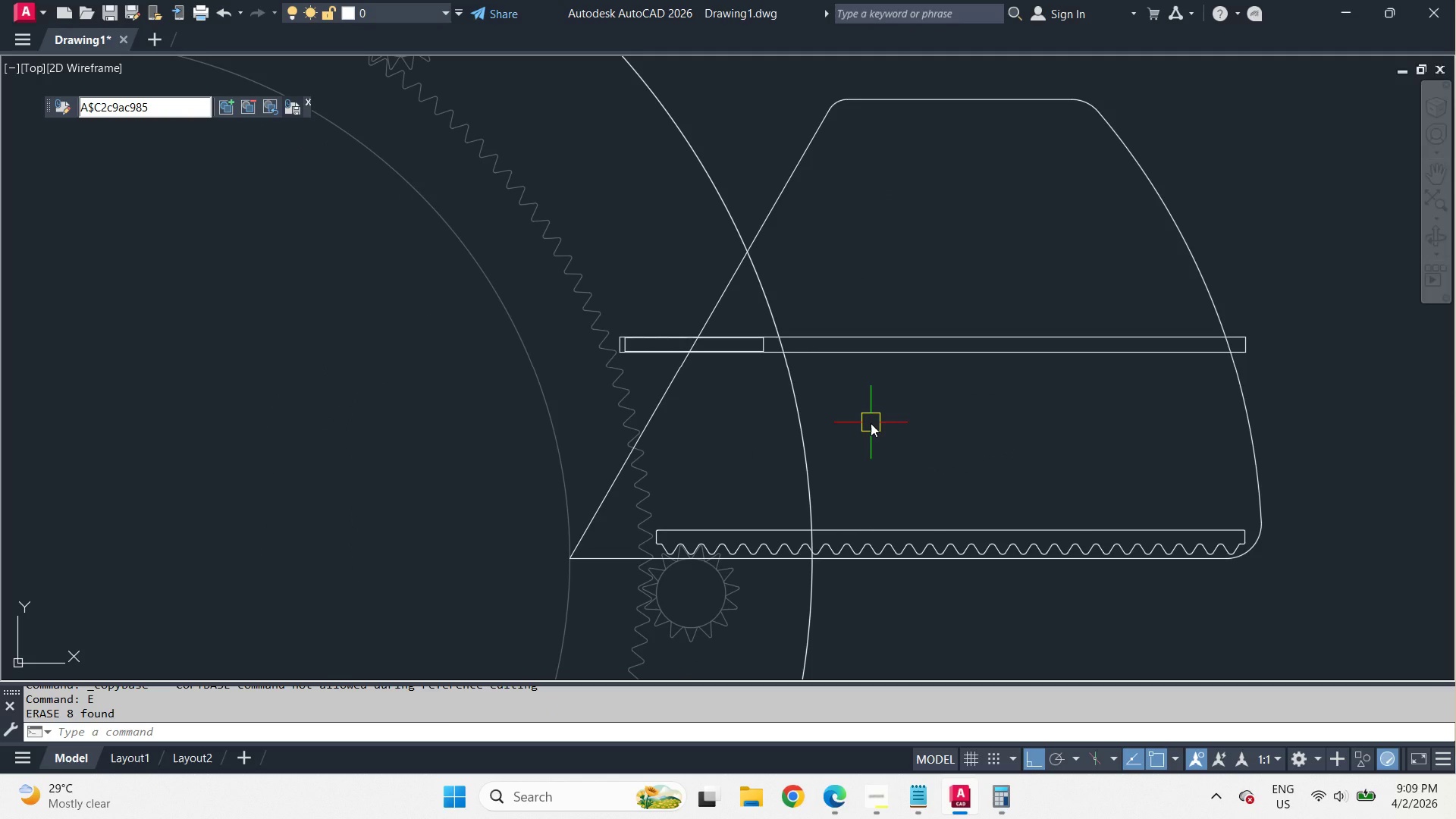 
left_click([8, 67])
 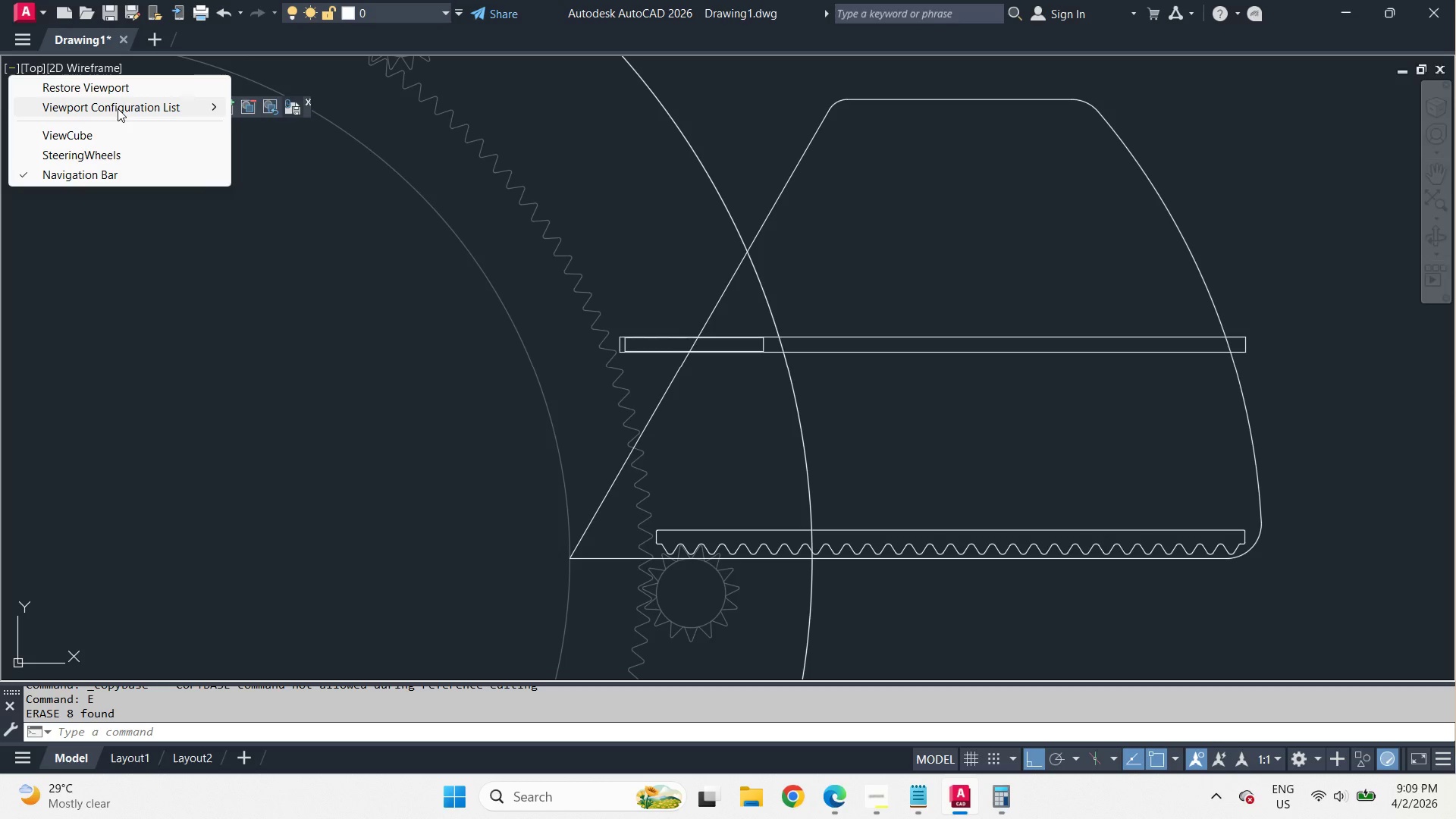 
left_click([118, 108])
 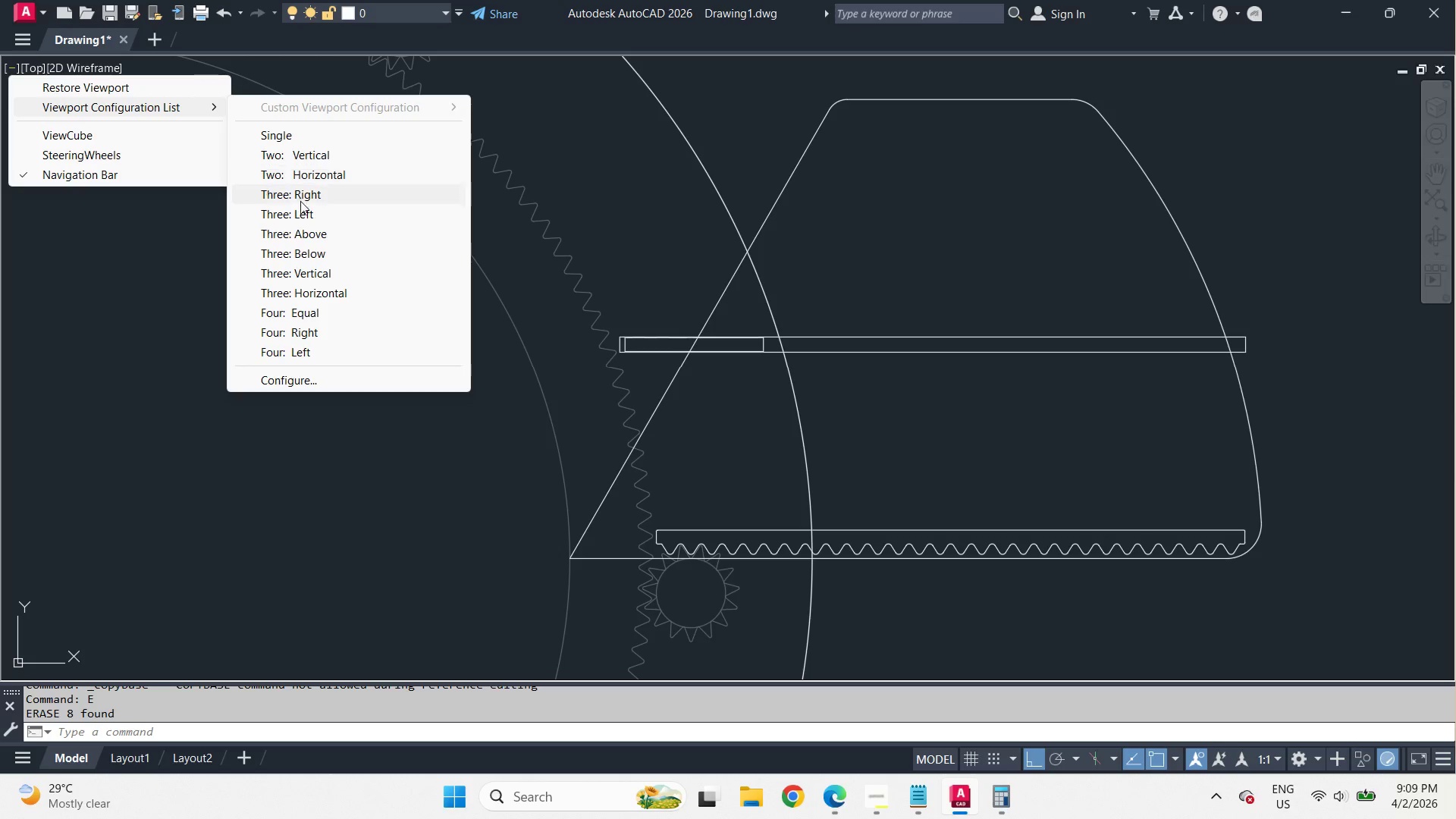 
left_click([300, 200])
 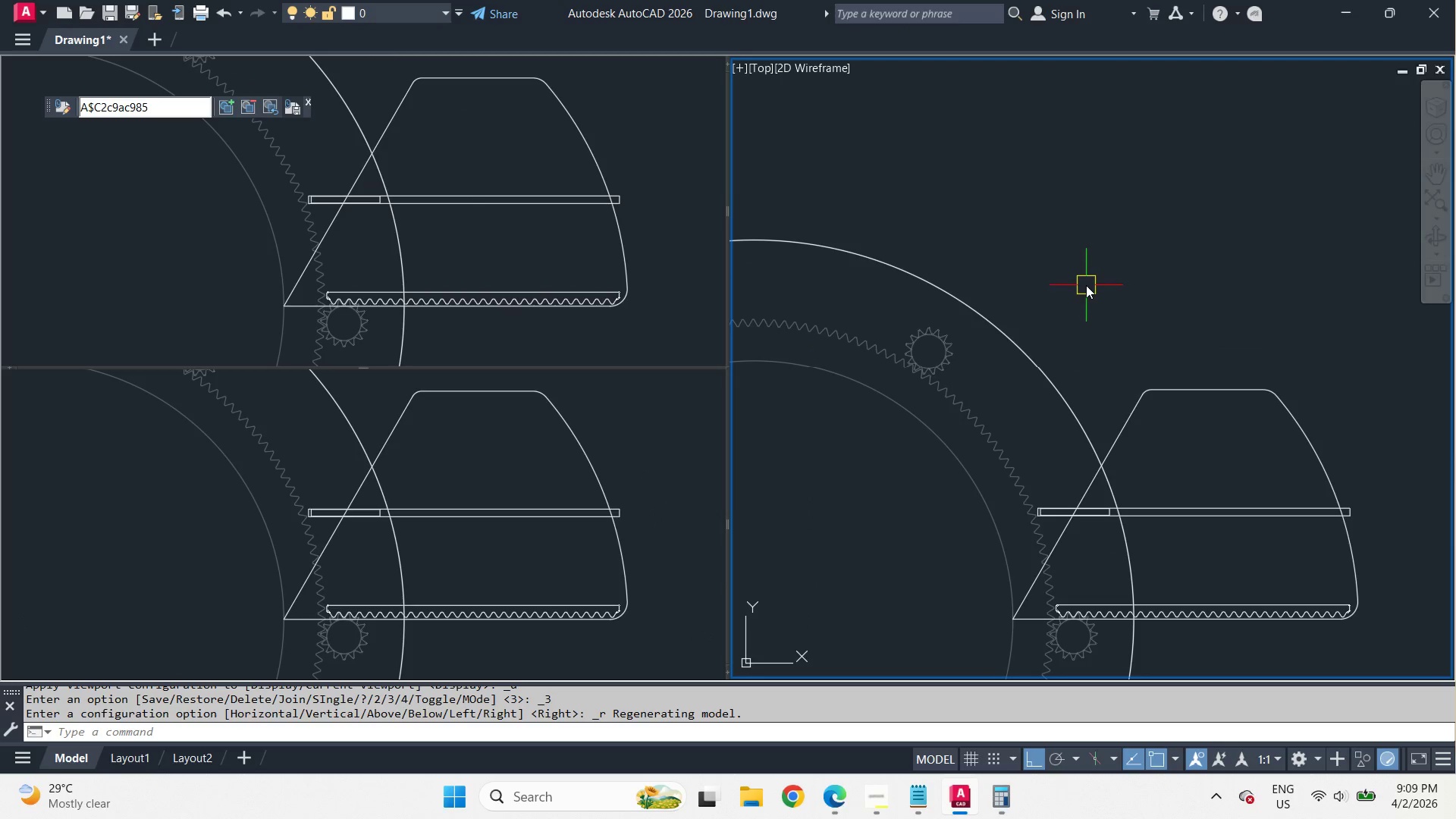 
scroll: coordinate [1085, 274], scroll_direction: down, amount: 2.0
 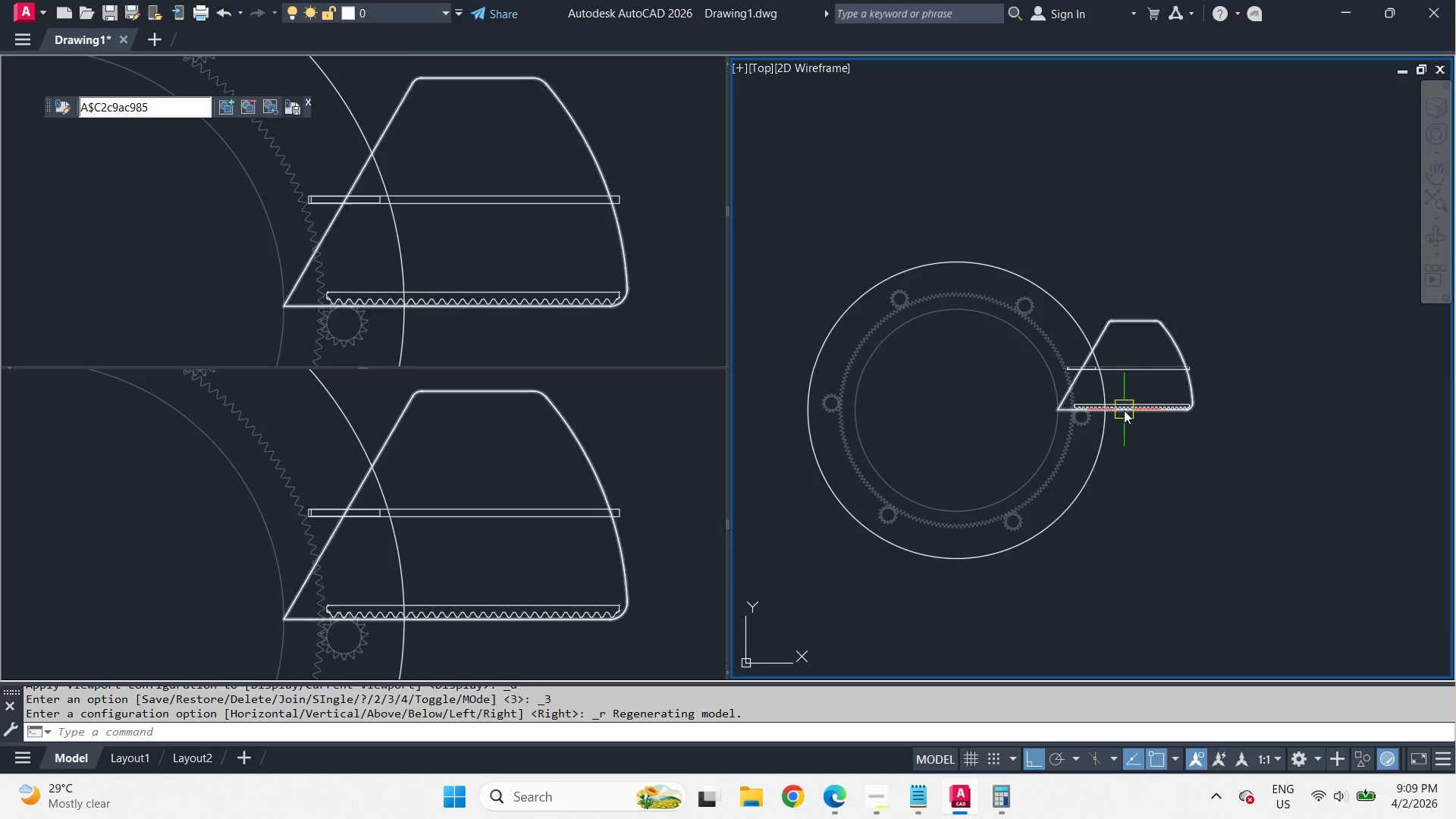 
scroll: coordinate [1124, 413], scroll_direction: up, amount: 2.0
 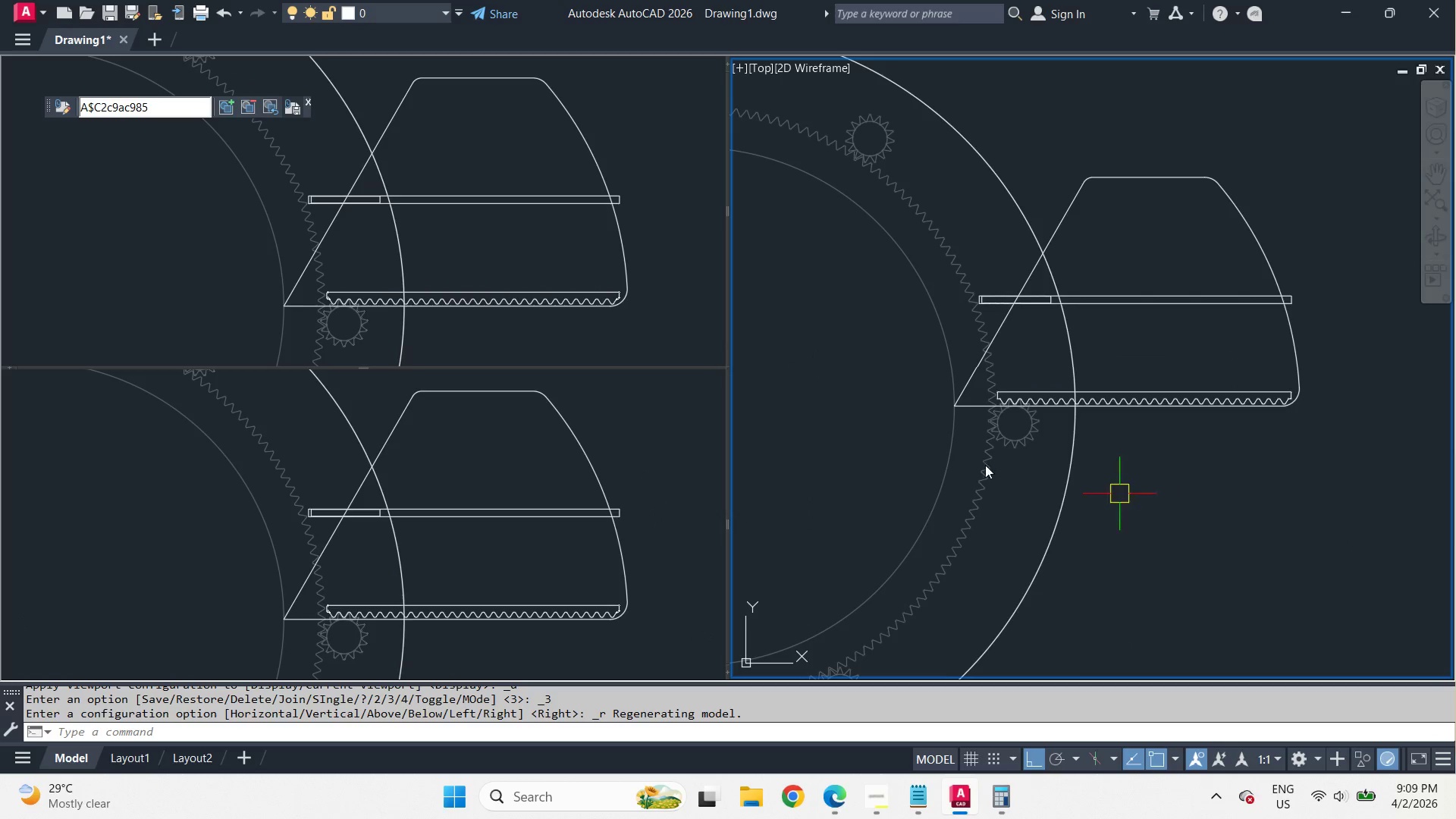 
left_click([595, 331])
 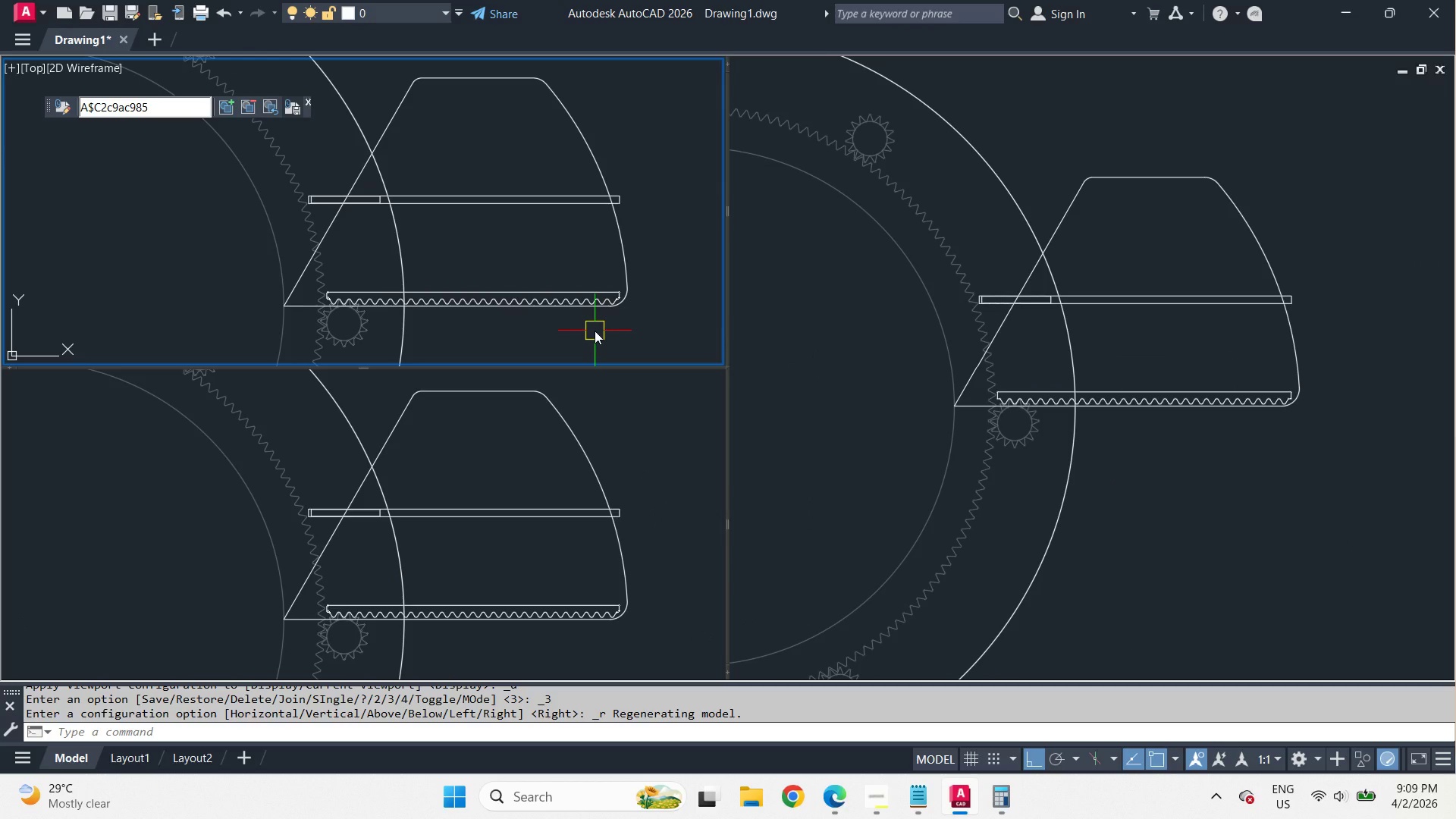 
type(-v fr )
 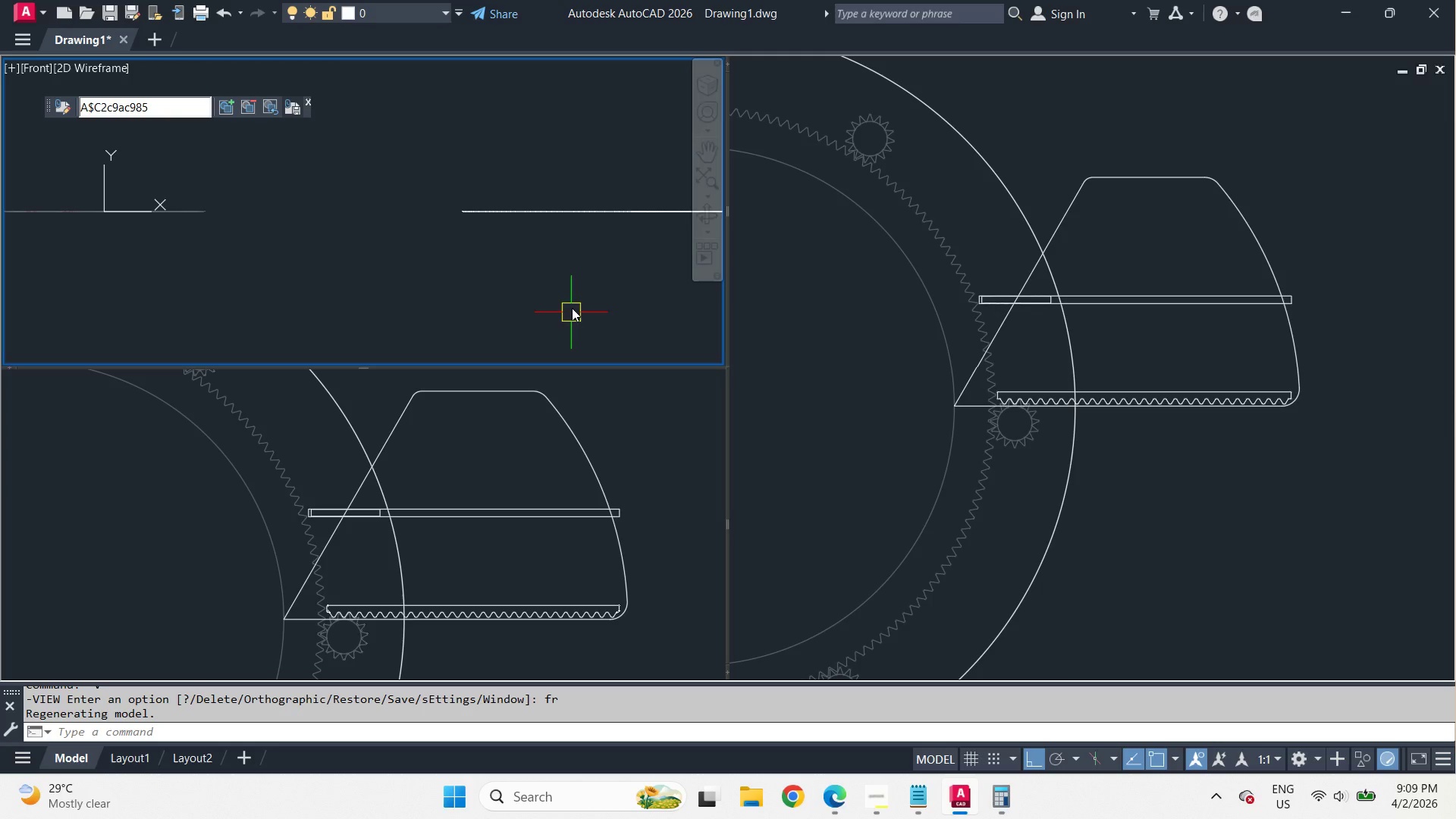 
left_click([1219, 516])
 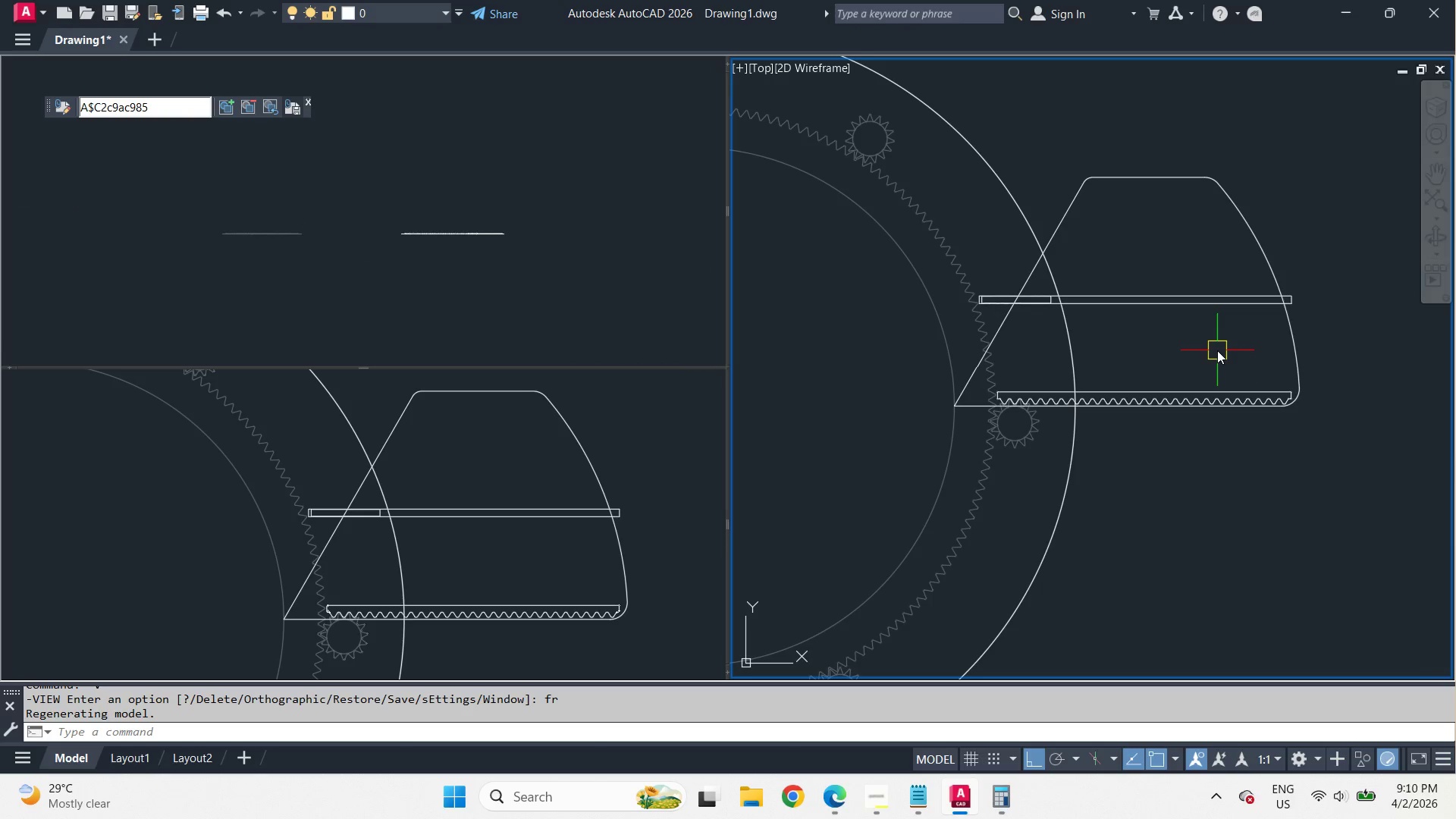 
scroll: coordinate [594, 290], scroll_direction: down, amount: 2.0
 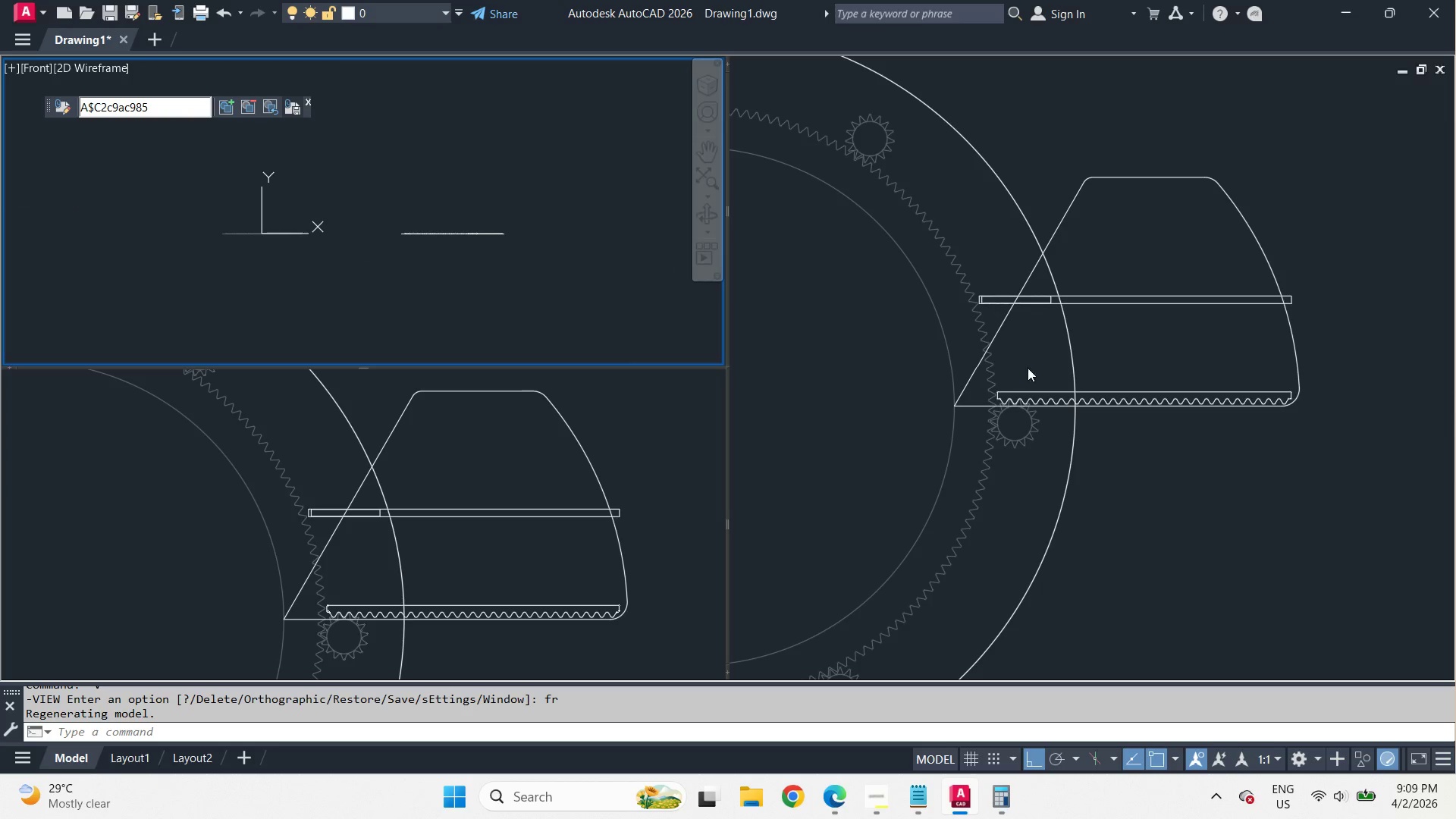 
type(ext )
 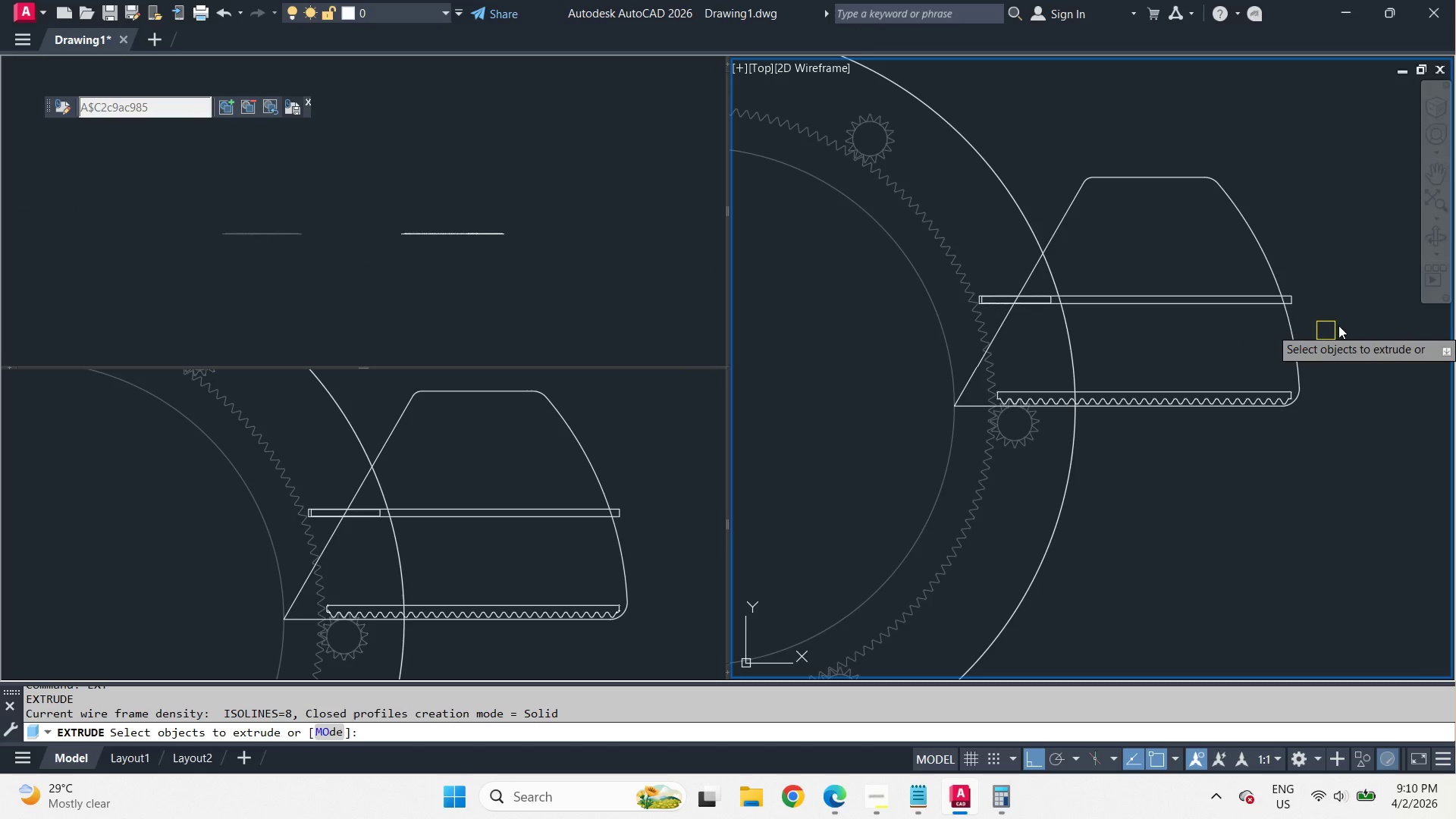 
scroll: coordinate [1360, 308], scroll_direction: up, amount: 1.0
 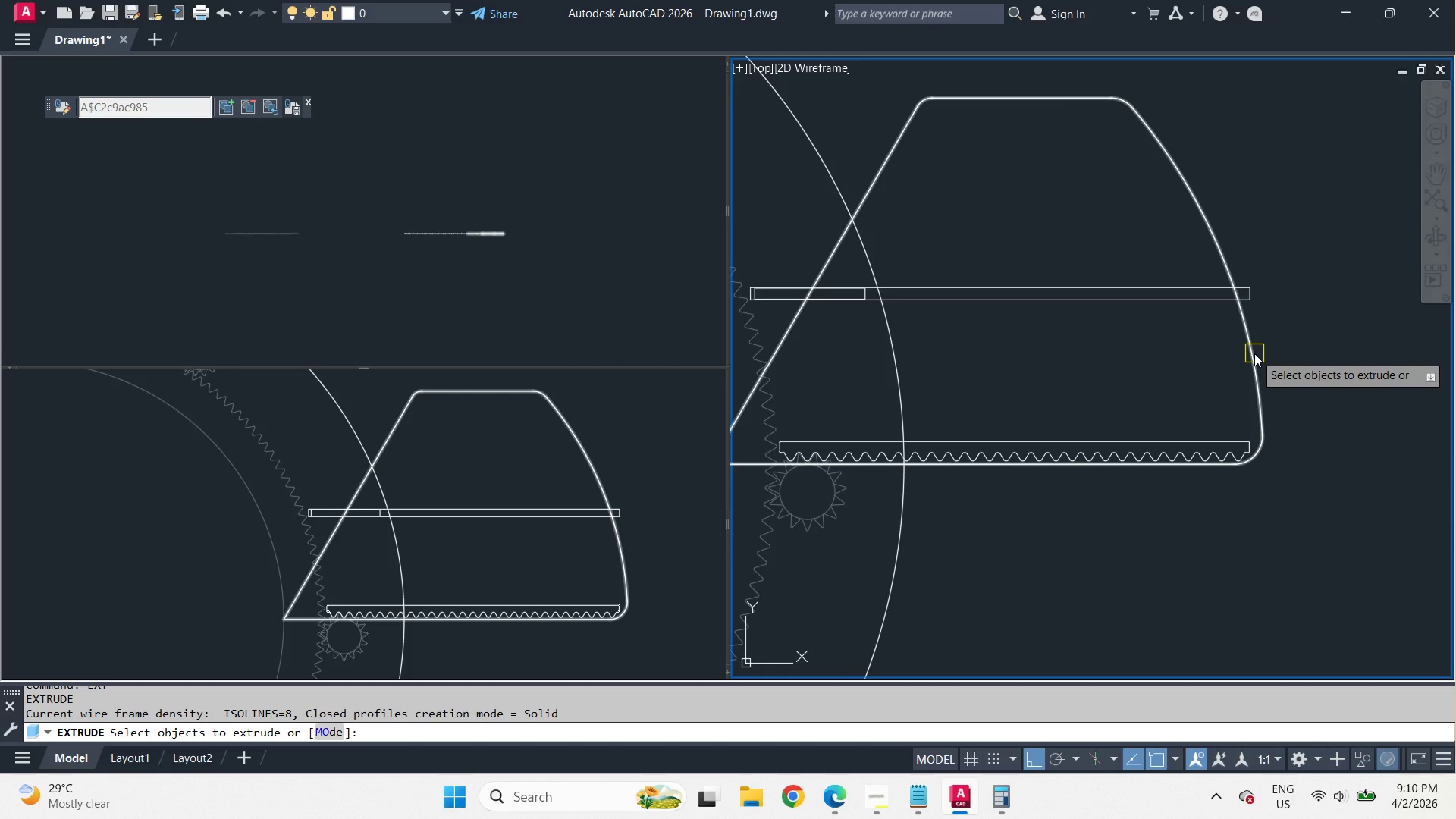 
left_click([1254, 353])
 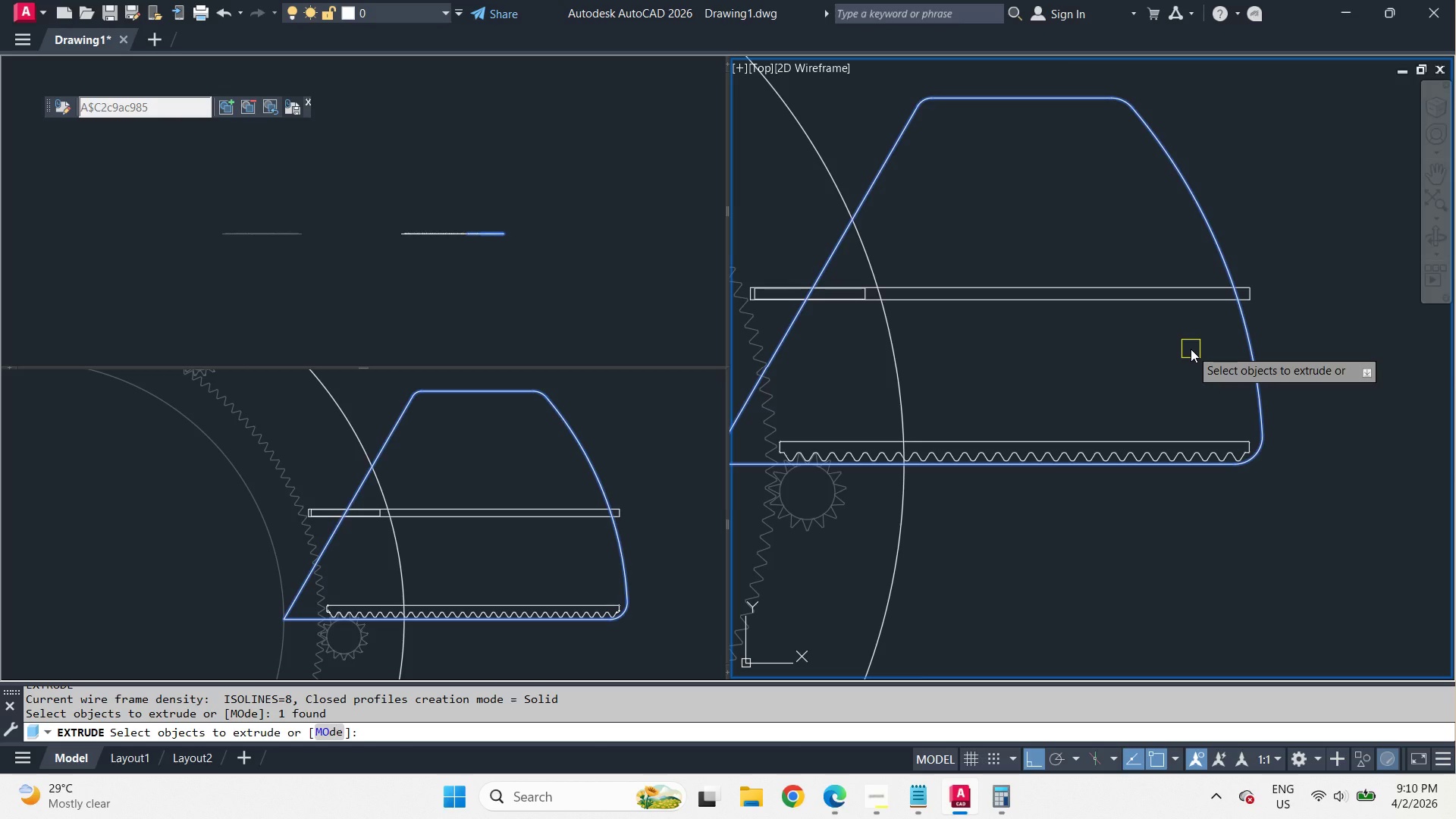 
key(Space)
 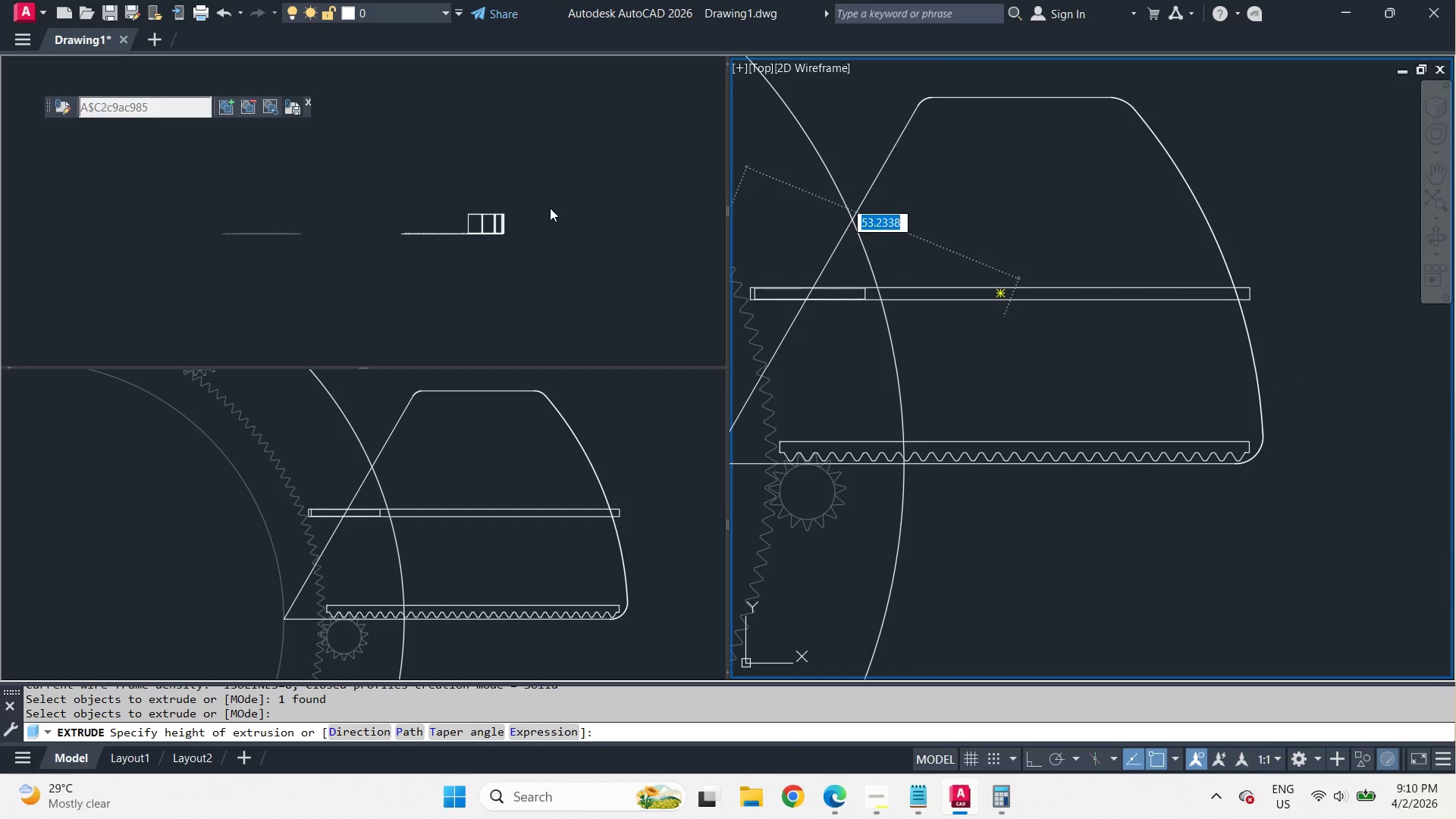 
left_click([541, 221])
 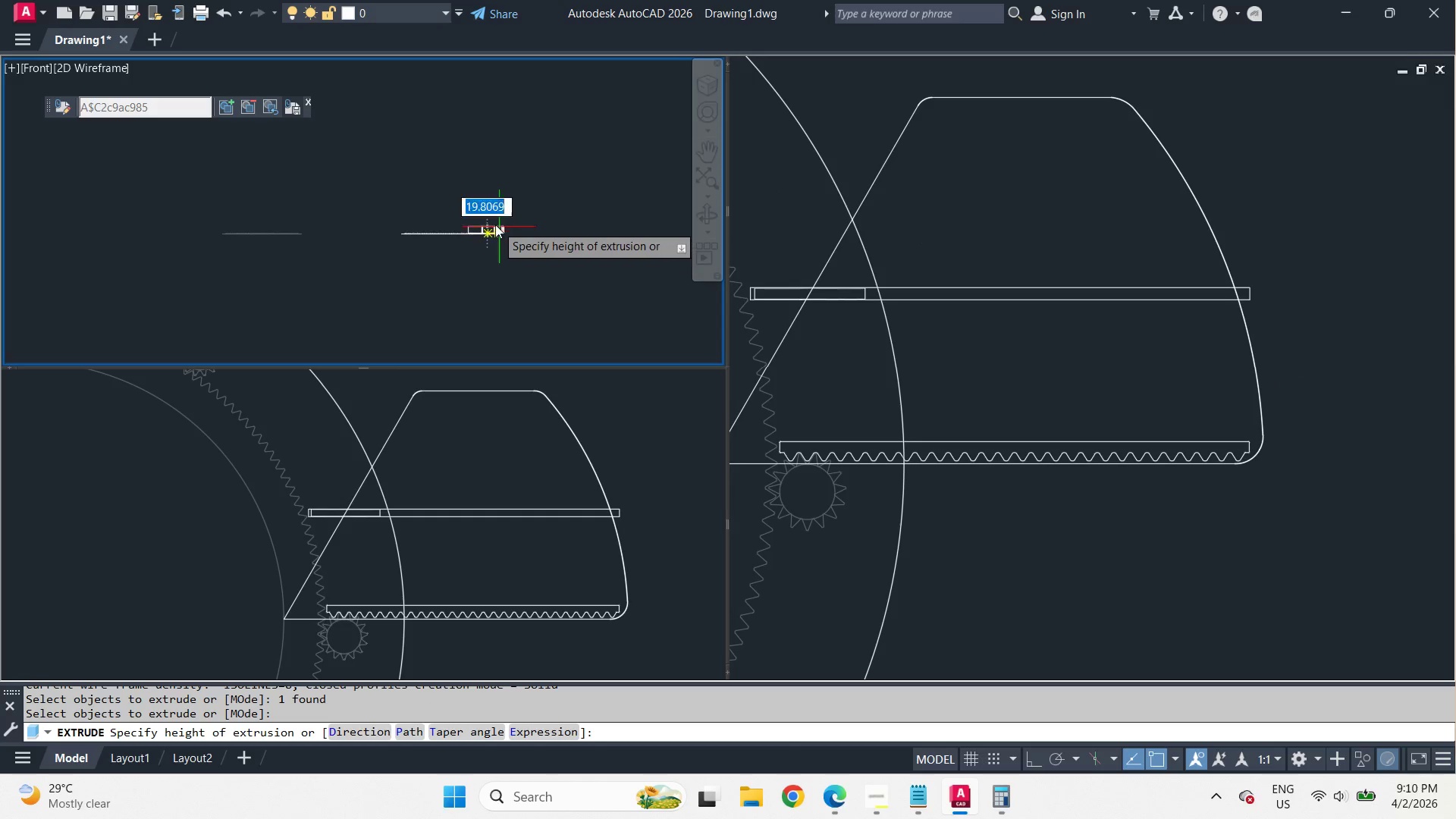 
key(5)
 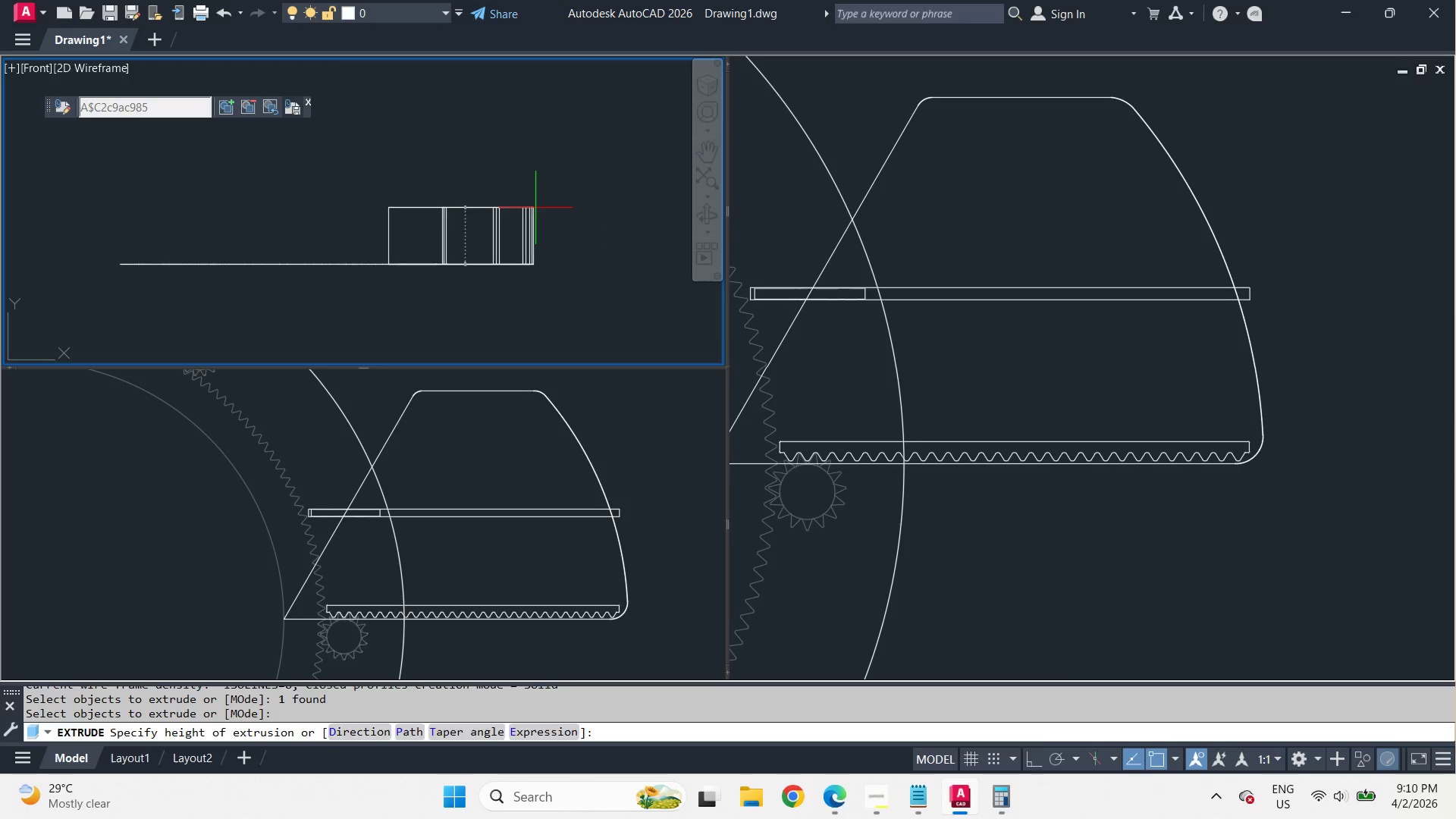 
key(Space)
 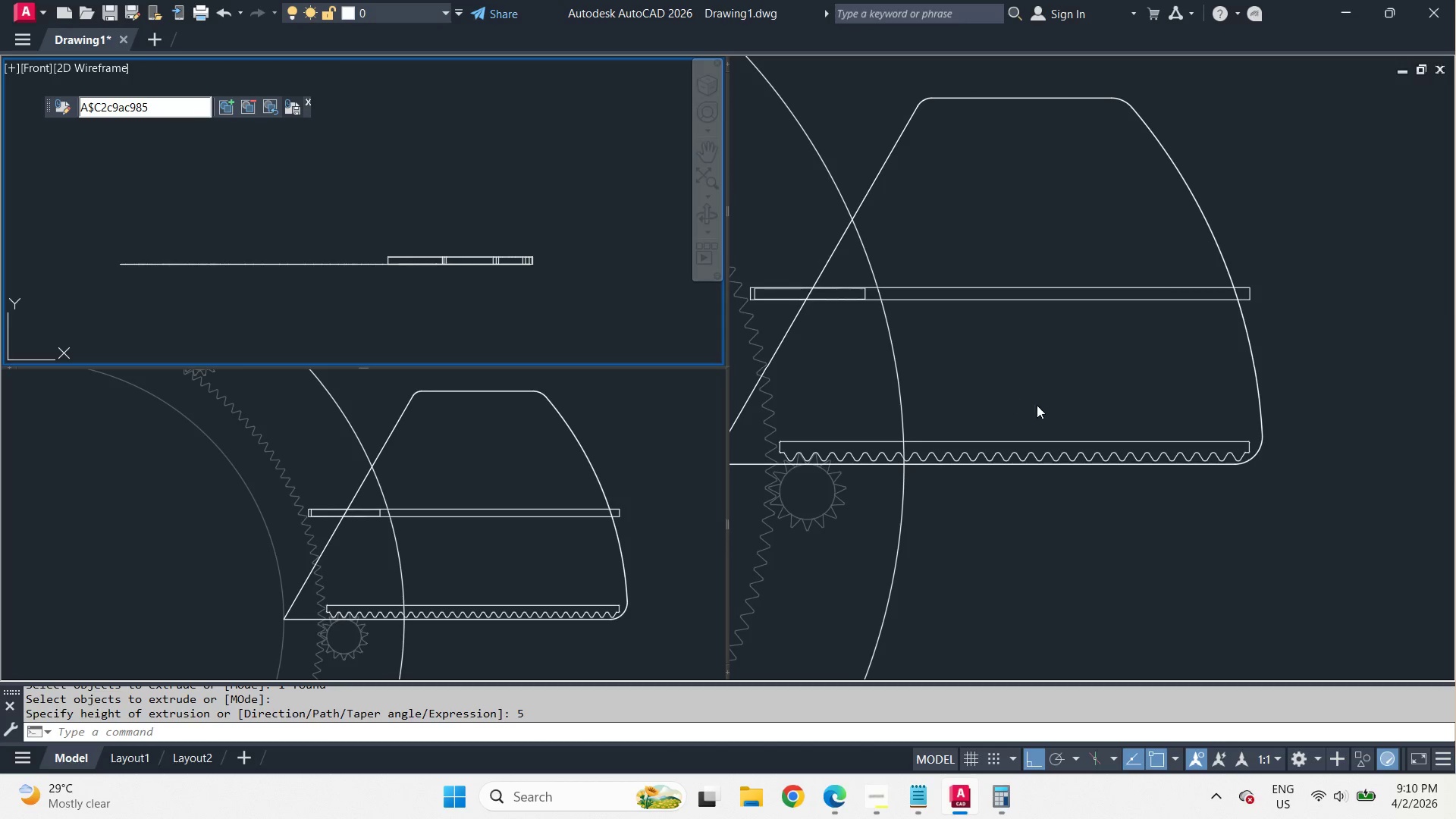 
scroll: coordinate [494, 224], scroll_direction: up, amount: 3.0
 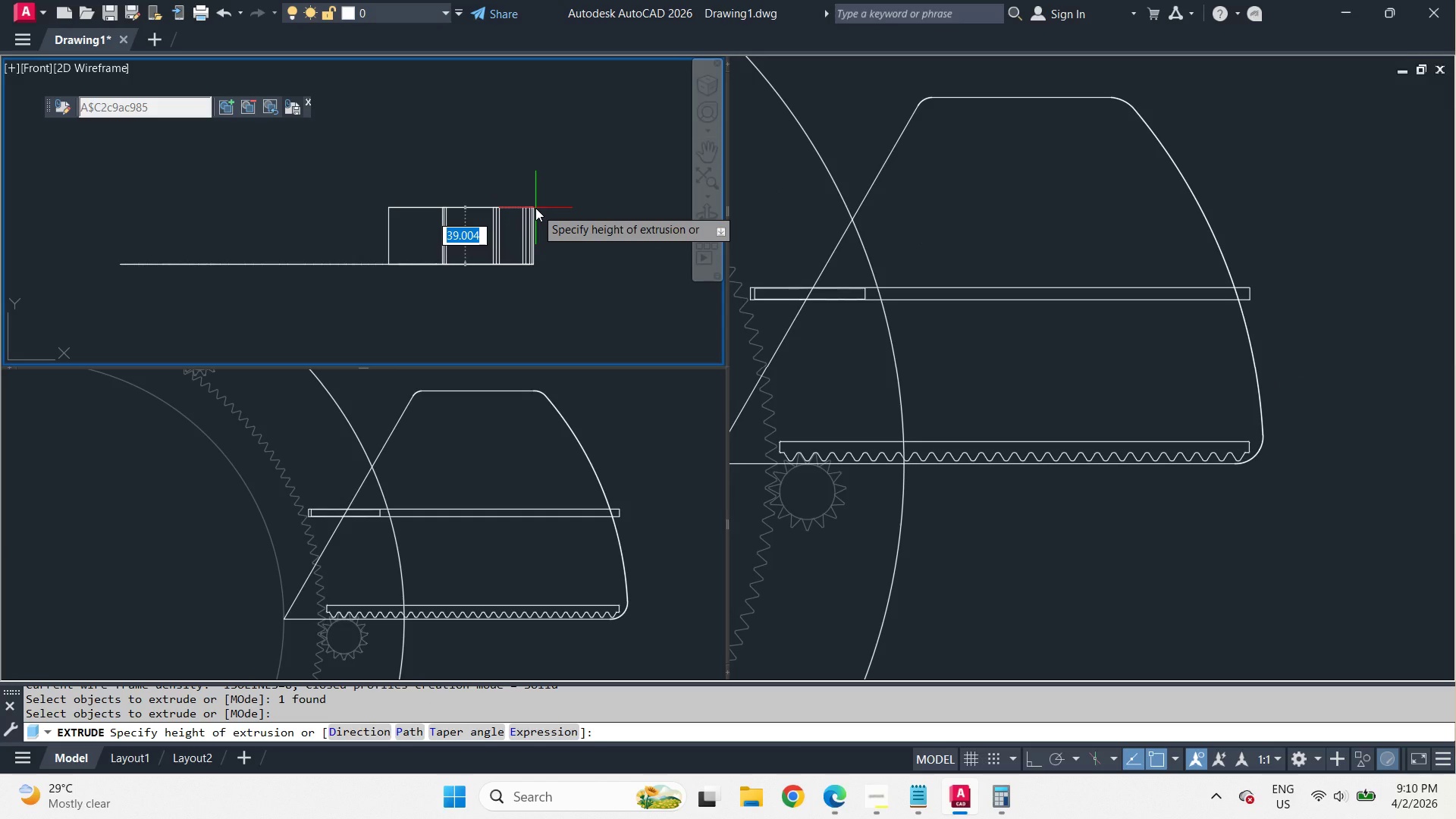 
left_click_drag(start_coordinate=[1059, 410], to_coordinate=[1063, 413])
 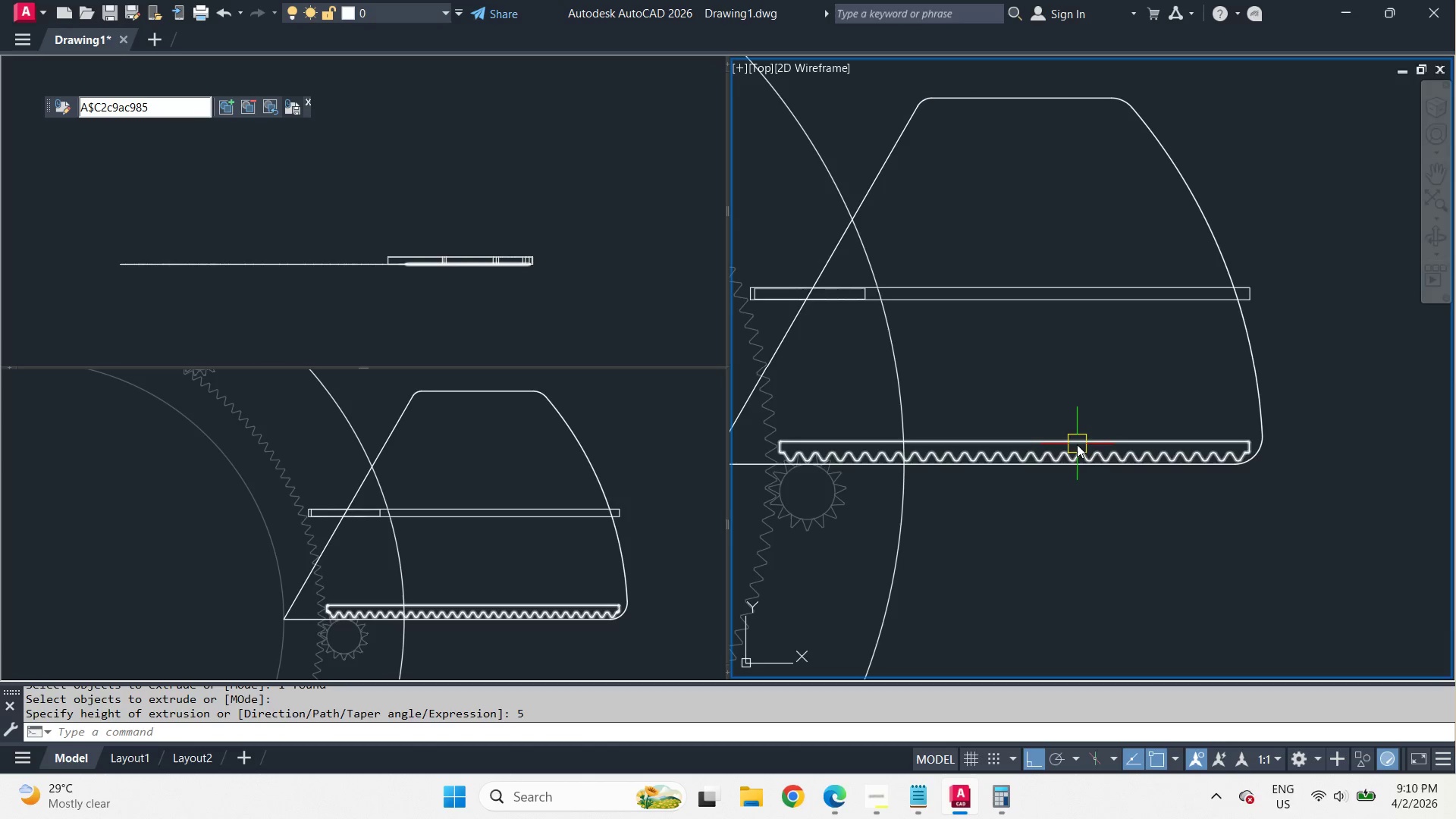 
left_click([1077, 444])
 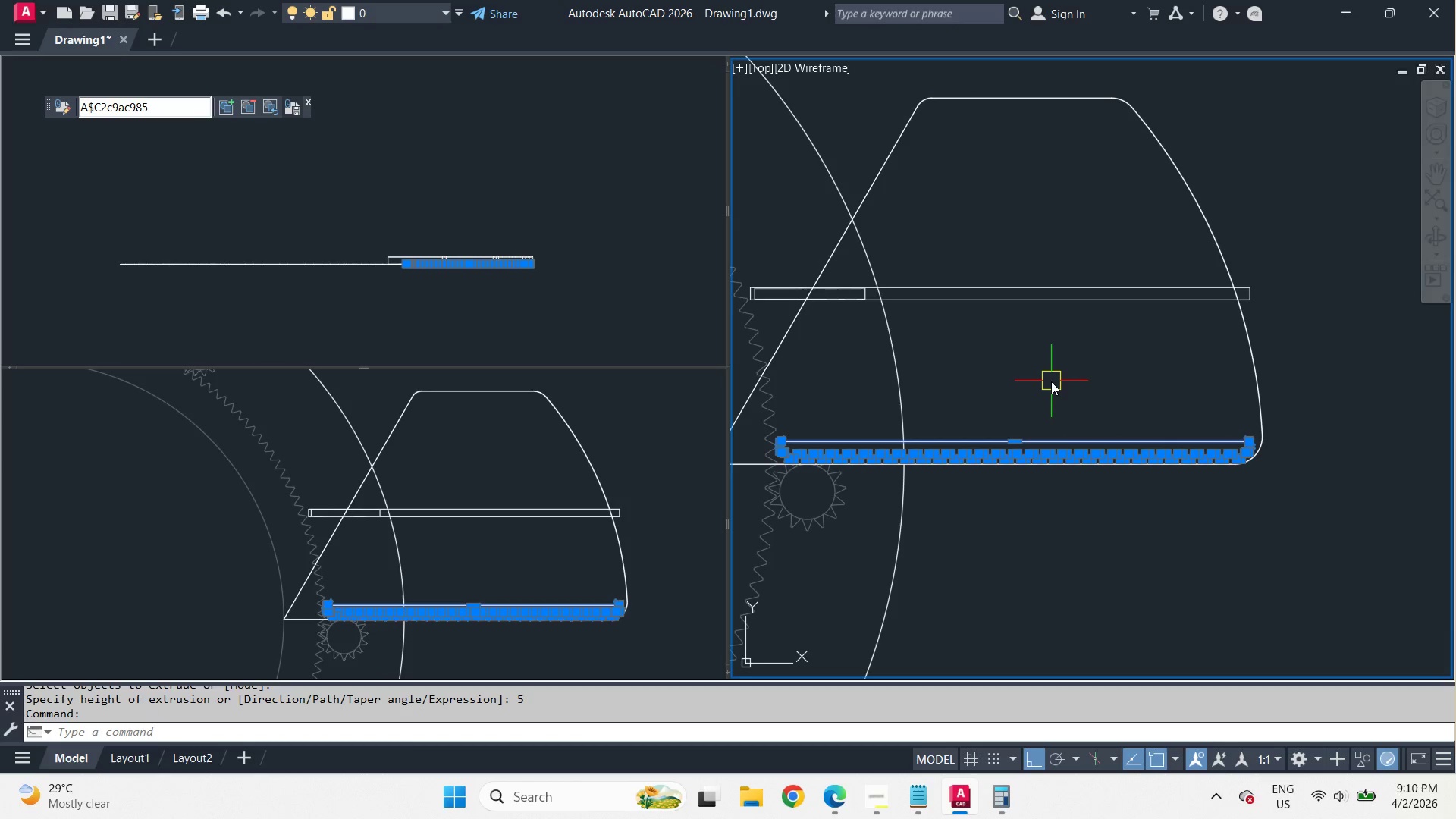 
type(ext )
 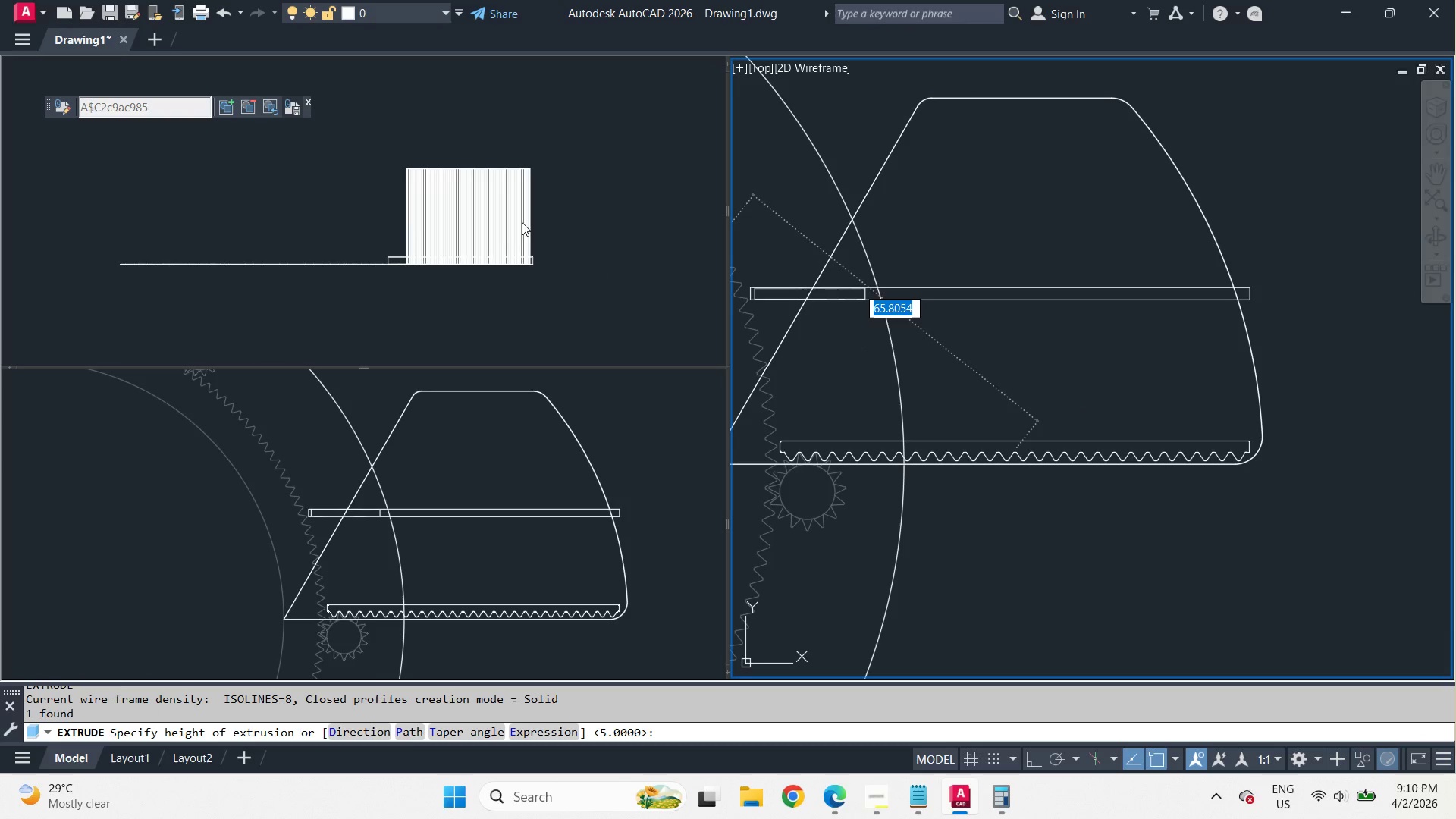 
left_click([582, 220])
 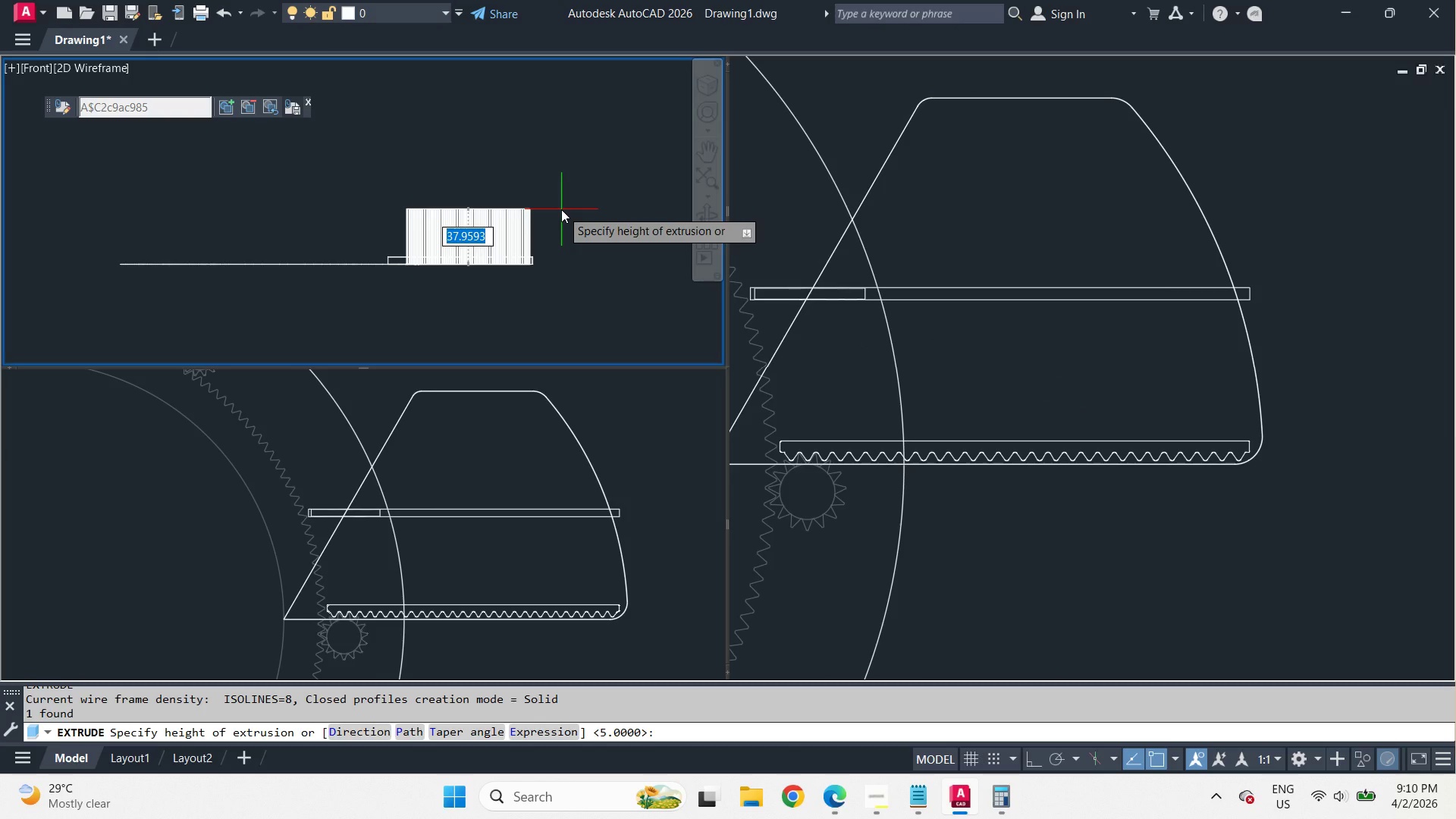 
key(Numpad1)
 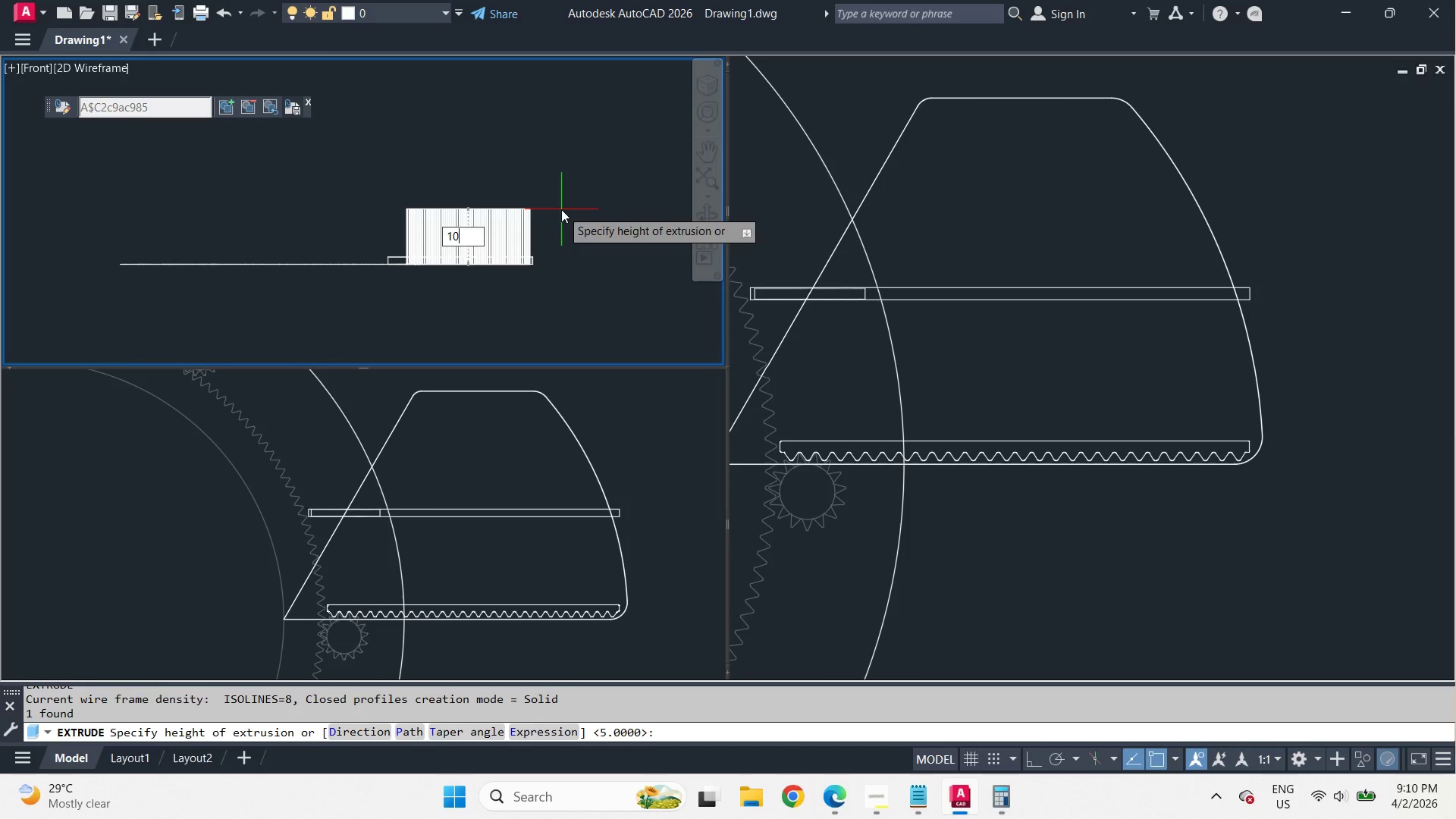 
key(Numpad0)
 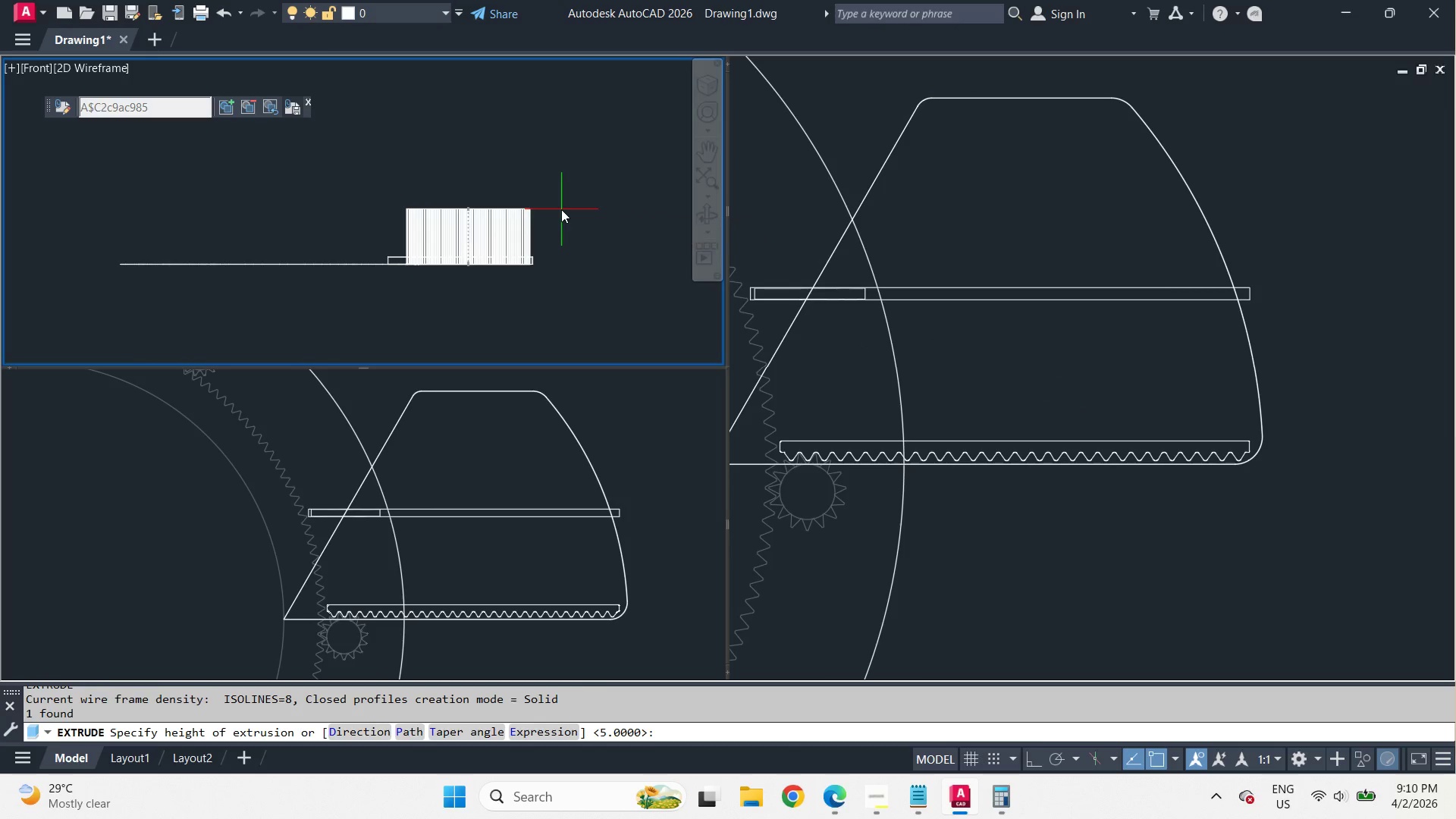 
key(Space)
 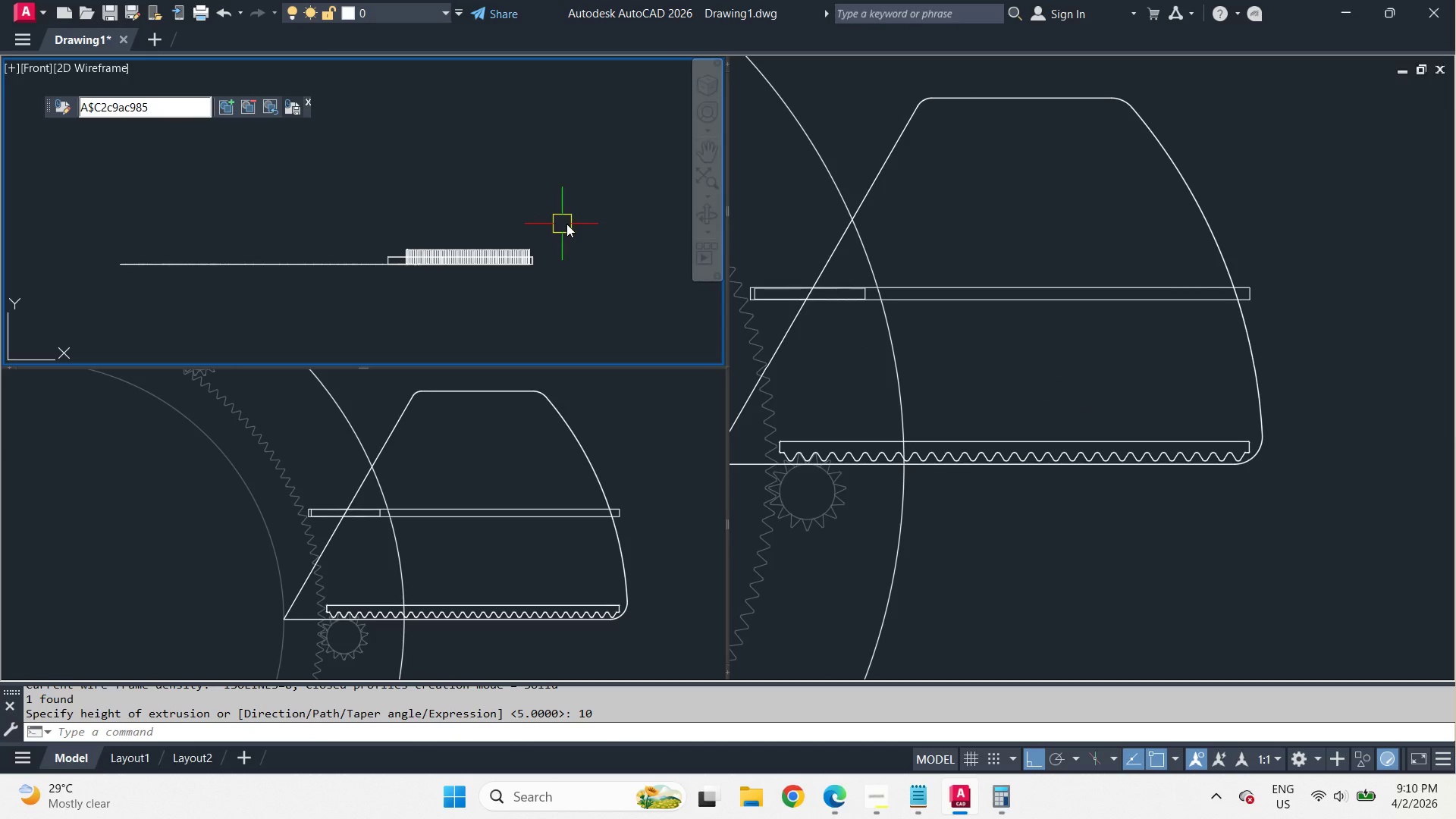 
left_click([1031, 361])
 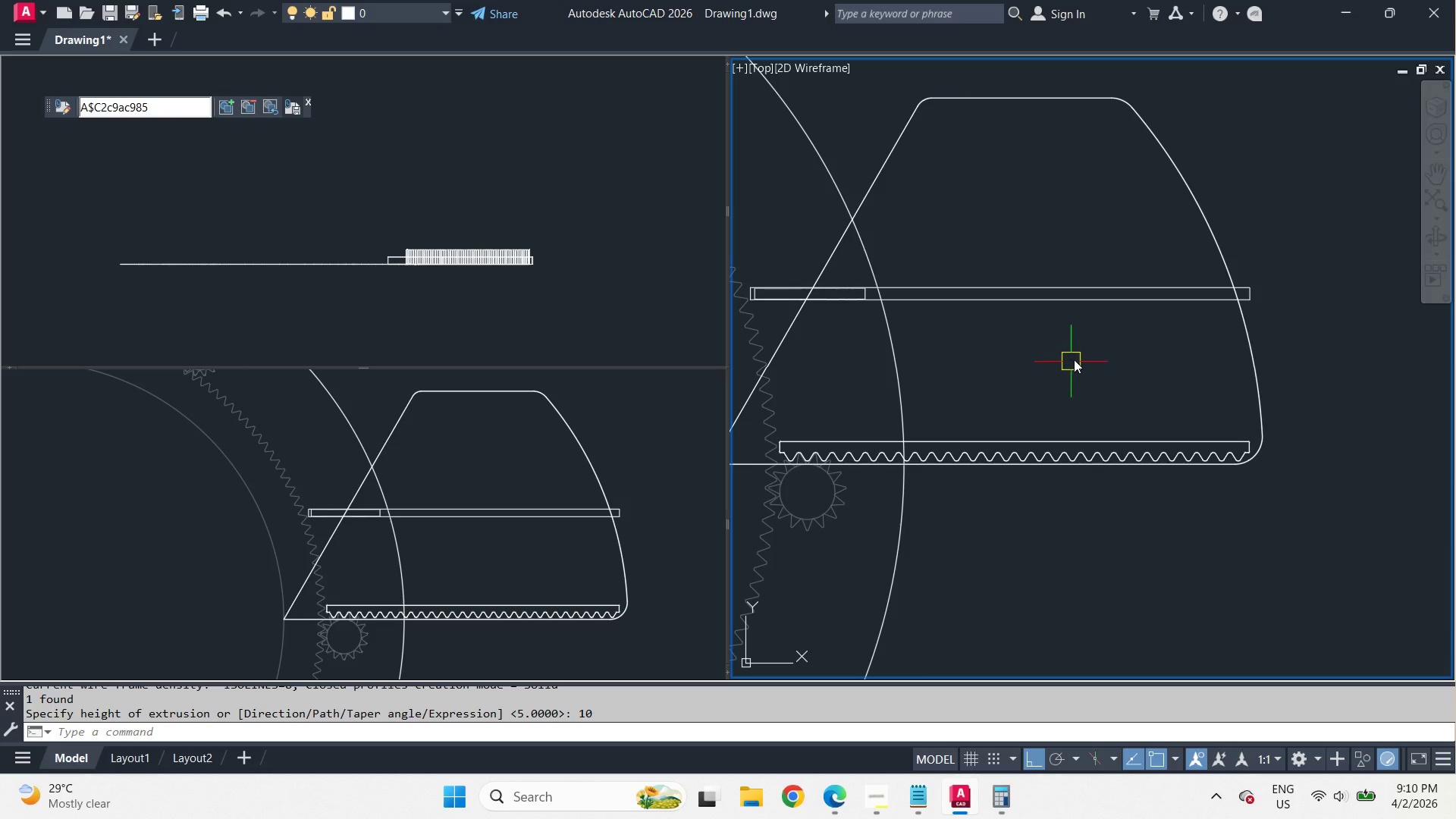 
scroll: coordinate [1086, 354], scroll_direction: down, amount: 2.0
 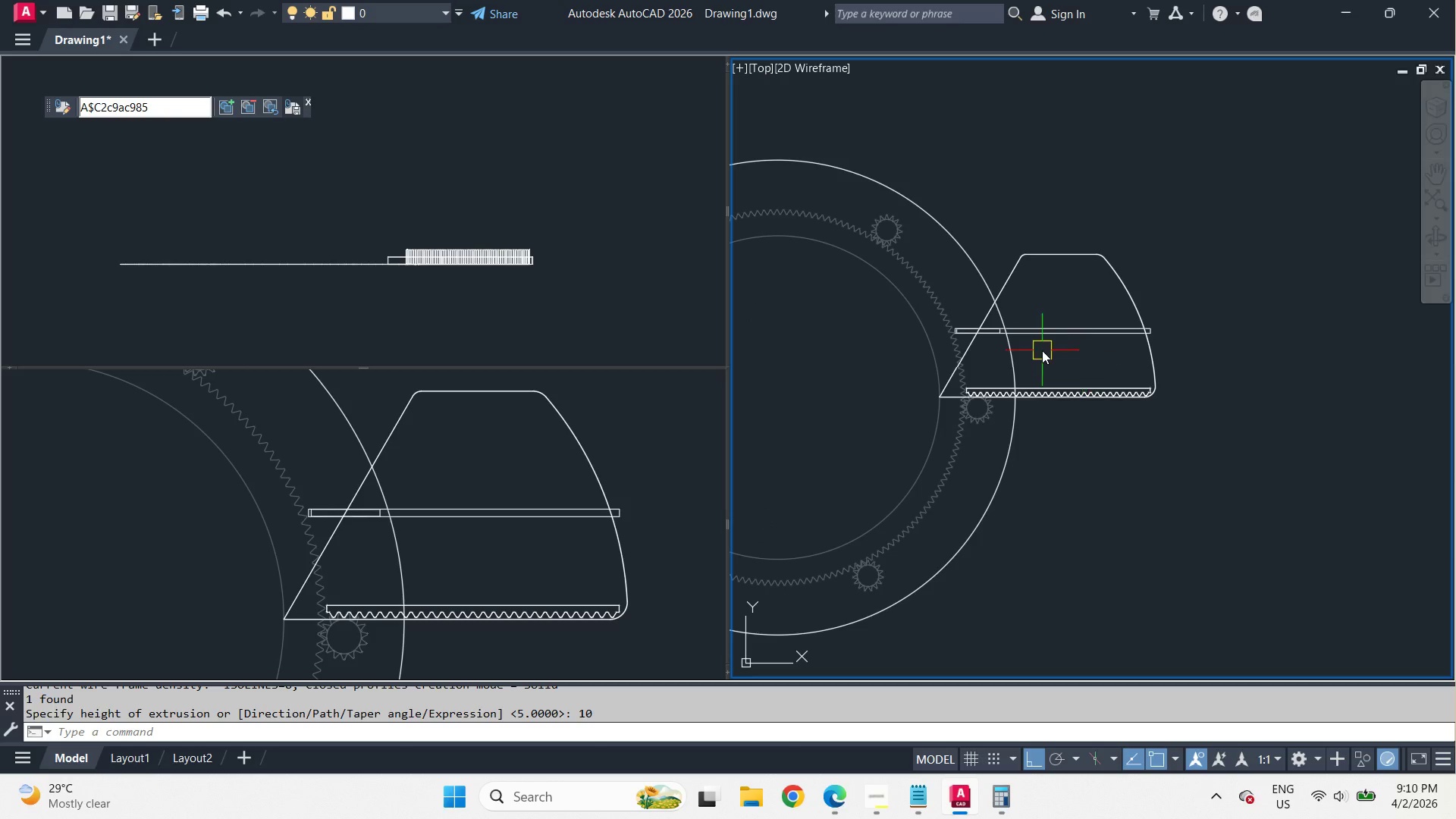 
scroll: coordinate [1065, 331], scroll_direction: up, amount: 3.0
 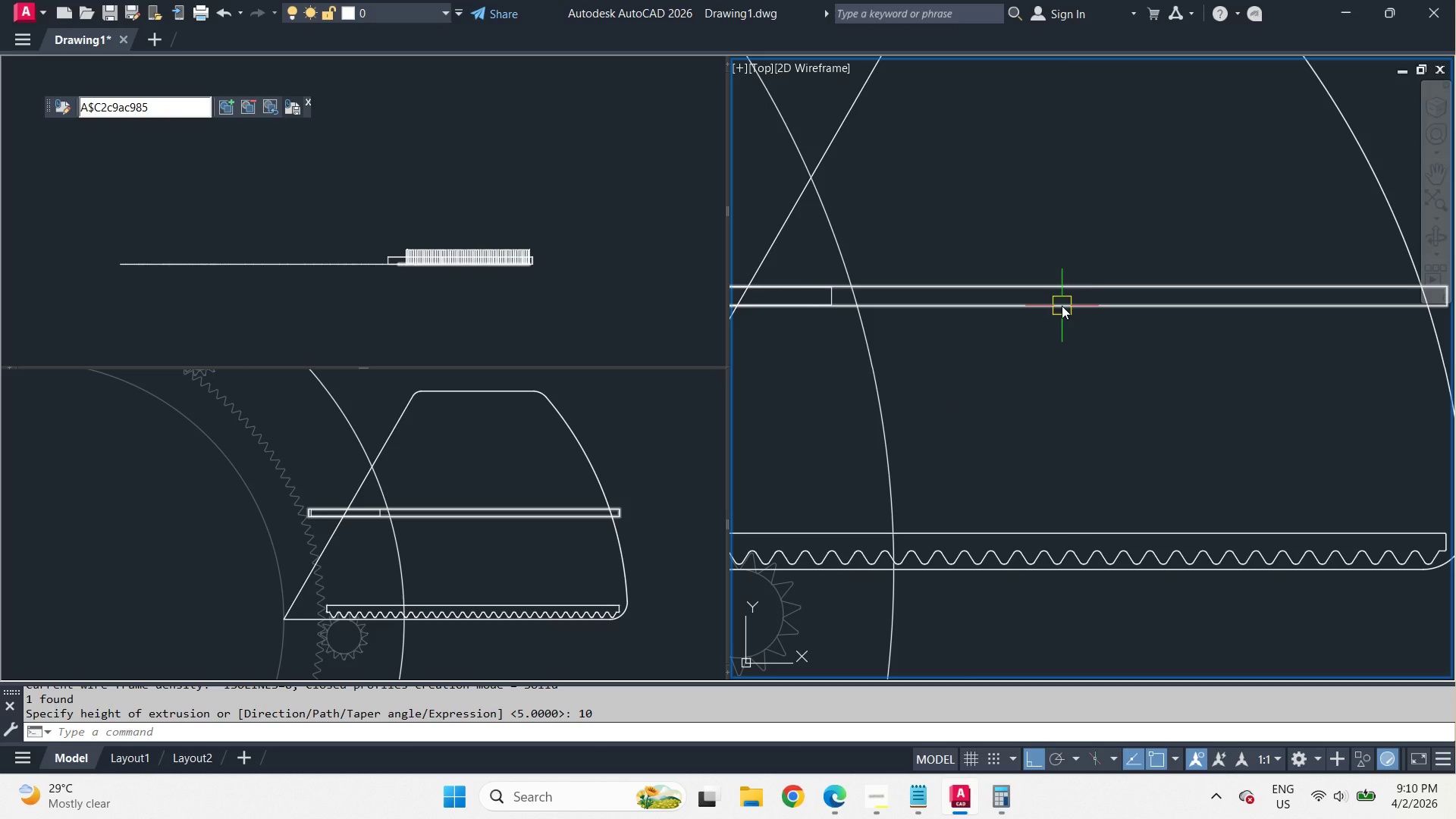 
scroll: coordinate [1047, 391], scroll_direction: down, amount: 2.0
 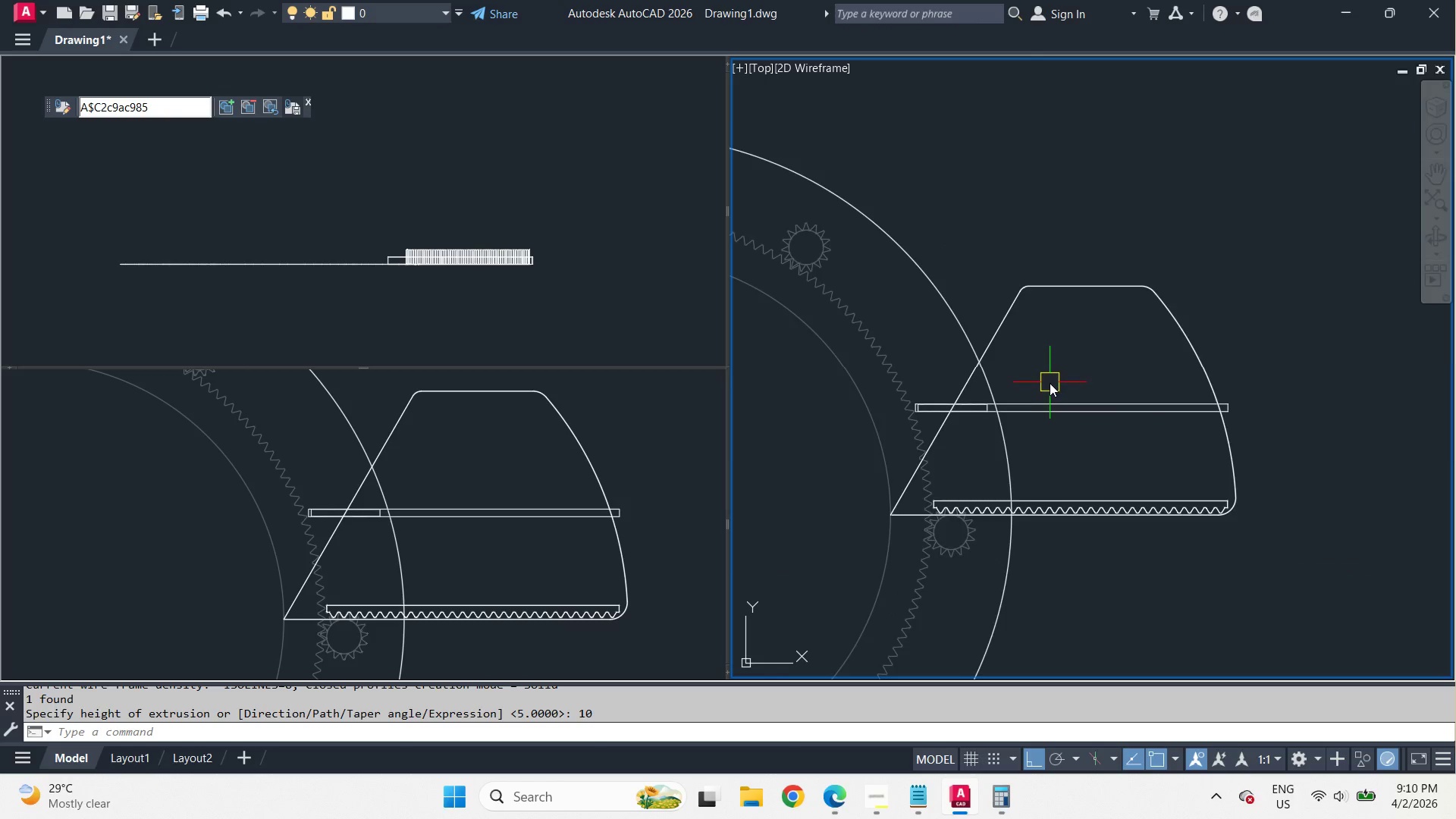 
scroll: coordinate [1050, 381], scroll_direction: up, amount: 2.0
 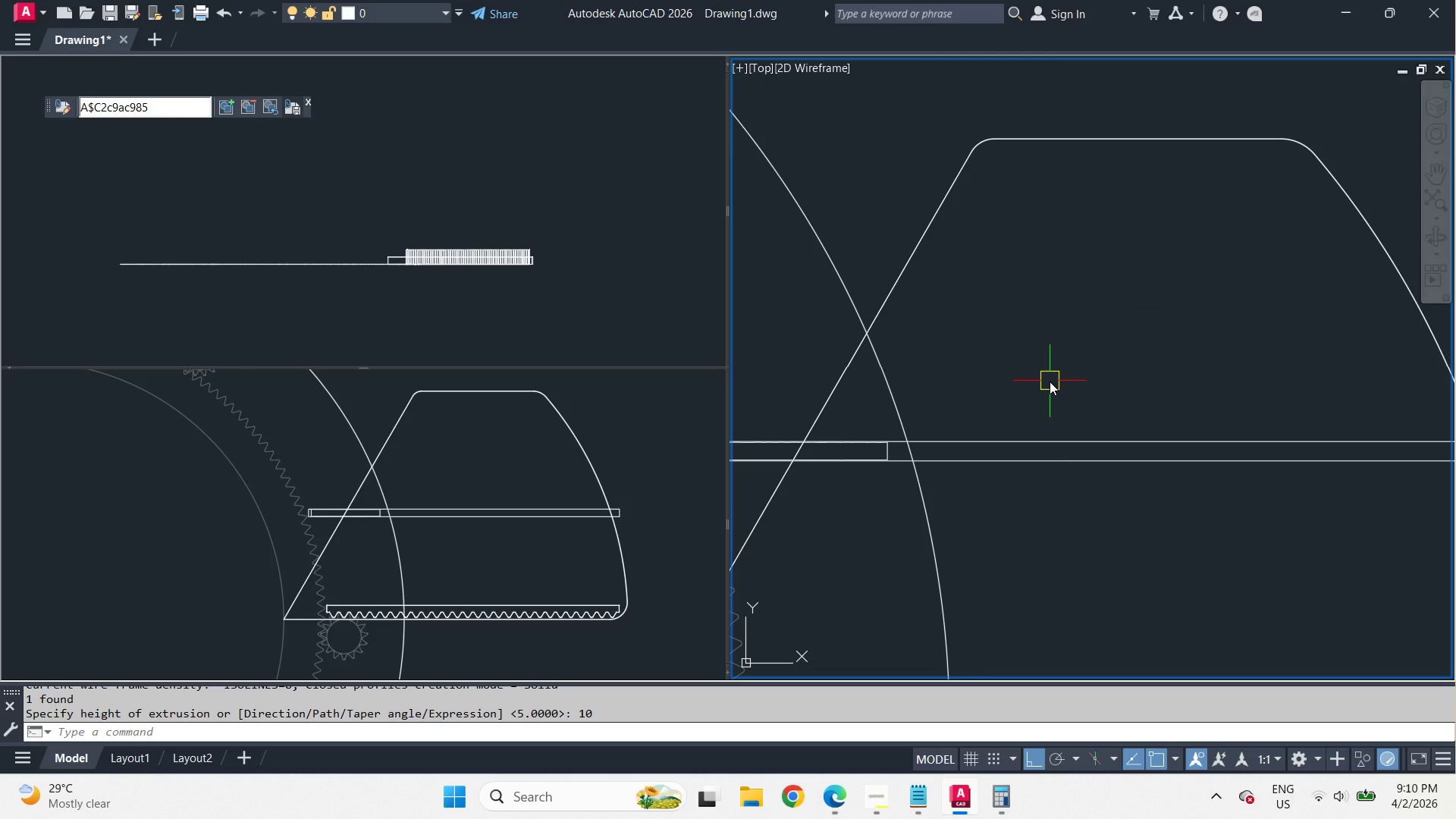 
wait(10.67)
 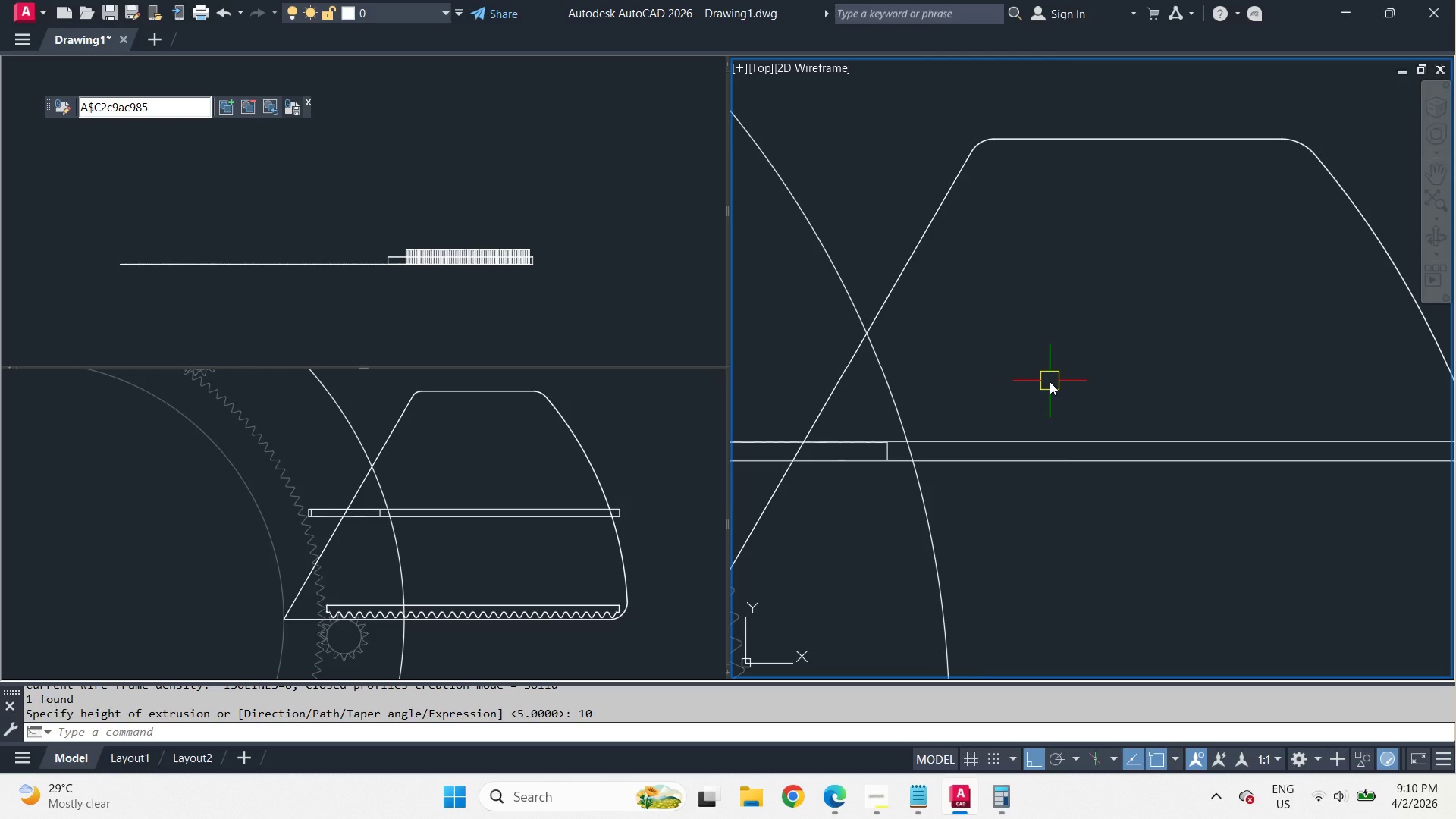 
scroll: coordinate [998, 315], scroll_direction: down, amount: 2.0
 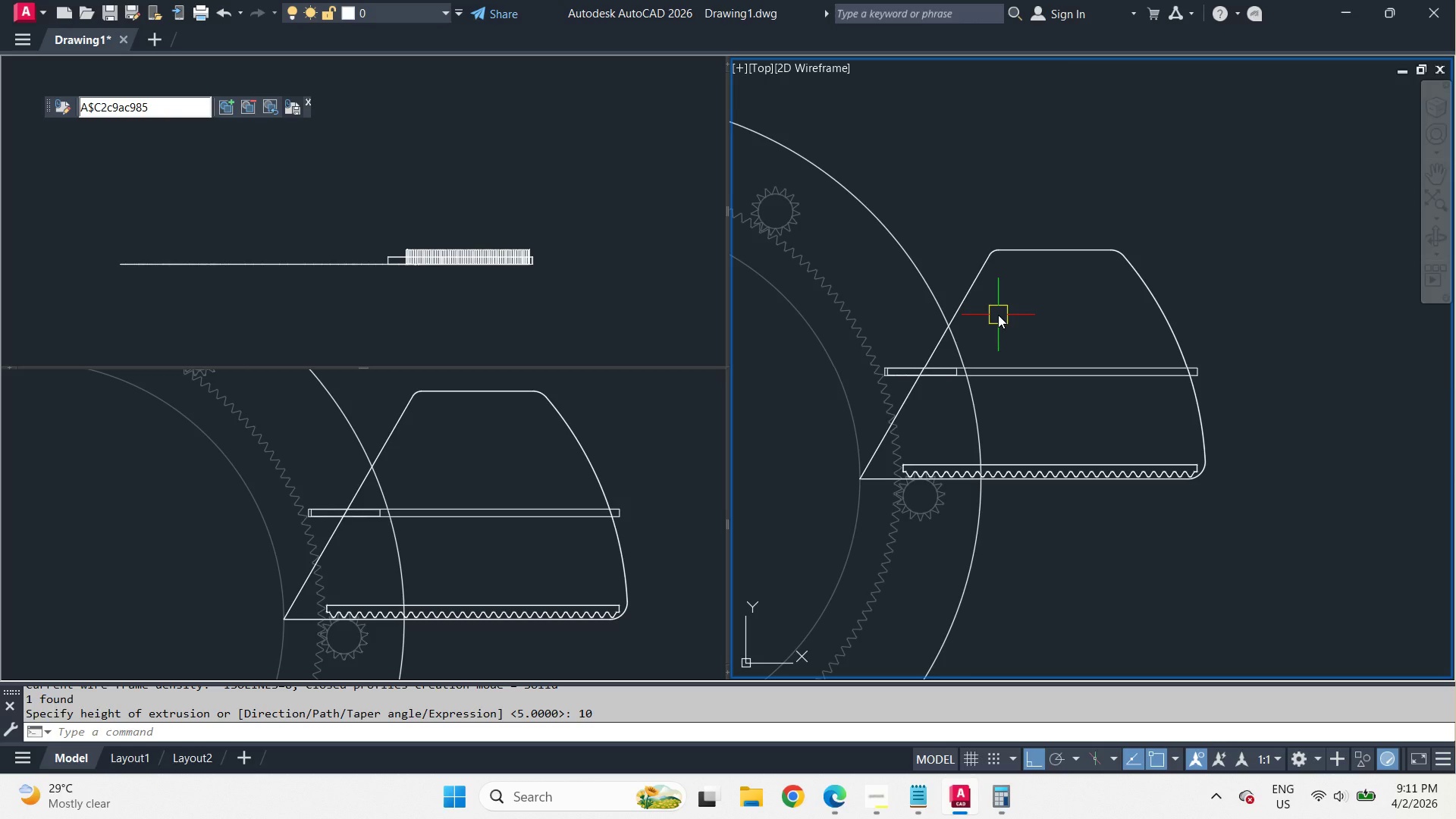 
wait(12.12)
 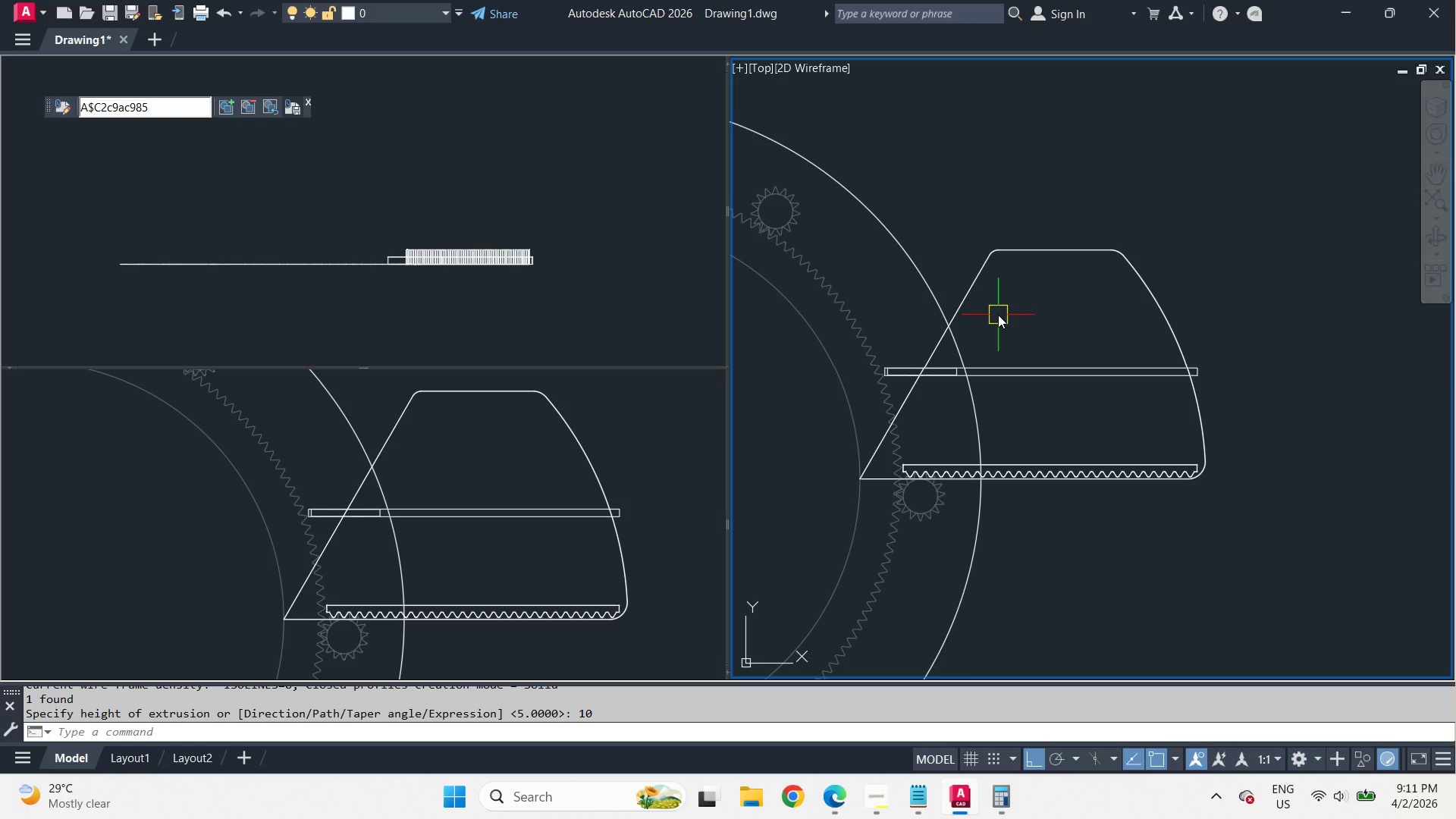 
scroll: coordinate [1004, 330], scroll_direction: down, amount: 2.0
 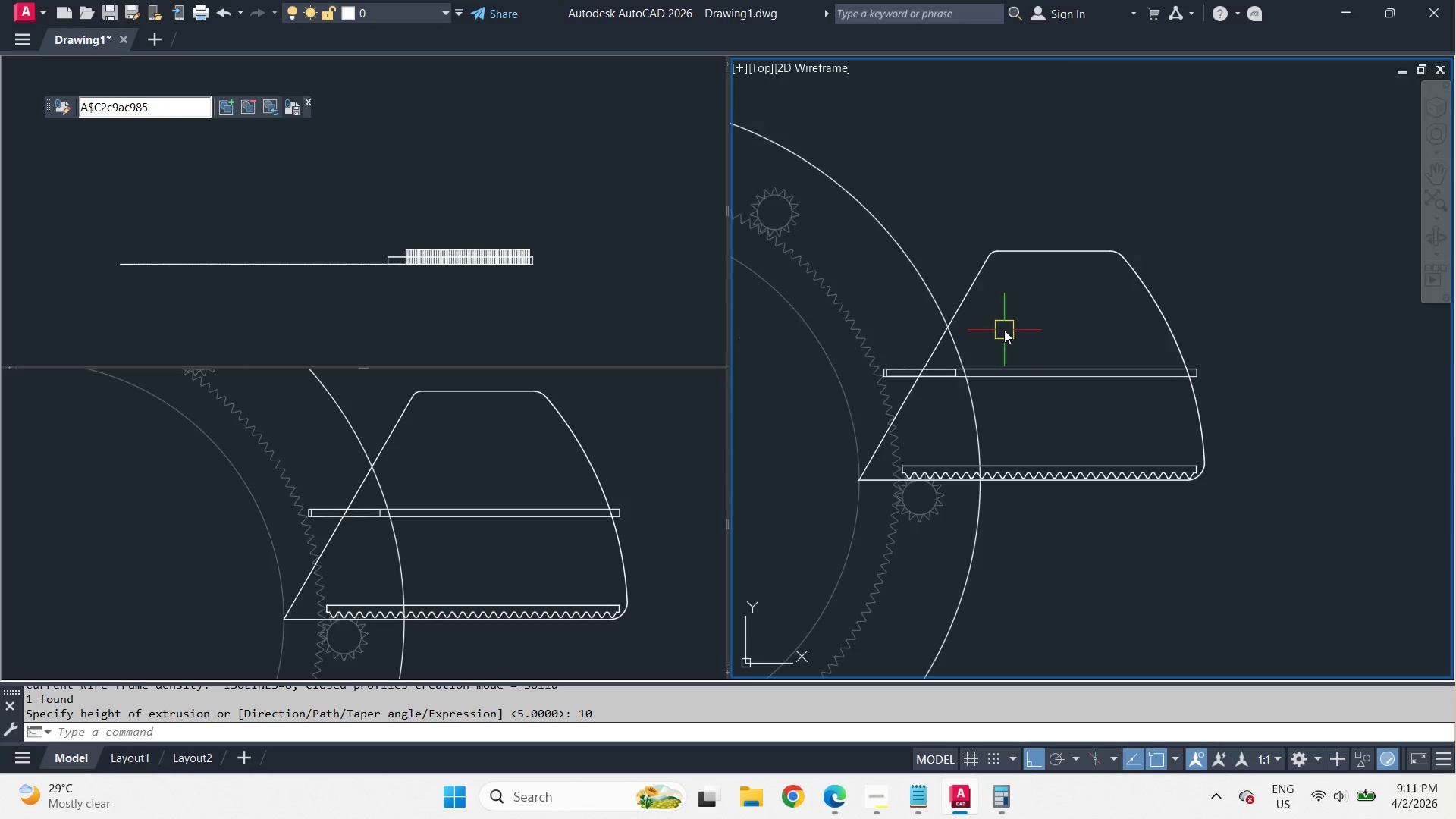 
left_click([919, 286])
 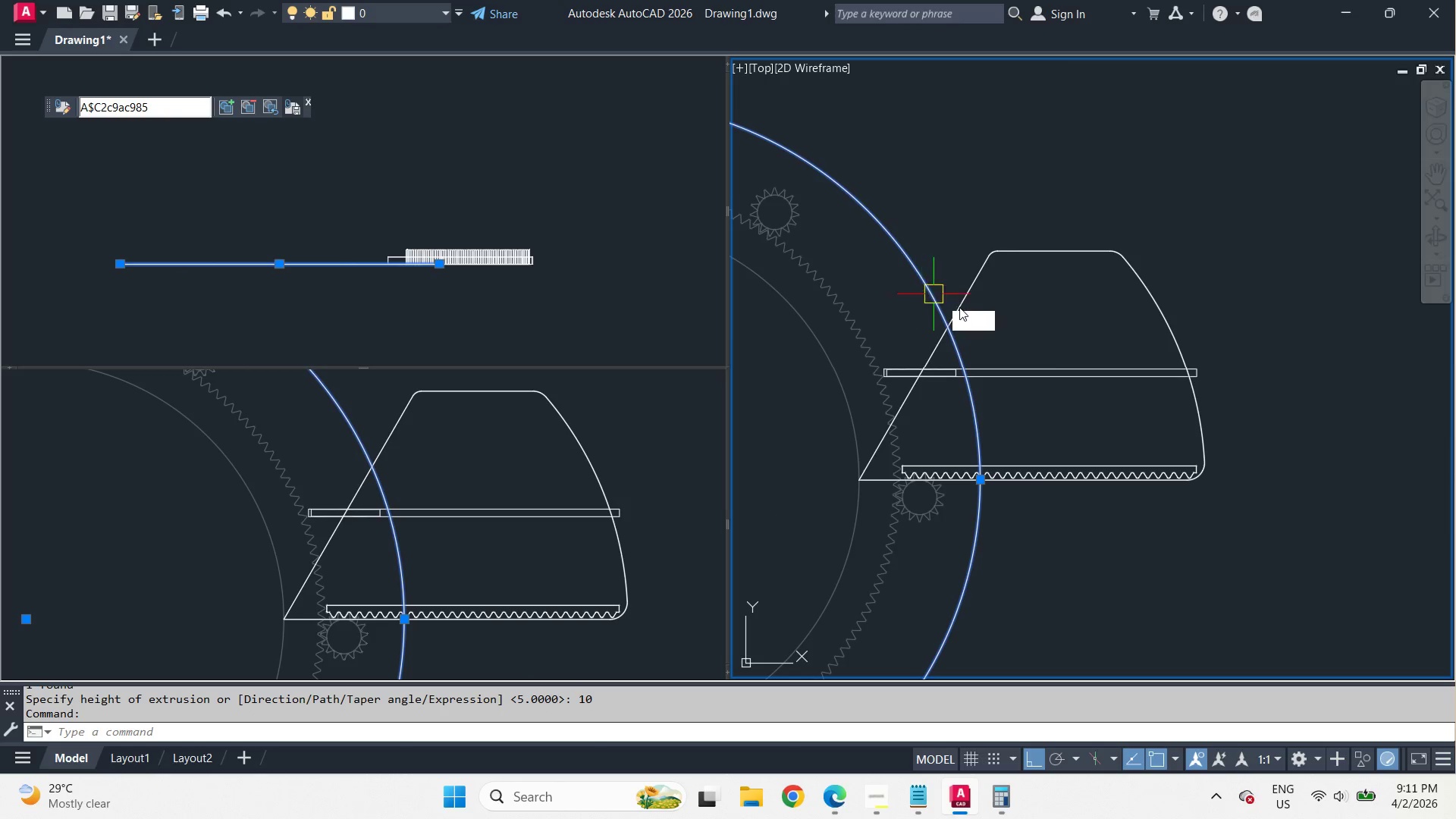 
key(E)
 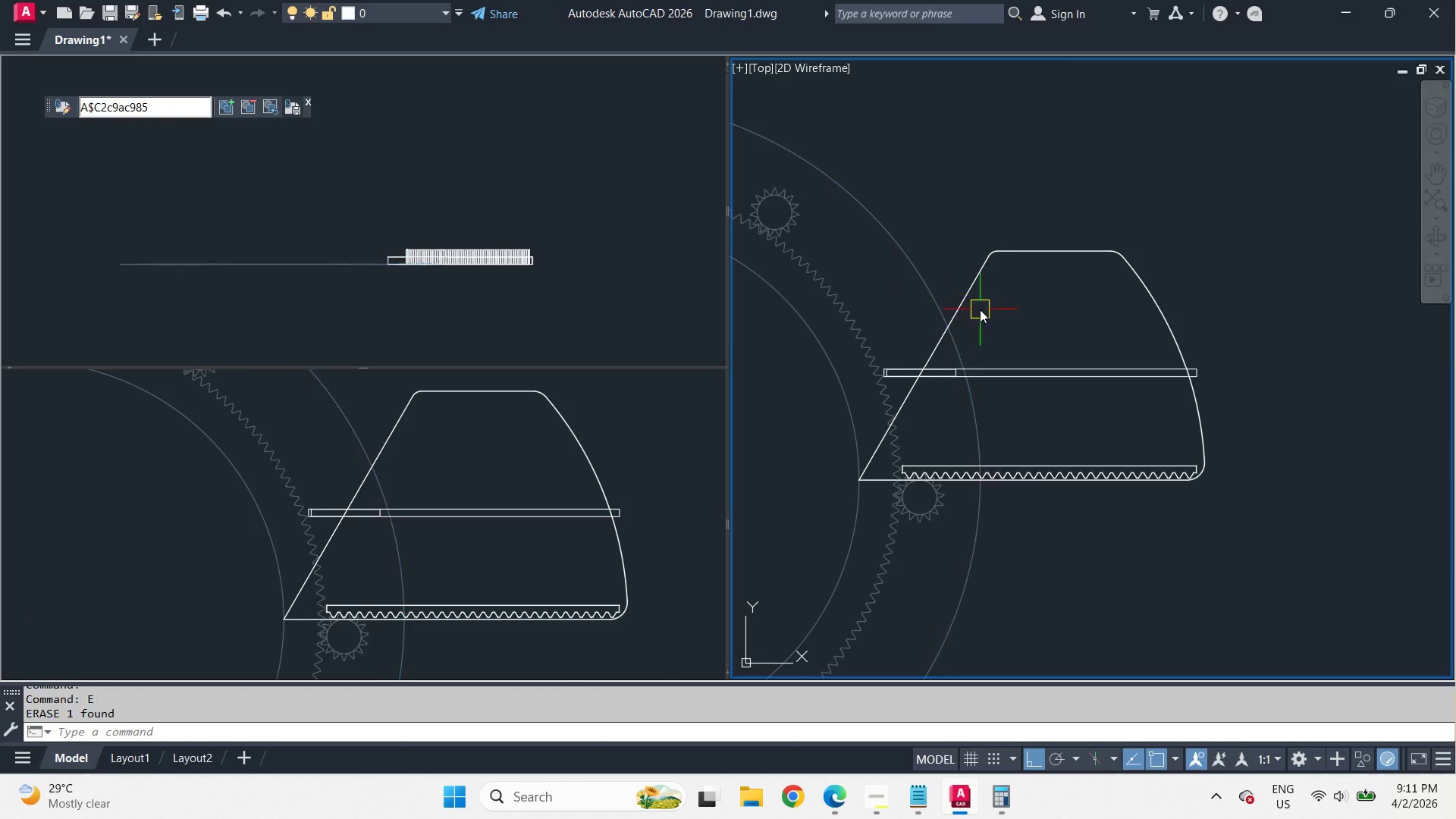 
scroll: coordinate [1004, 330], scroll_direction: up, amount: 2.0
 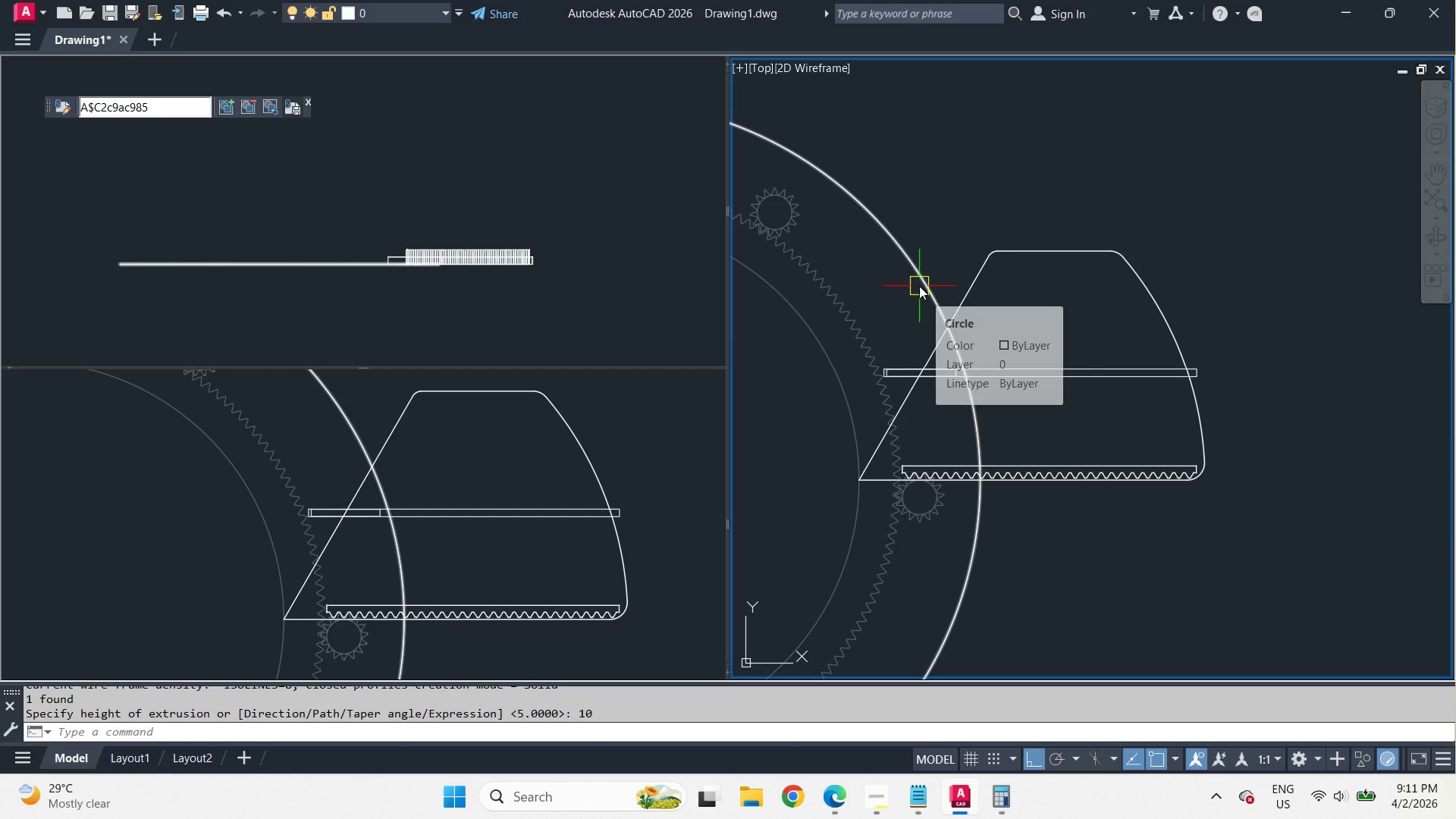 
key(Space)
 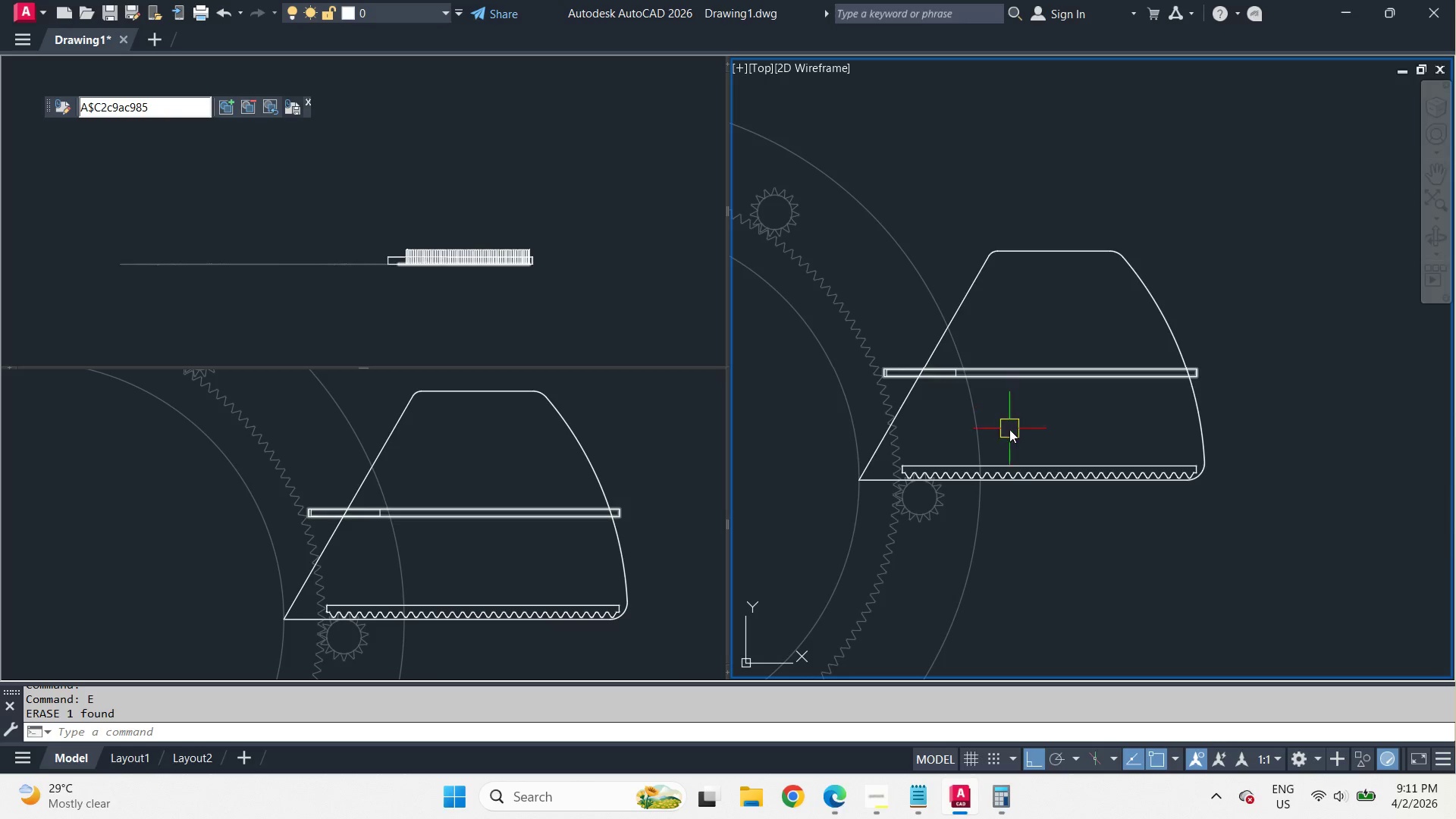 
scroll: coordinate [999, 419], scroll_direction: up, amount: 2.0
 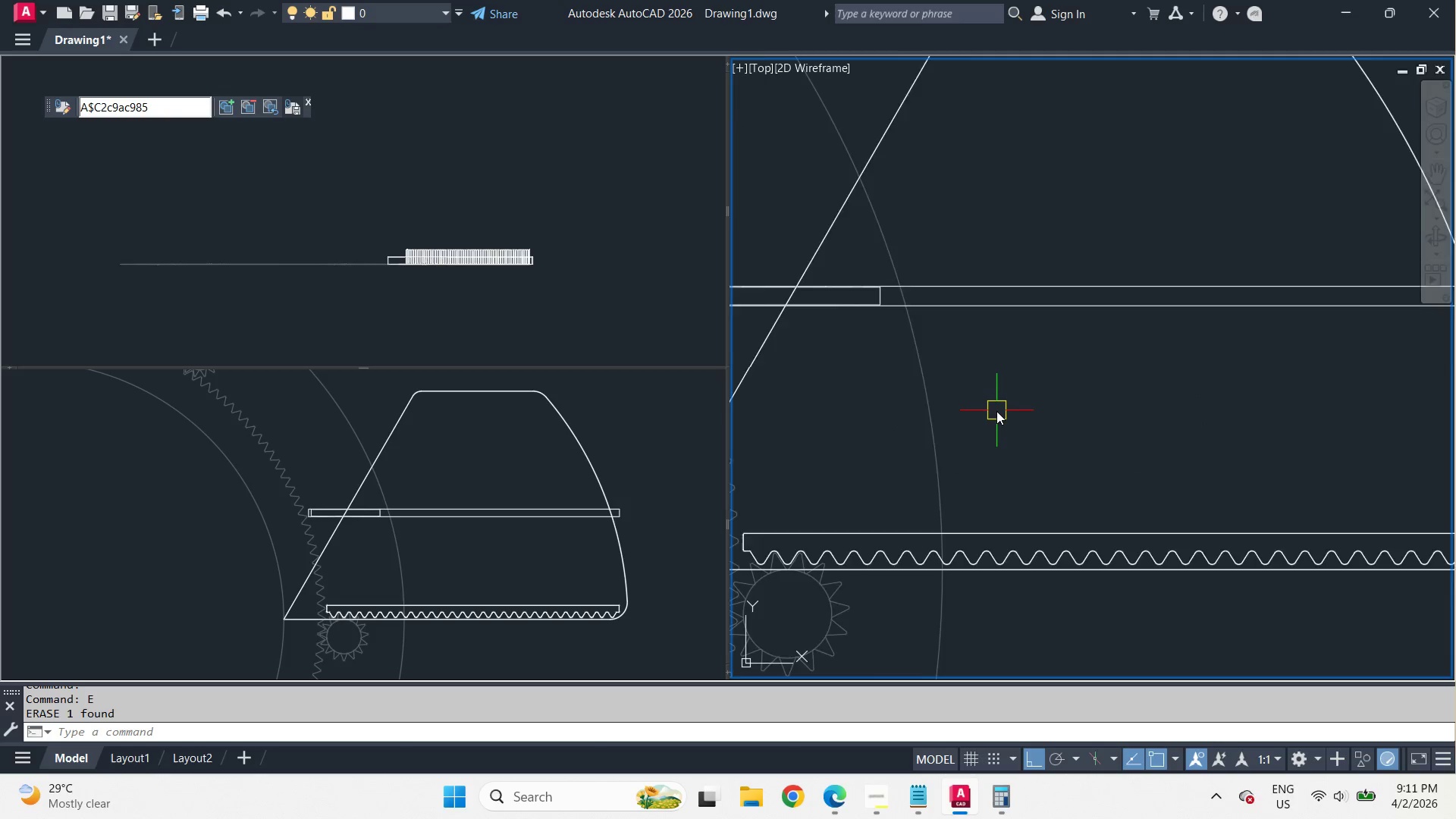 
scroll: coordinate [996, 411], scroll_direction: down, amount: 1.0
 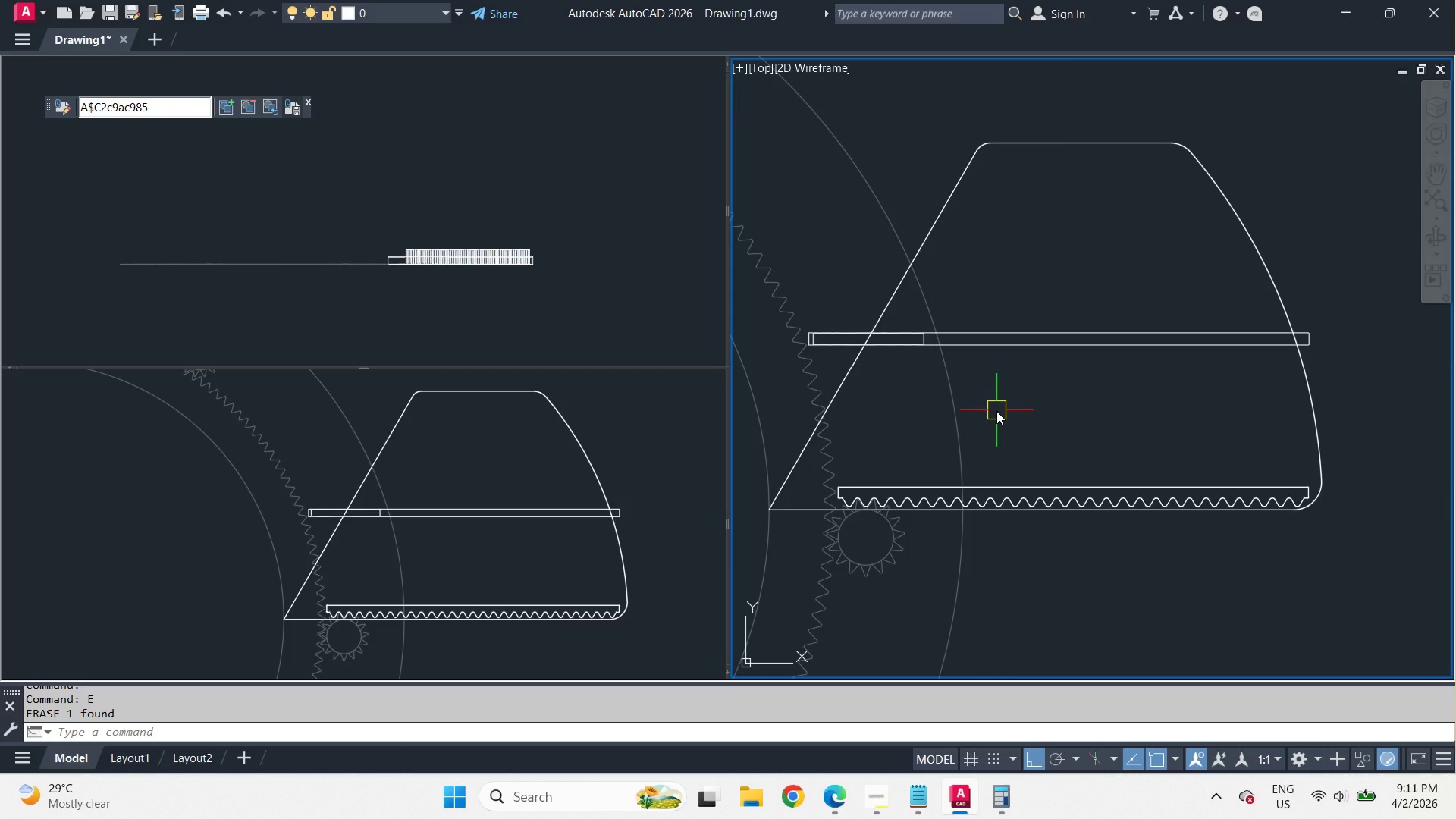 
type(ext )
 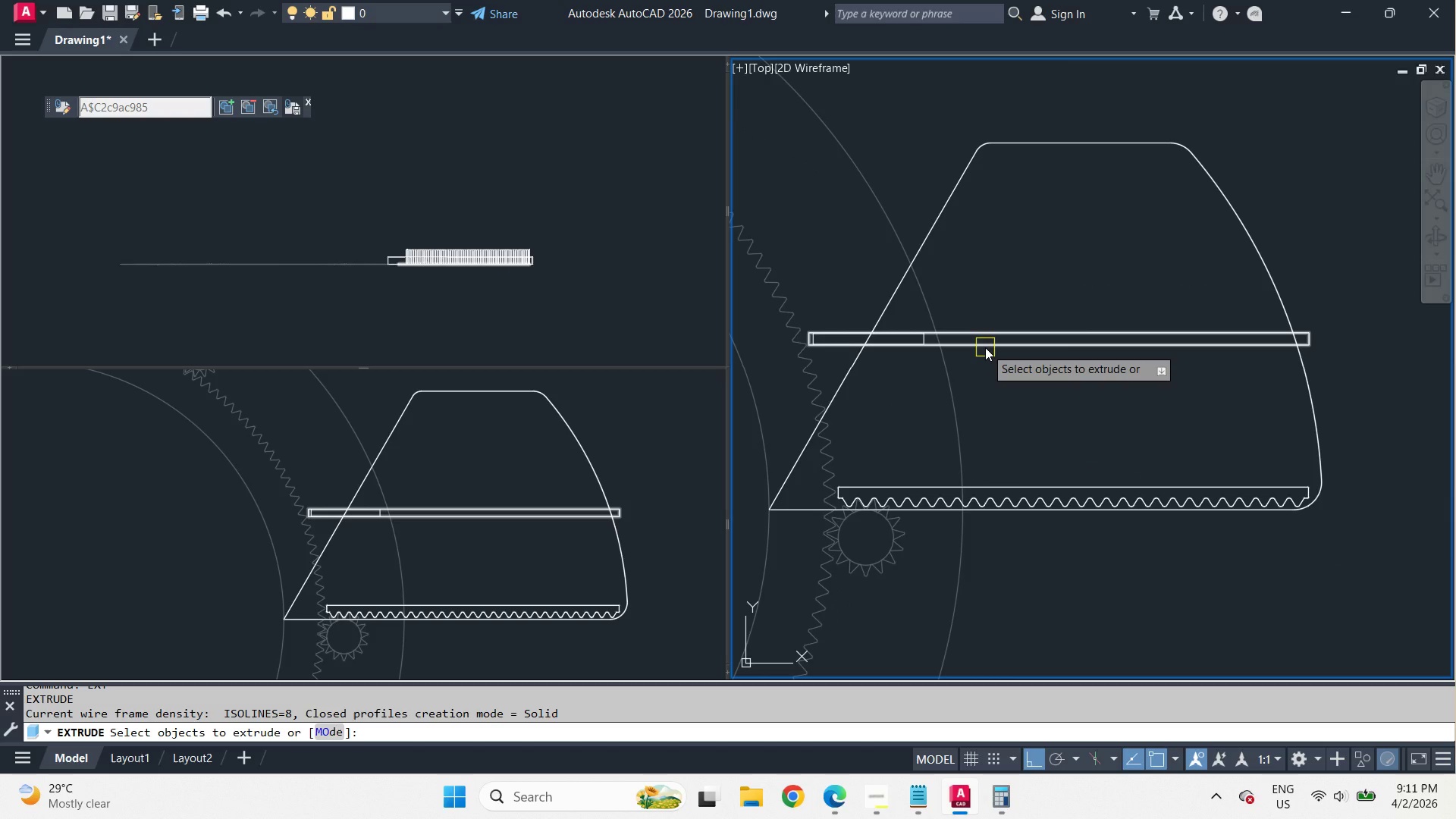 
wait(5.17)
 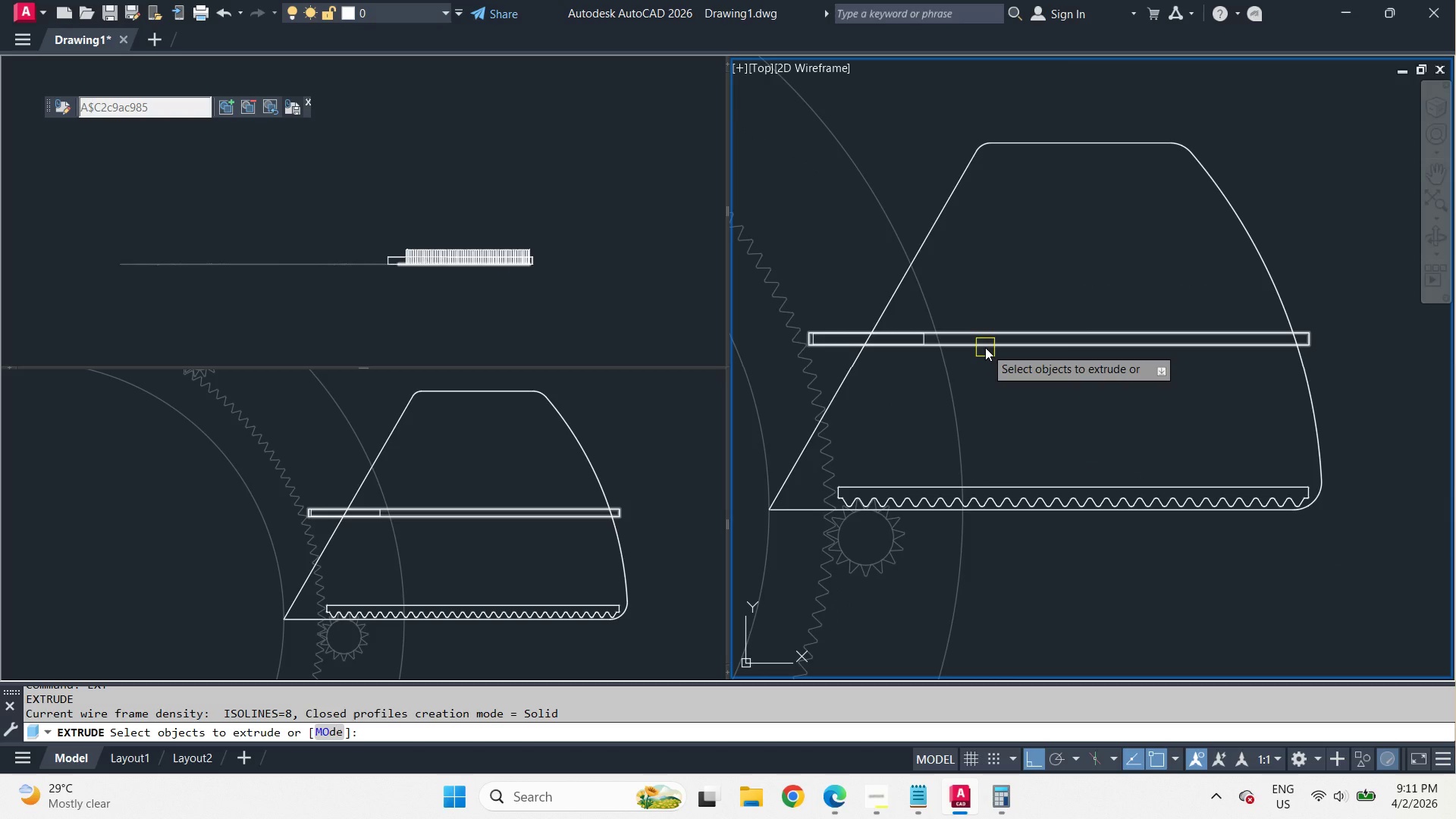 
left_click([985, 347])
 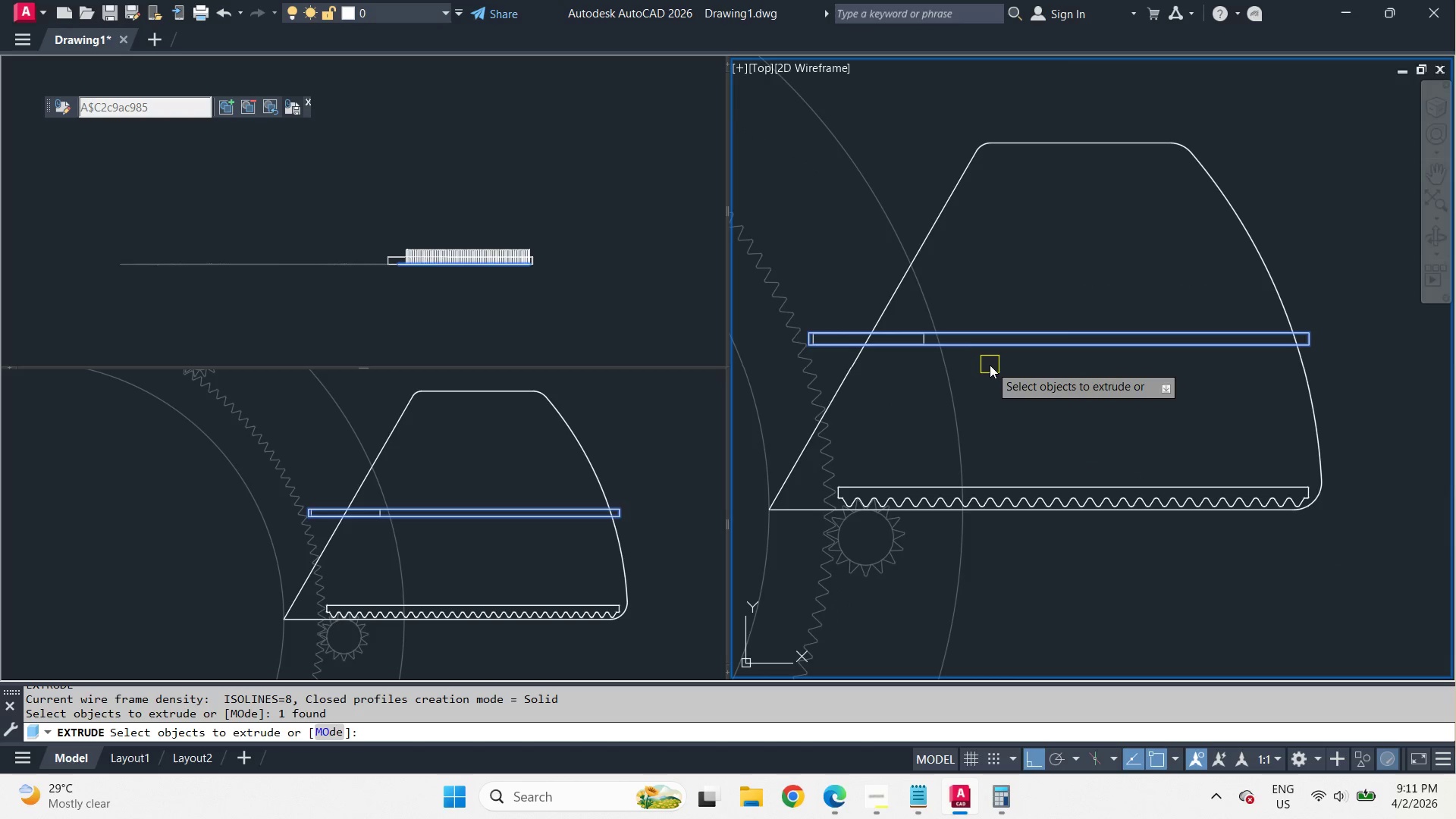 
key(Space)
 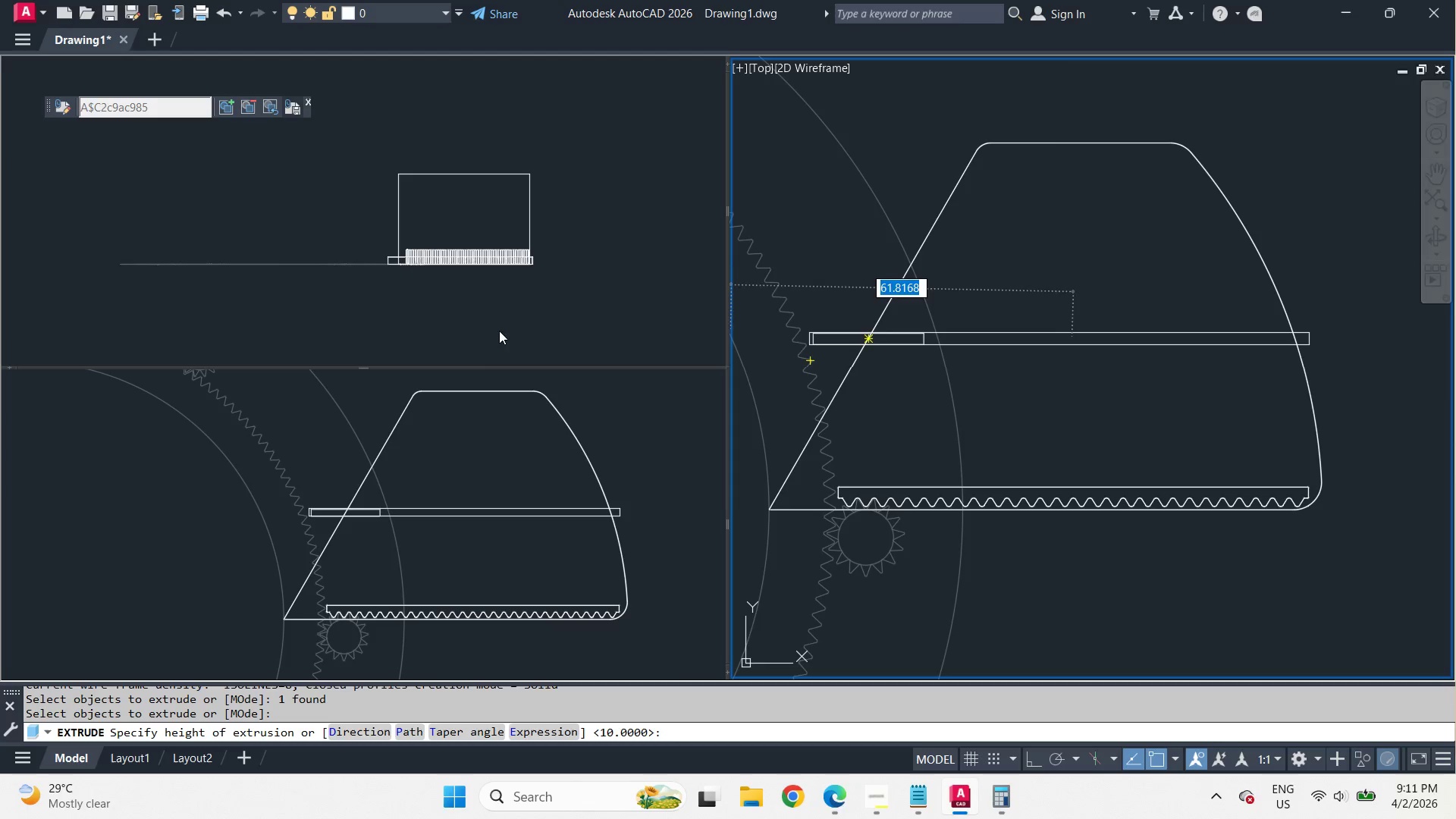 
left_click([492, 319])
 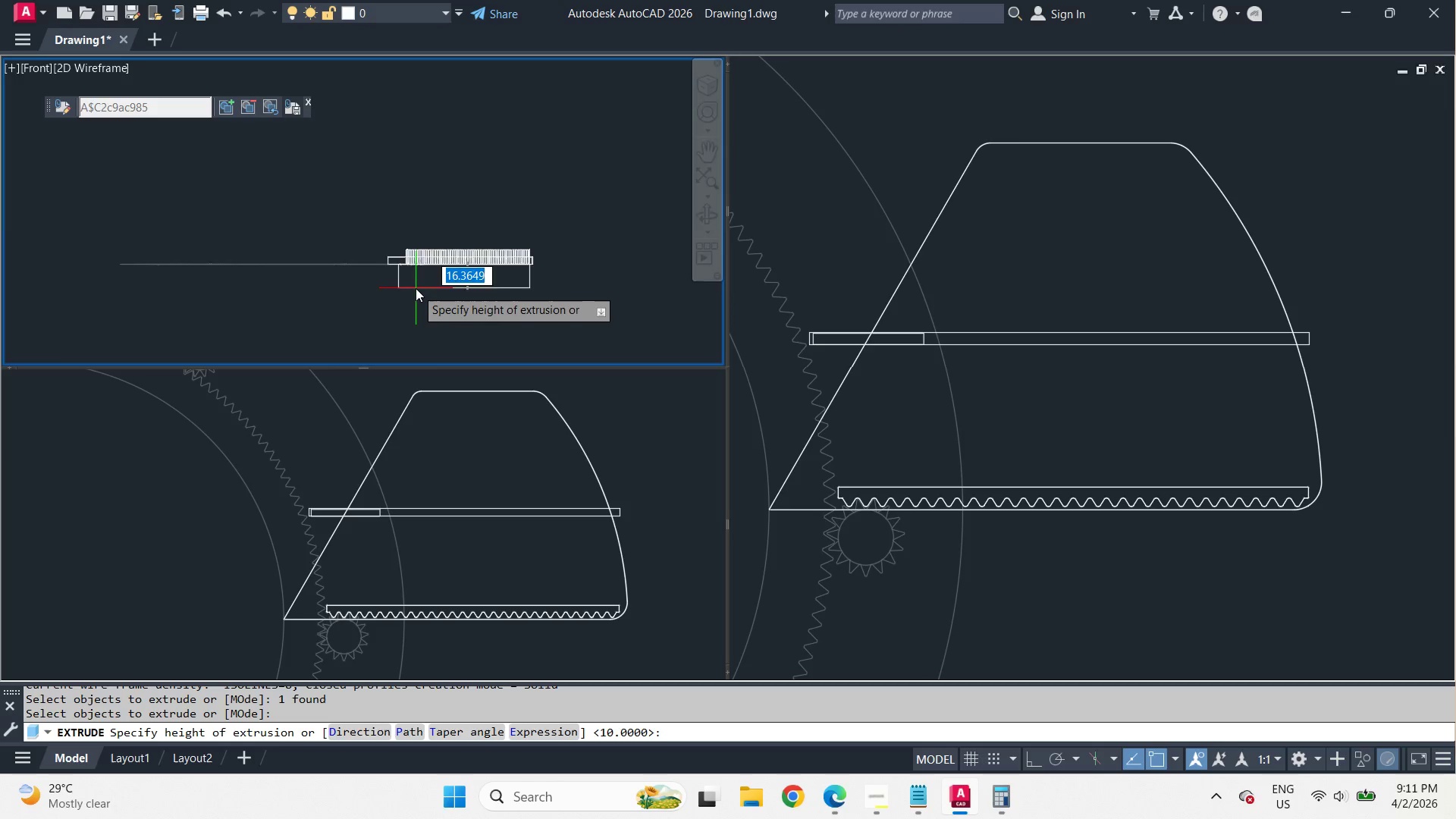 
scroll: coordinate [413, 287], scroll_direction: up, amount: 3.0
 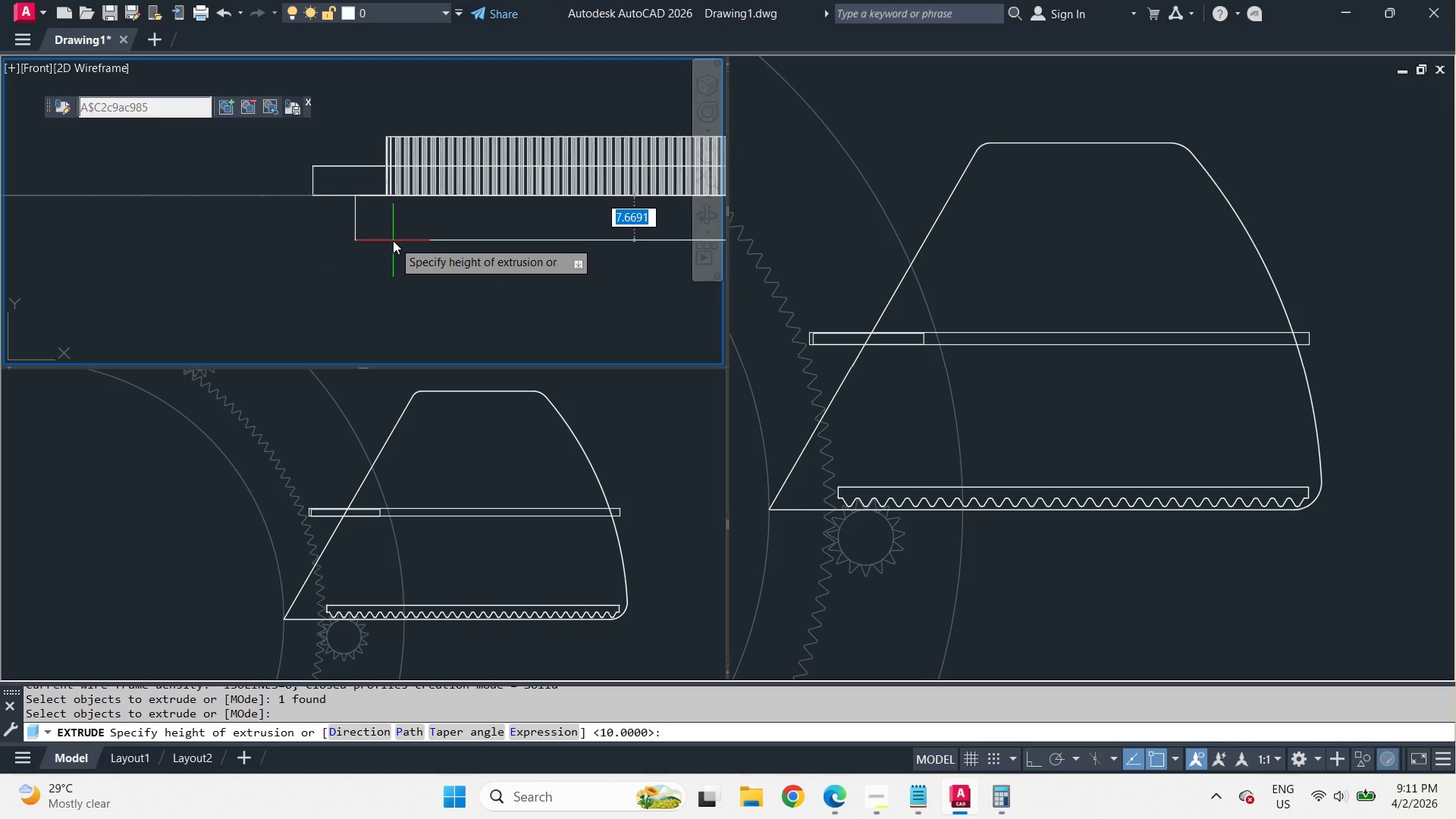 
key(Numpad2)
 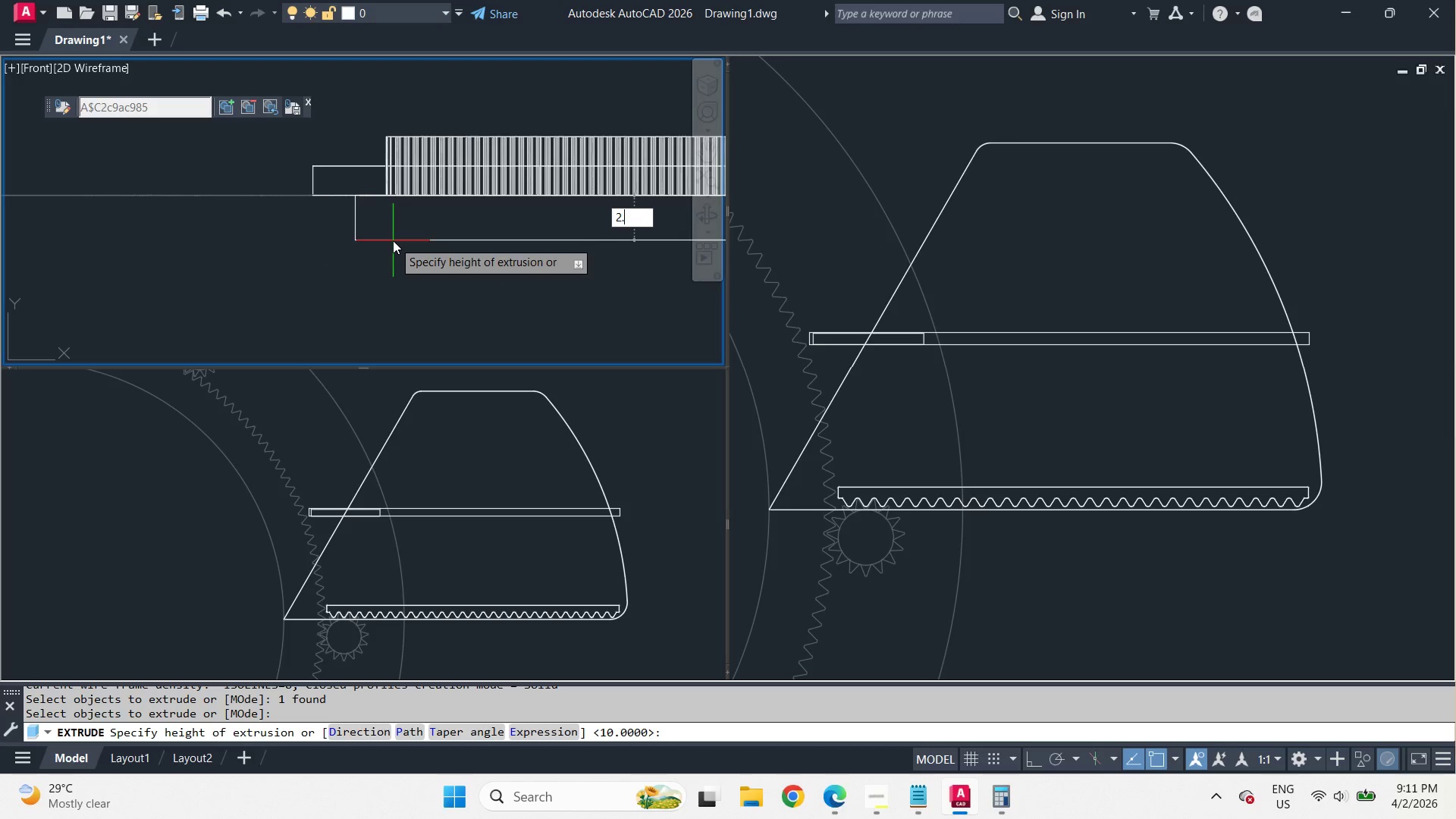 
key(NumpadDecimal)
 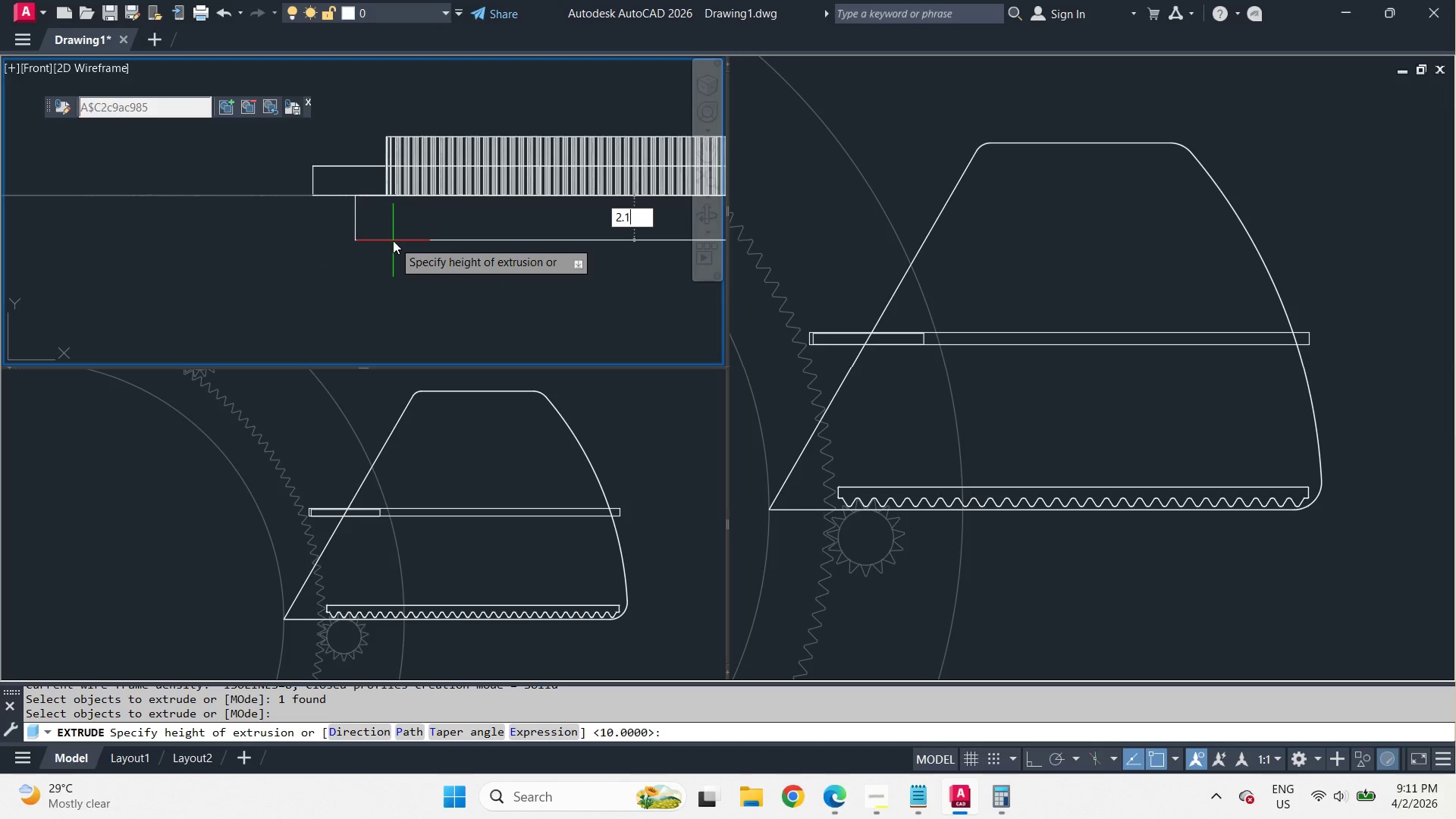 
key(Numpad1)
 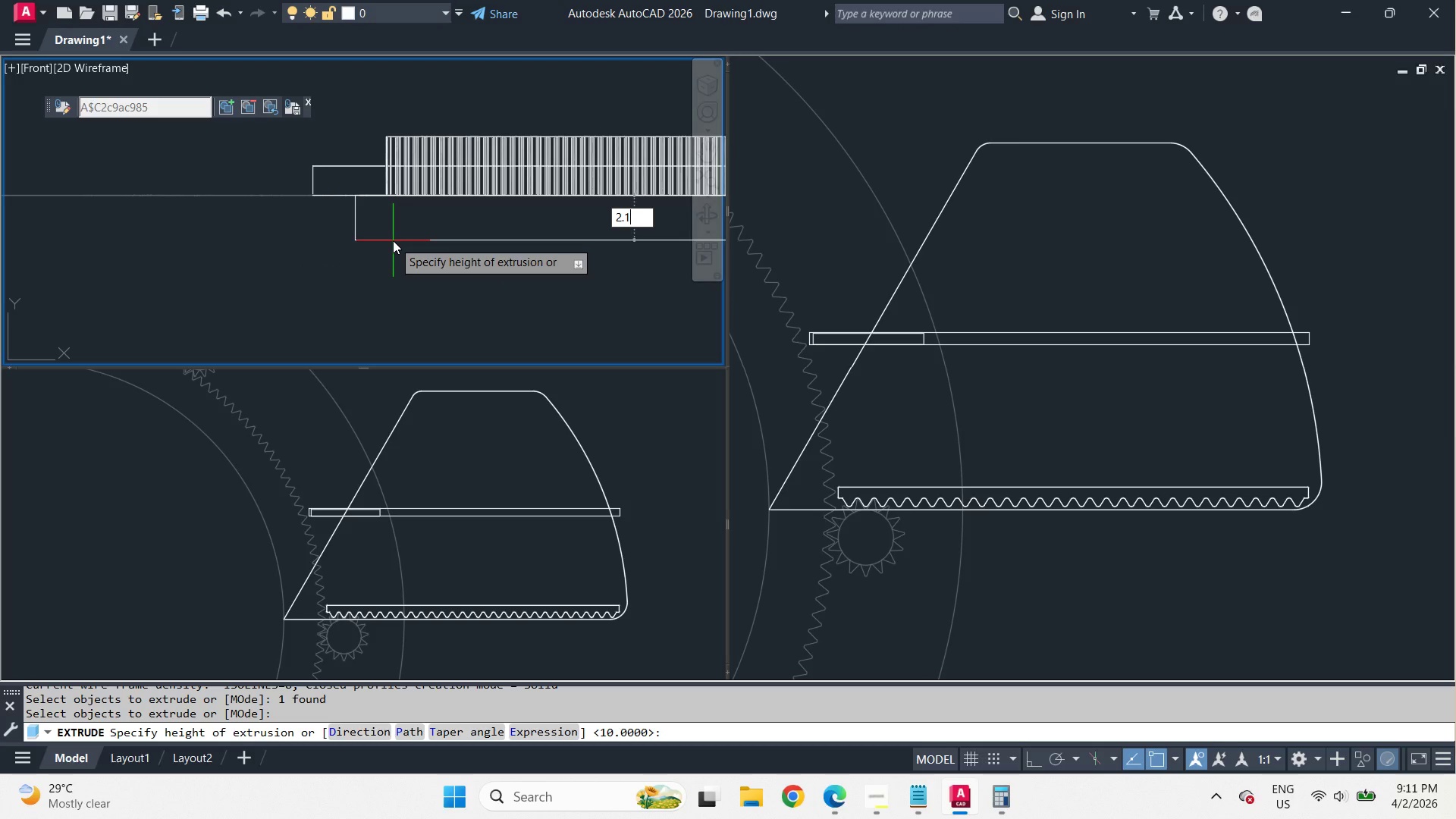 
wait(8.05)
 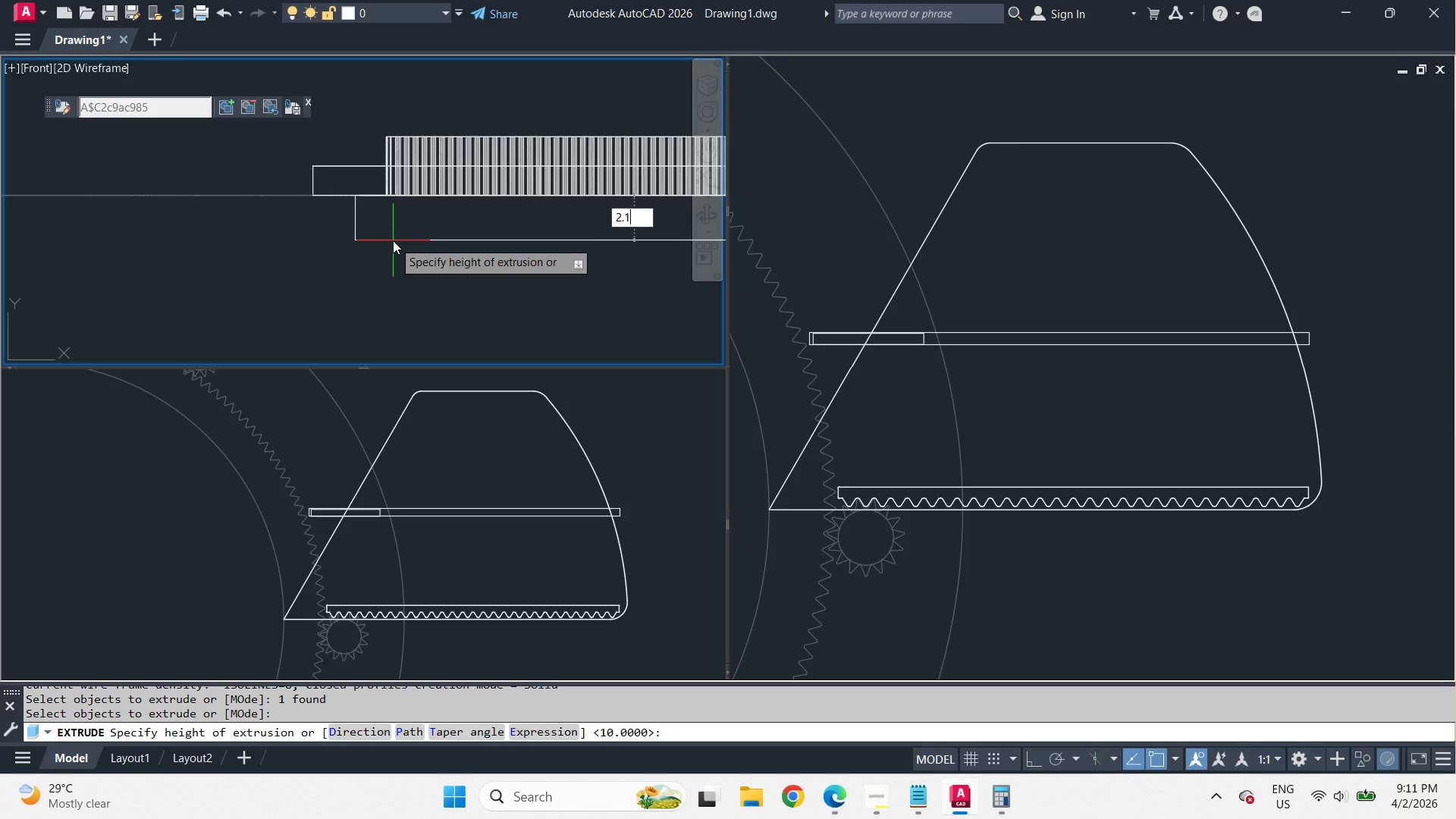 
key(NumpadEnter)
 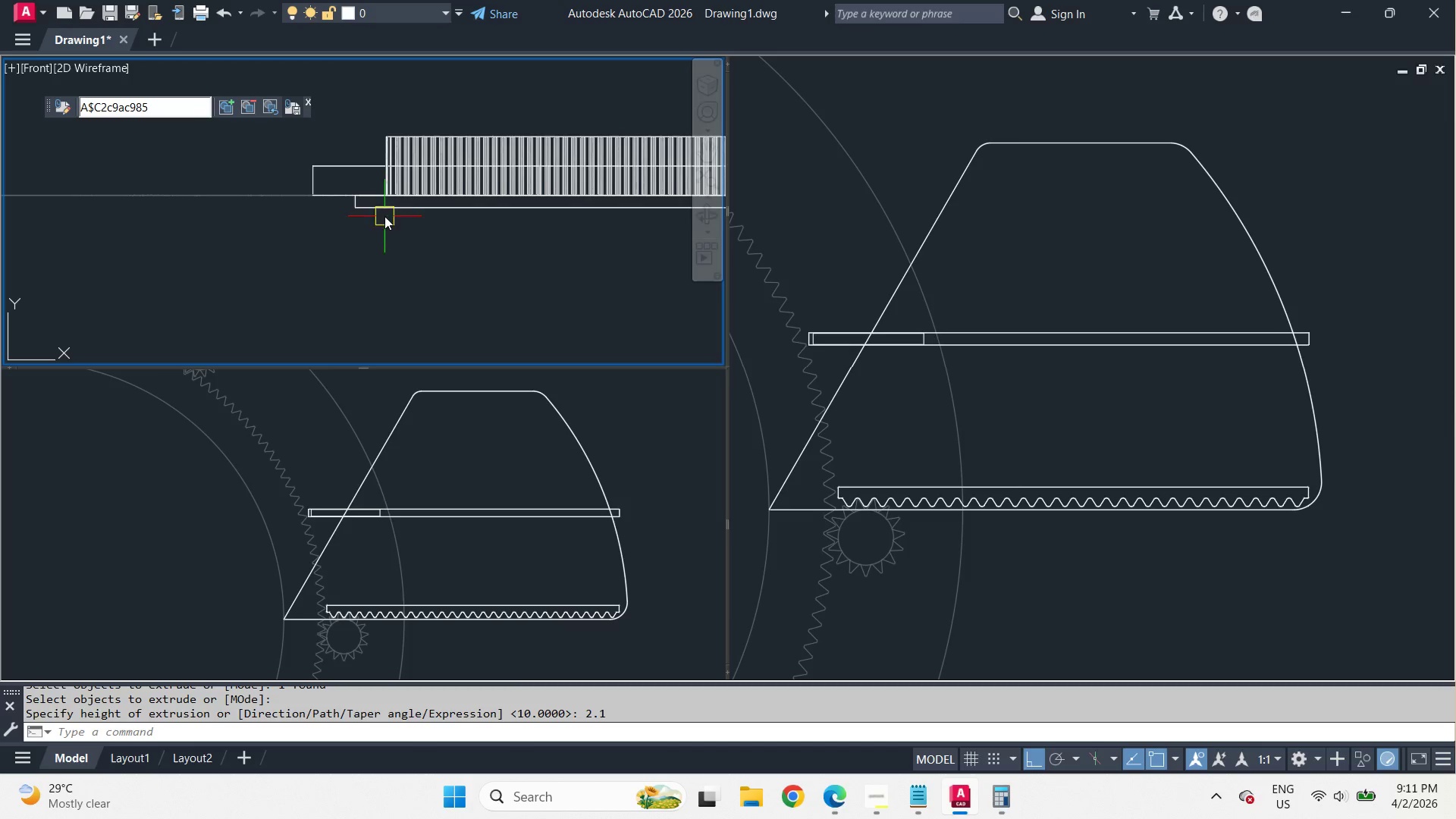 
left_click([382, 203])
 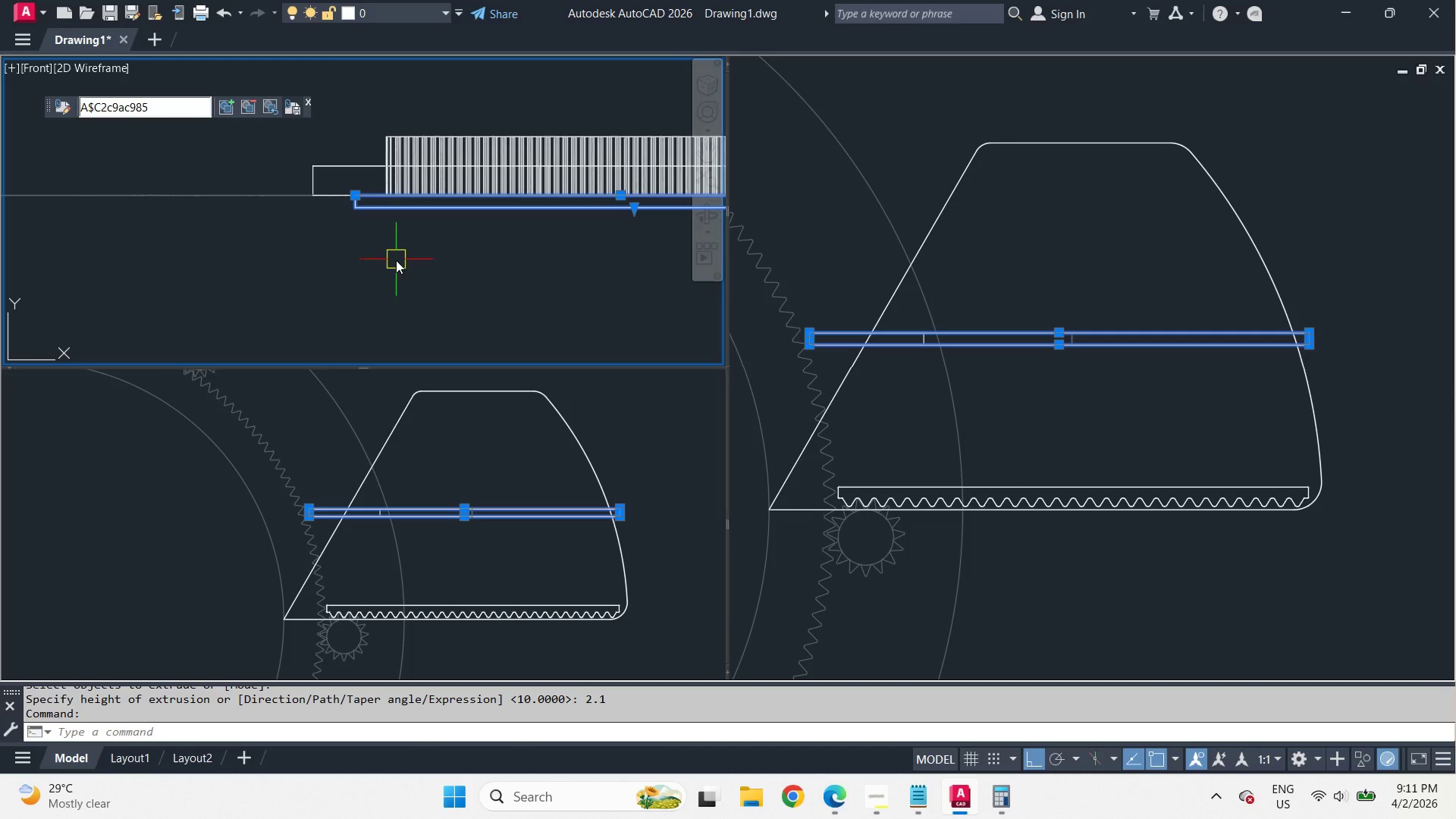 
key(M)
 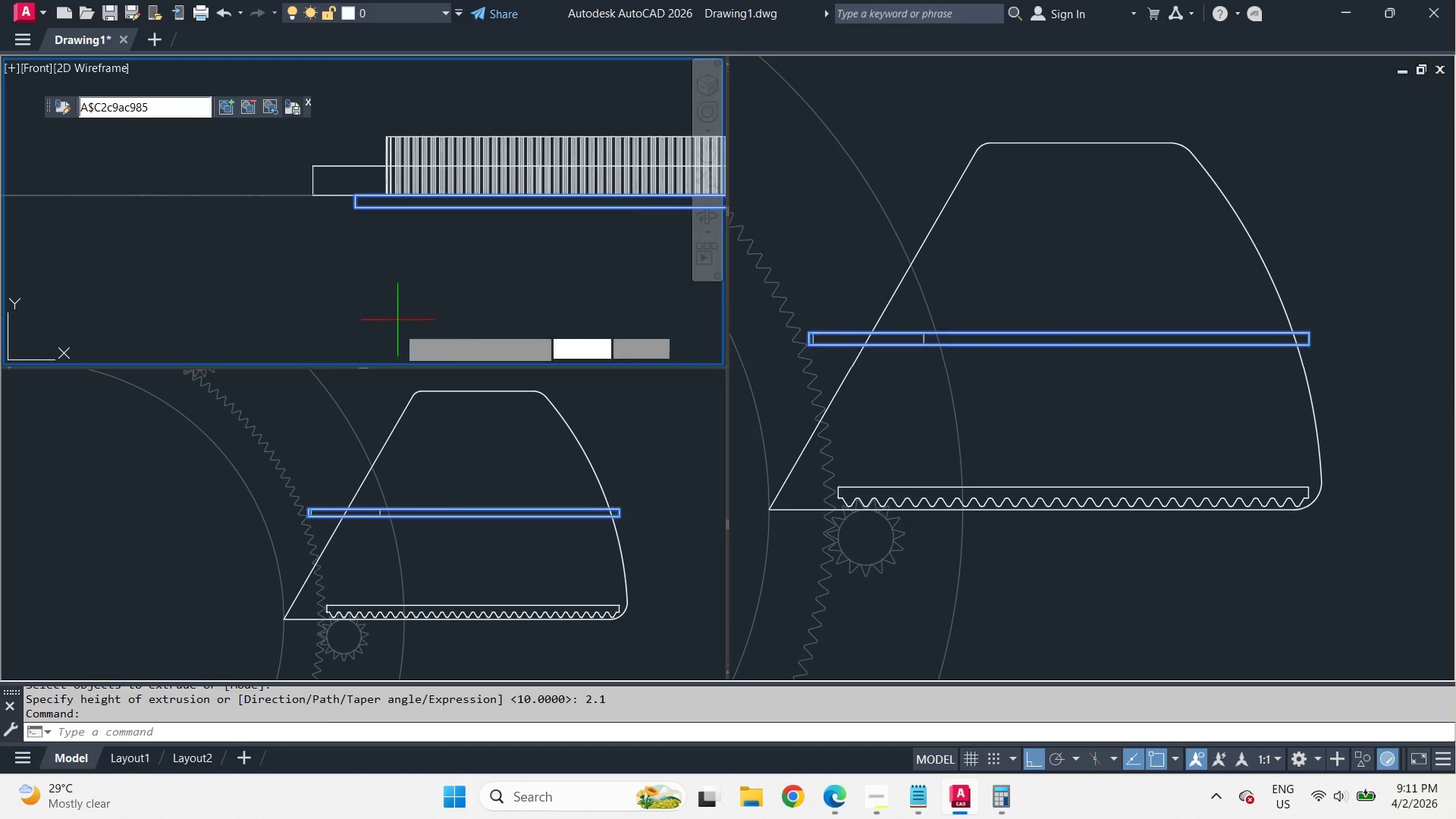 
key(Space)
 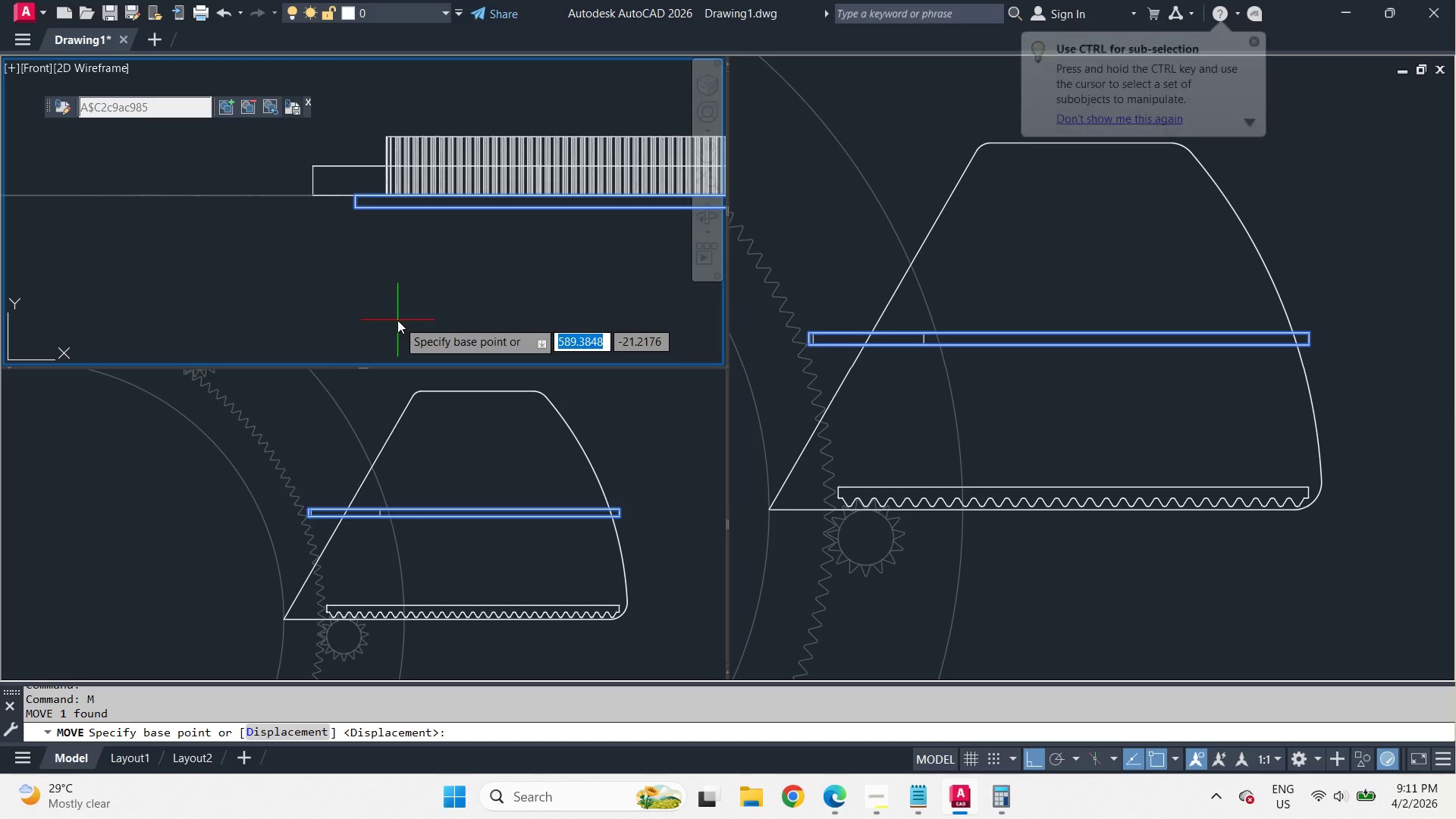 
left_click_drag(start_coordinate=[397, 320], to_coordinate=[396, 314])
 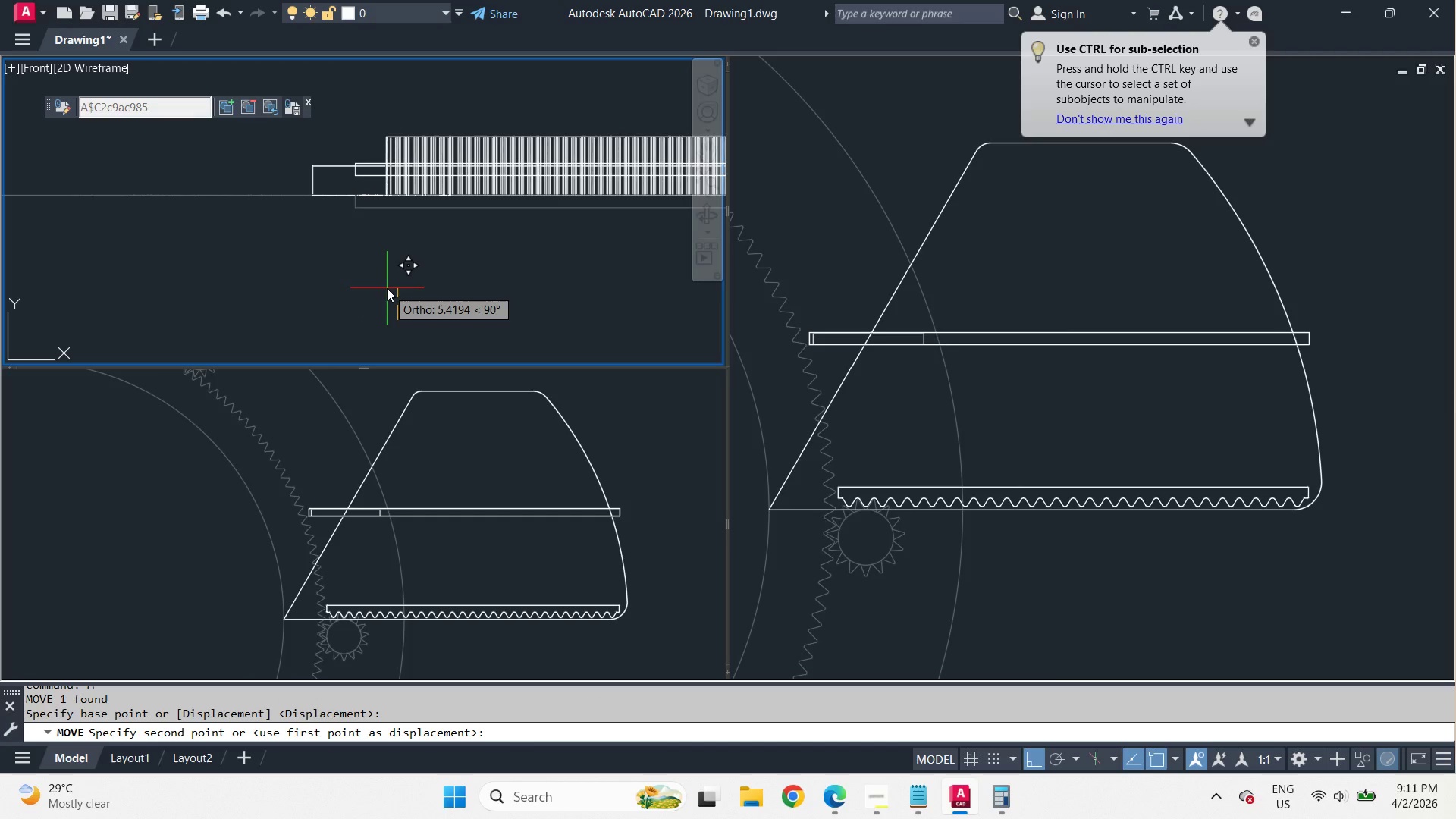 
key(Numpad1)
 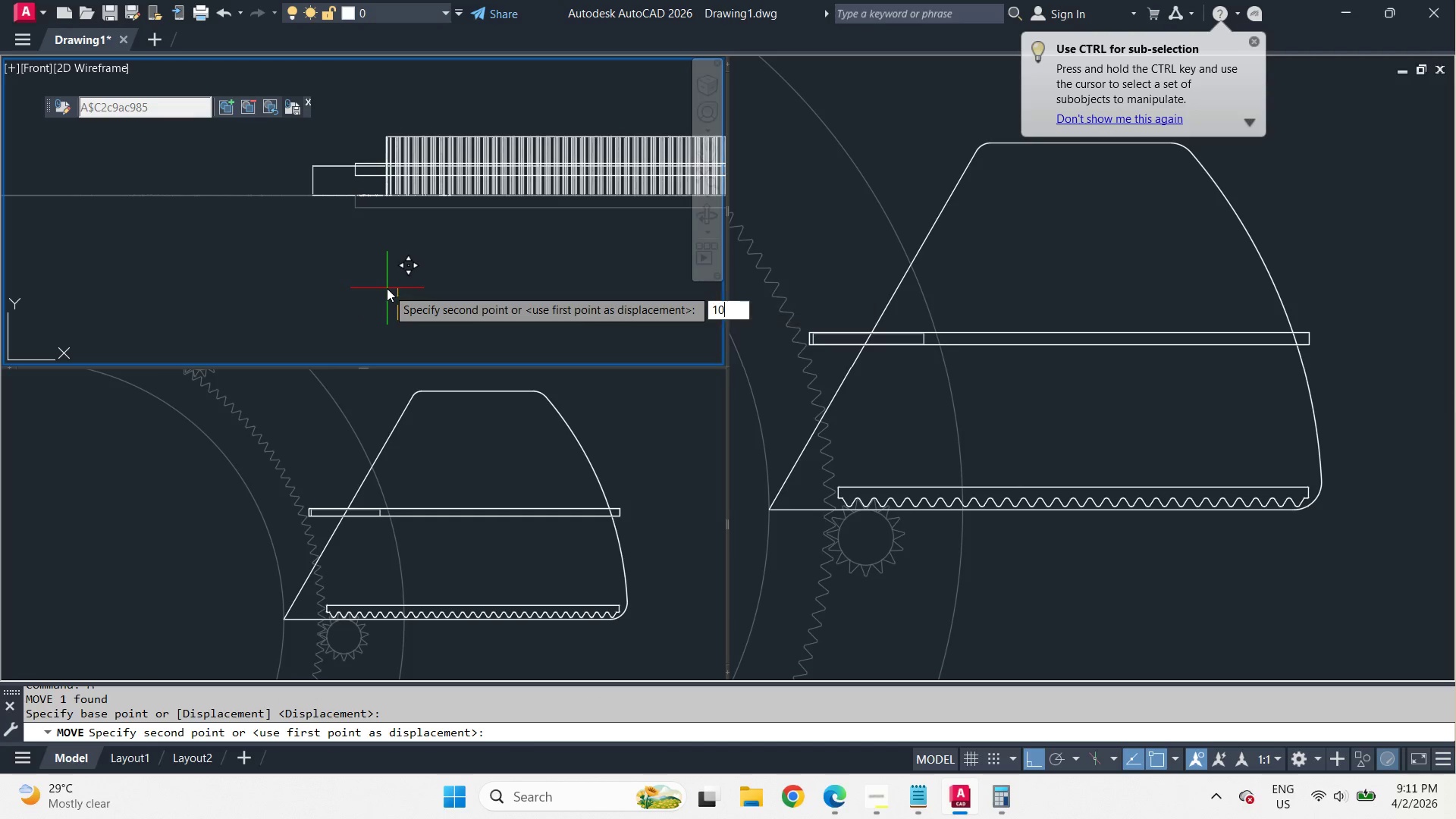 
key(Numpad0)
 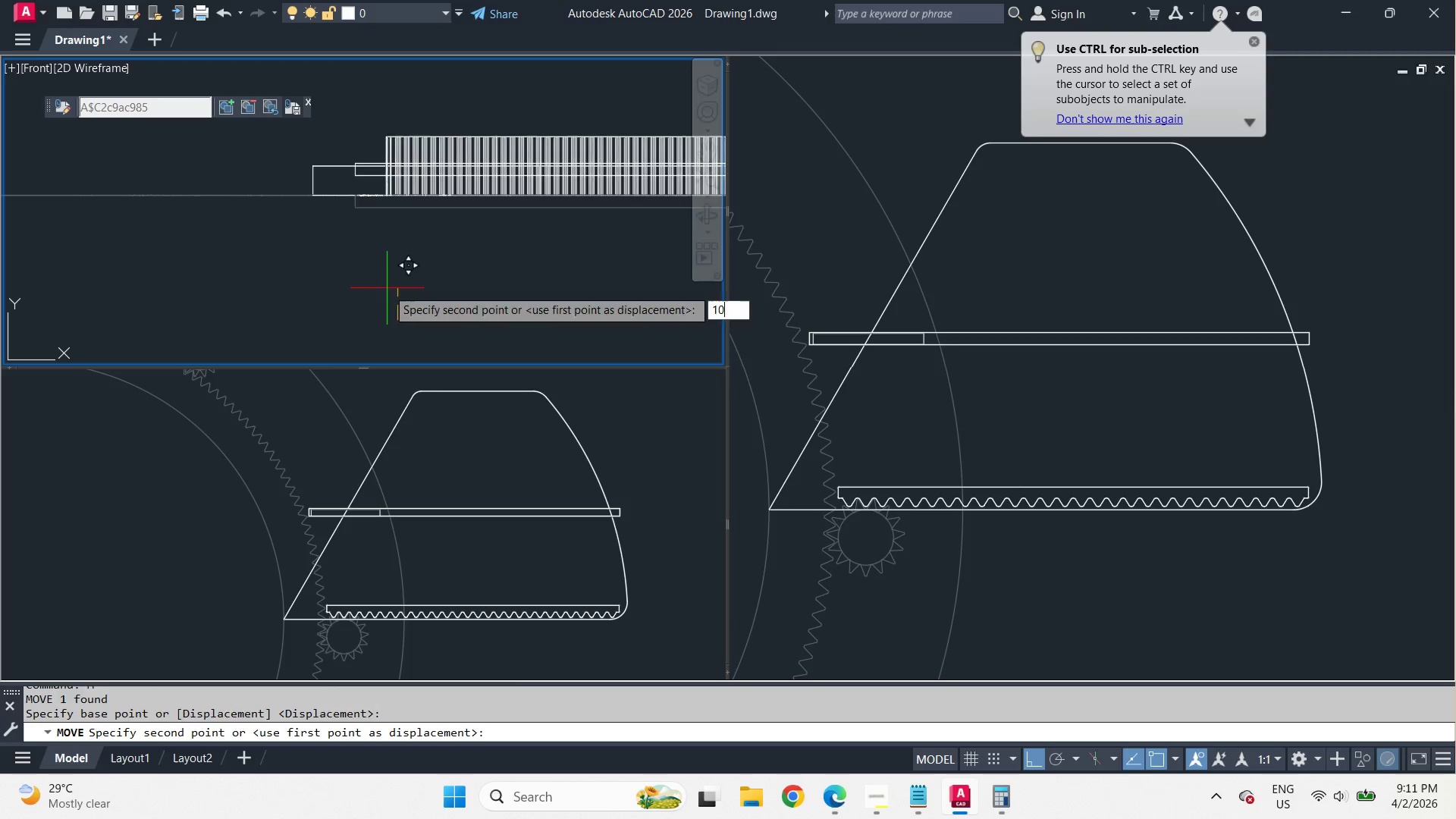 
key(Space)
 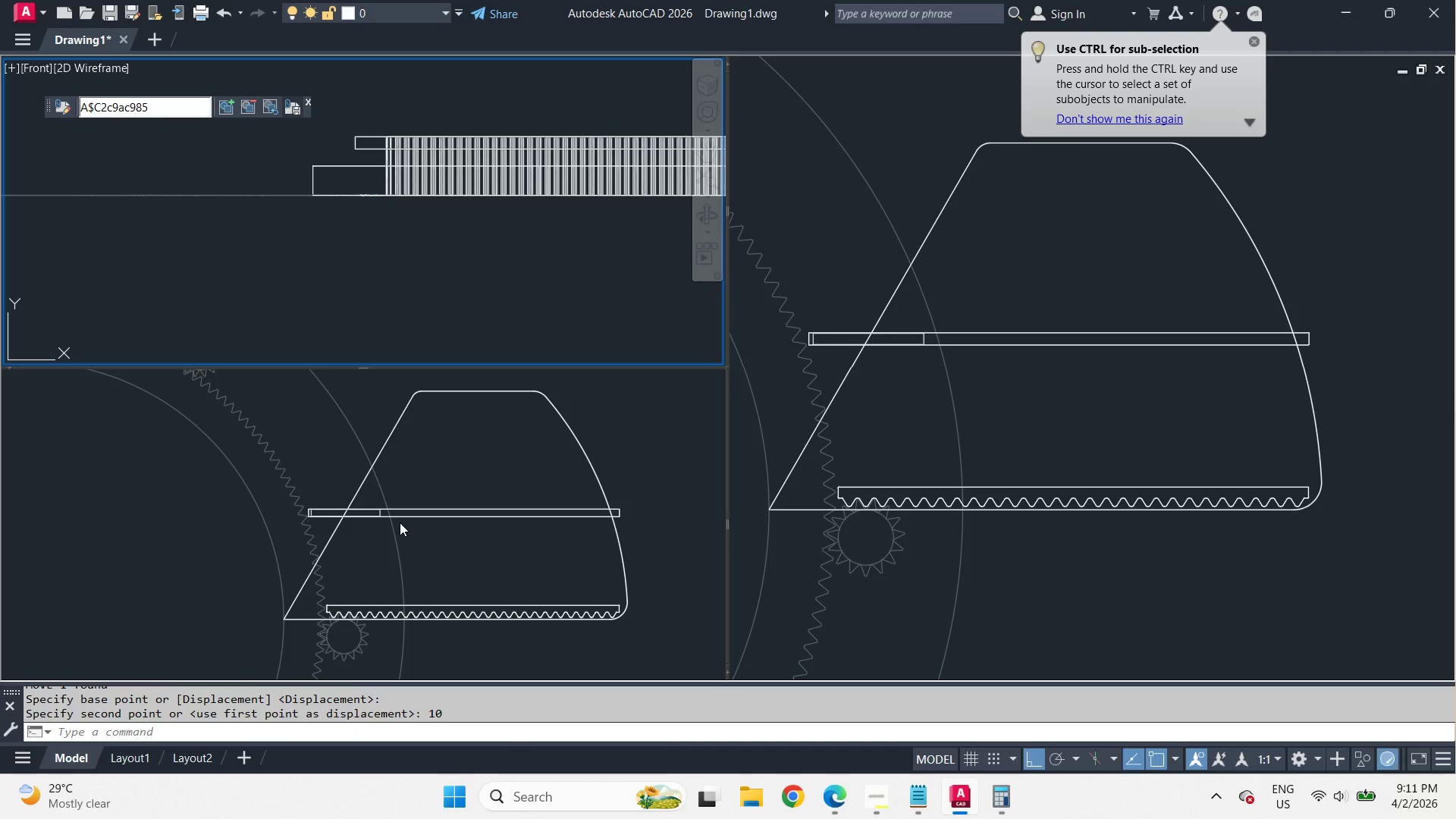 
key(Control+Z)
 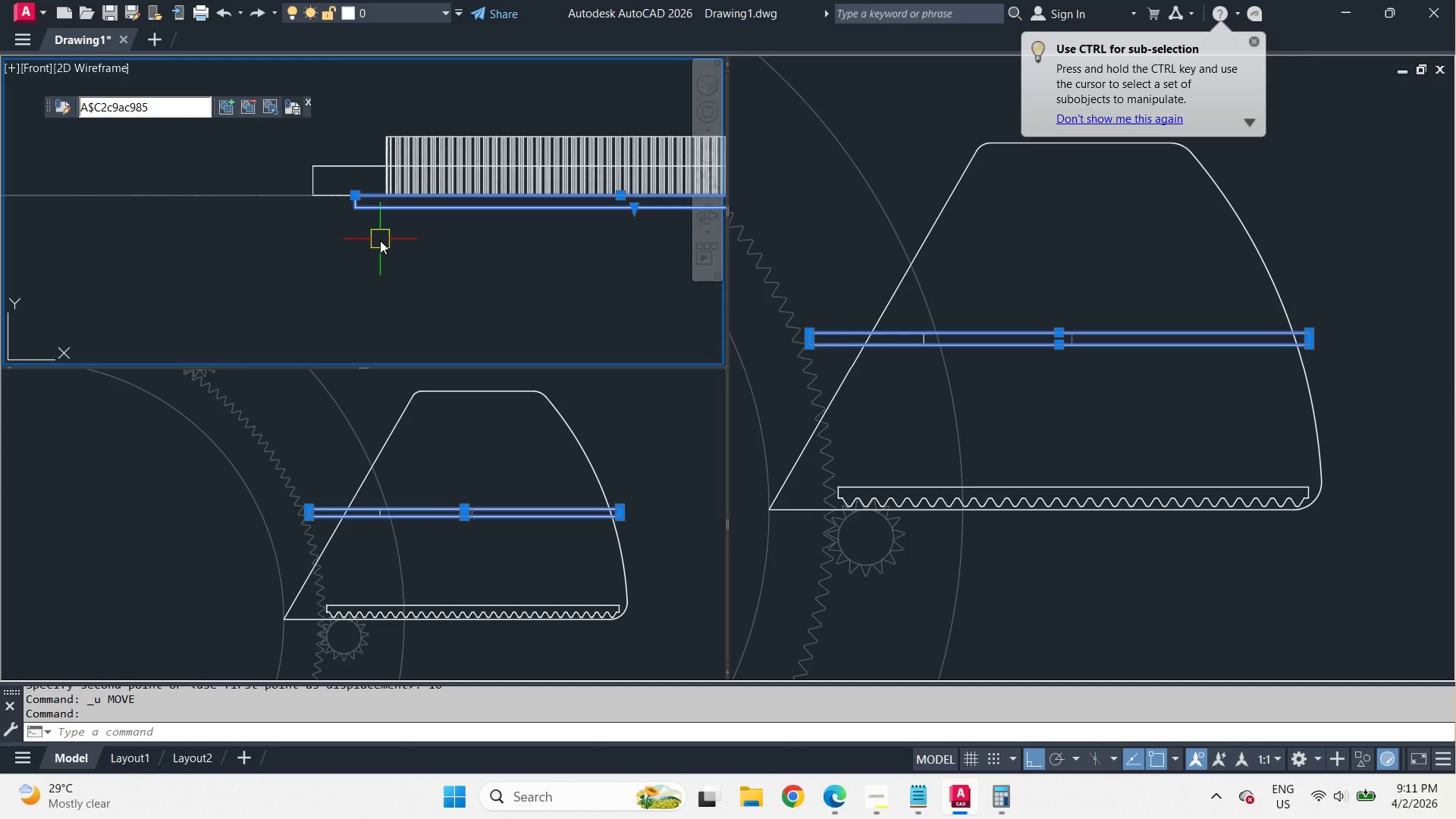 
key(M)
 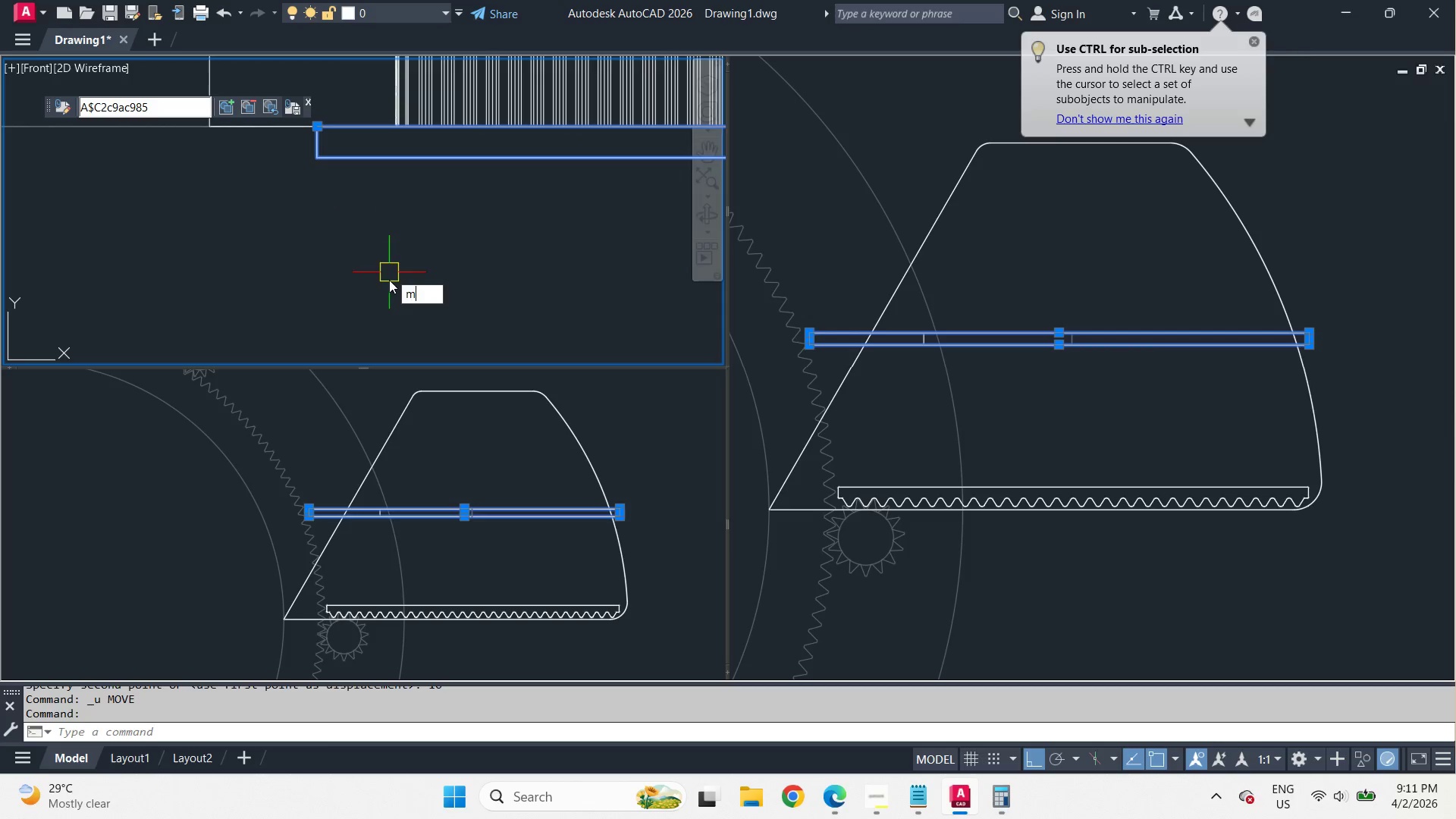 
key(Space)
 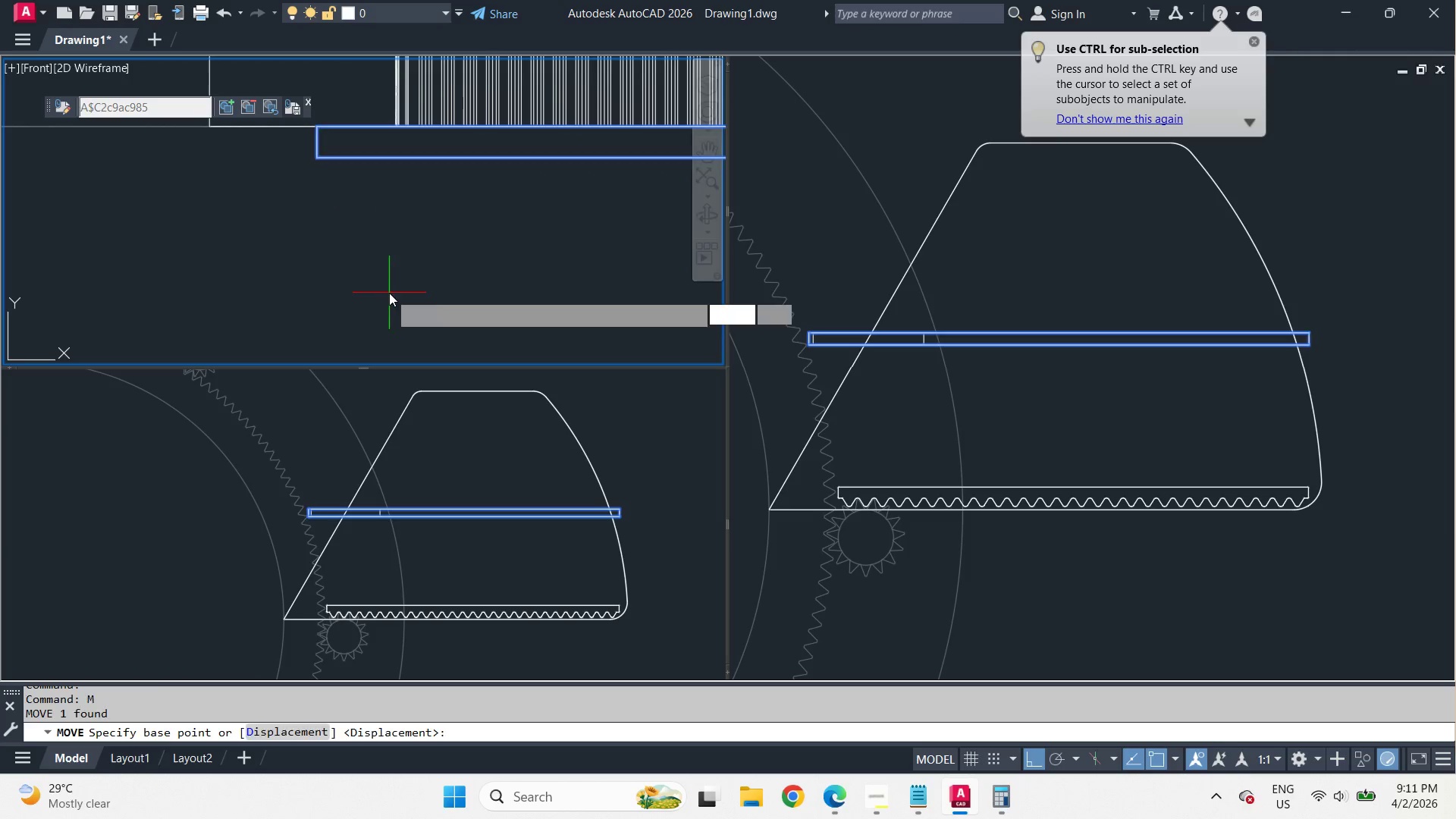 
left_click_drag(start_coordinate=[389, 293], to_coordinate=[383, 258])
 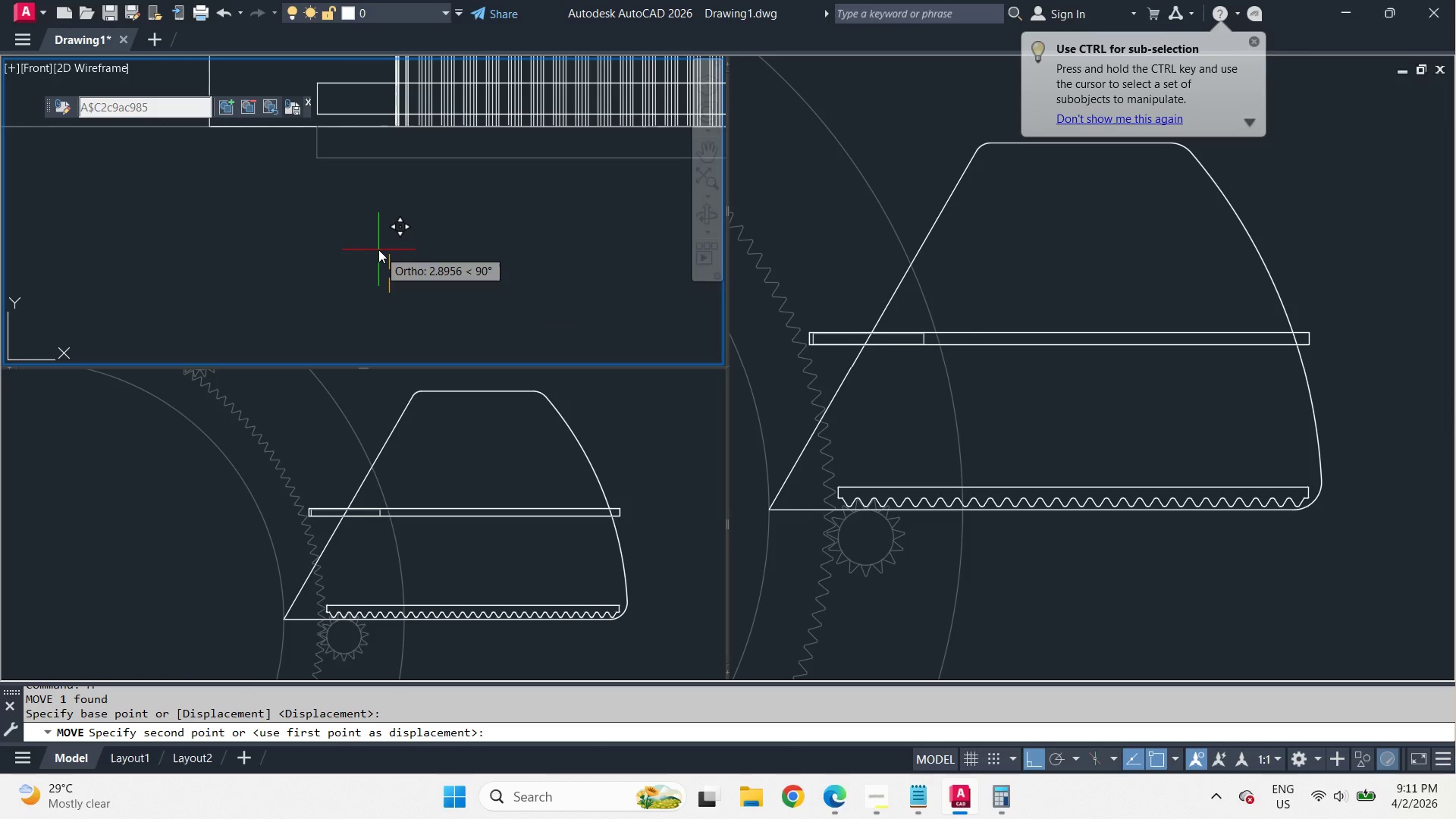 
key(5)
 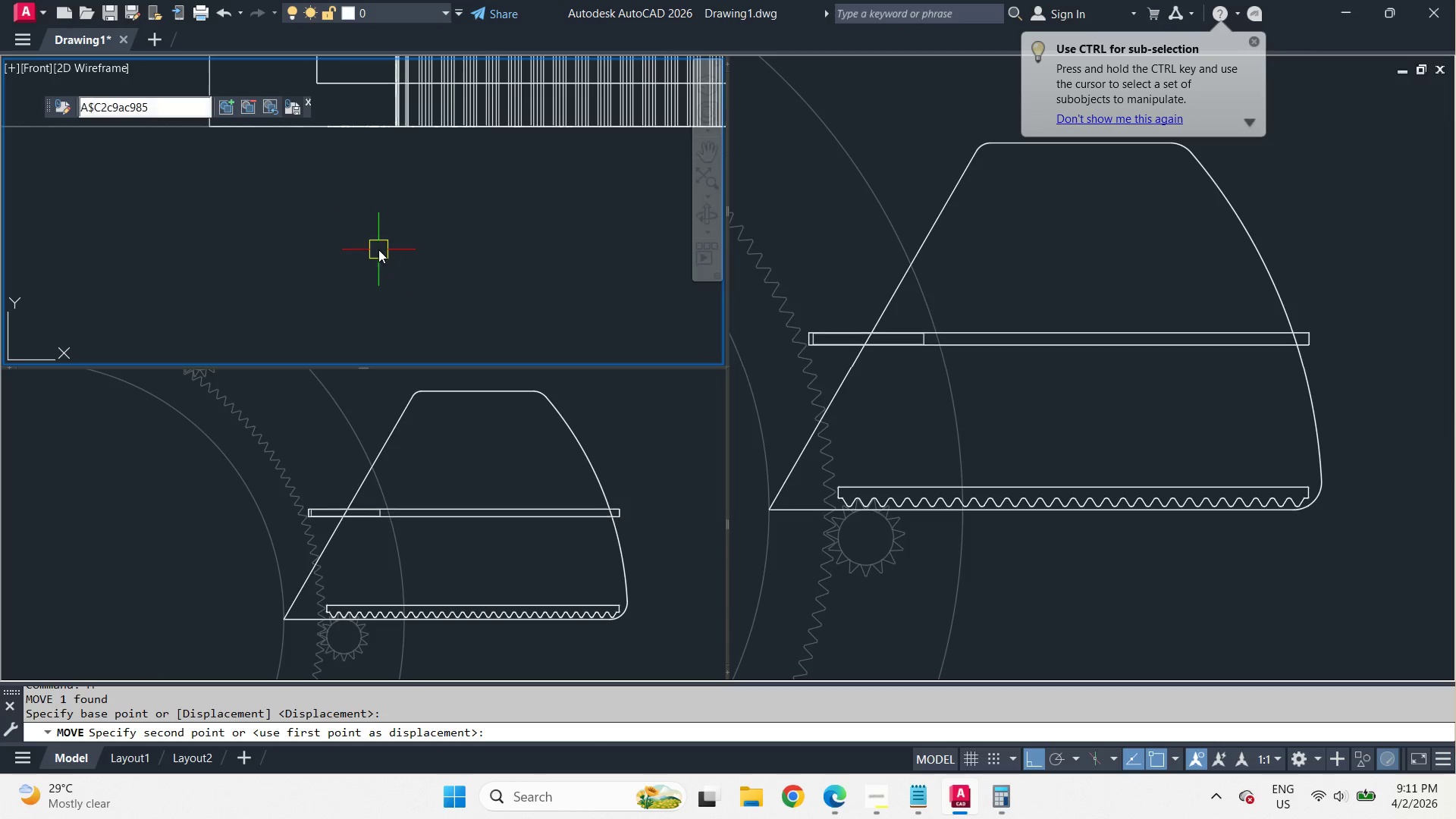 
key(Space)
 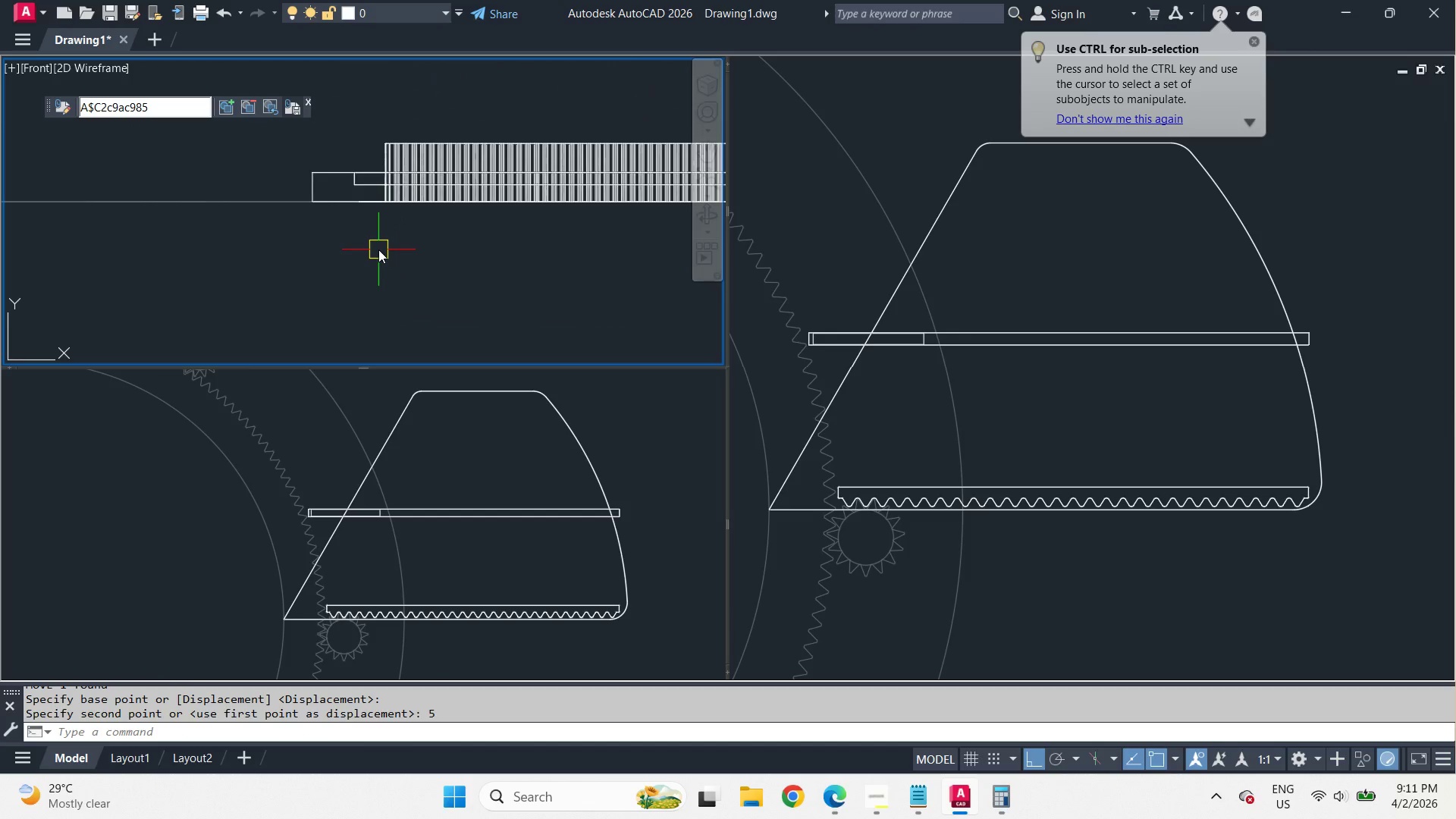 
scroll: coordinate [381, 240], scroll_direction: up, amount: 2.0
 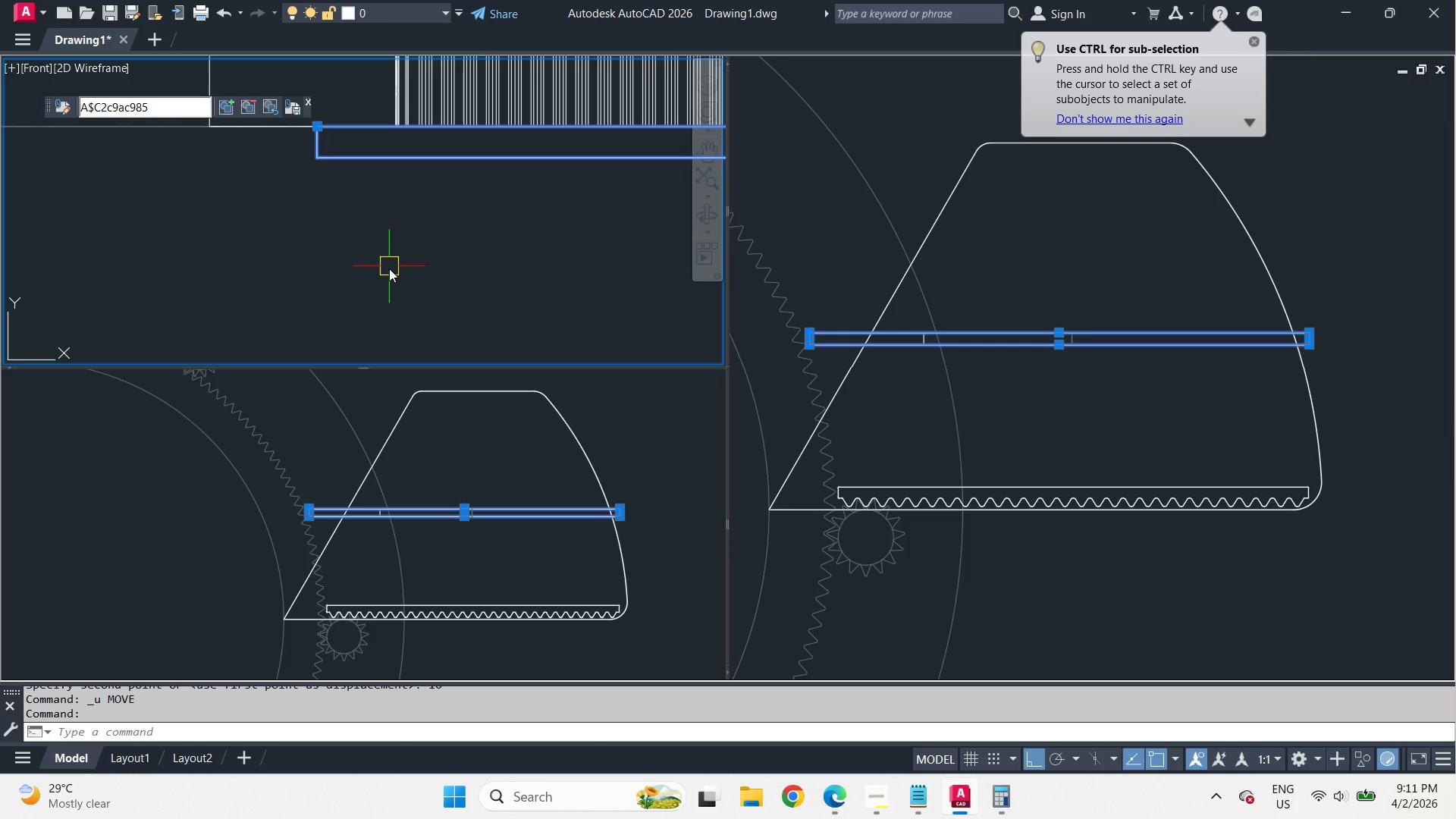 
type(su )
 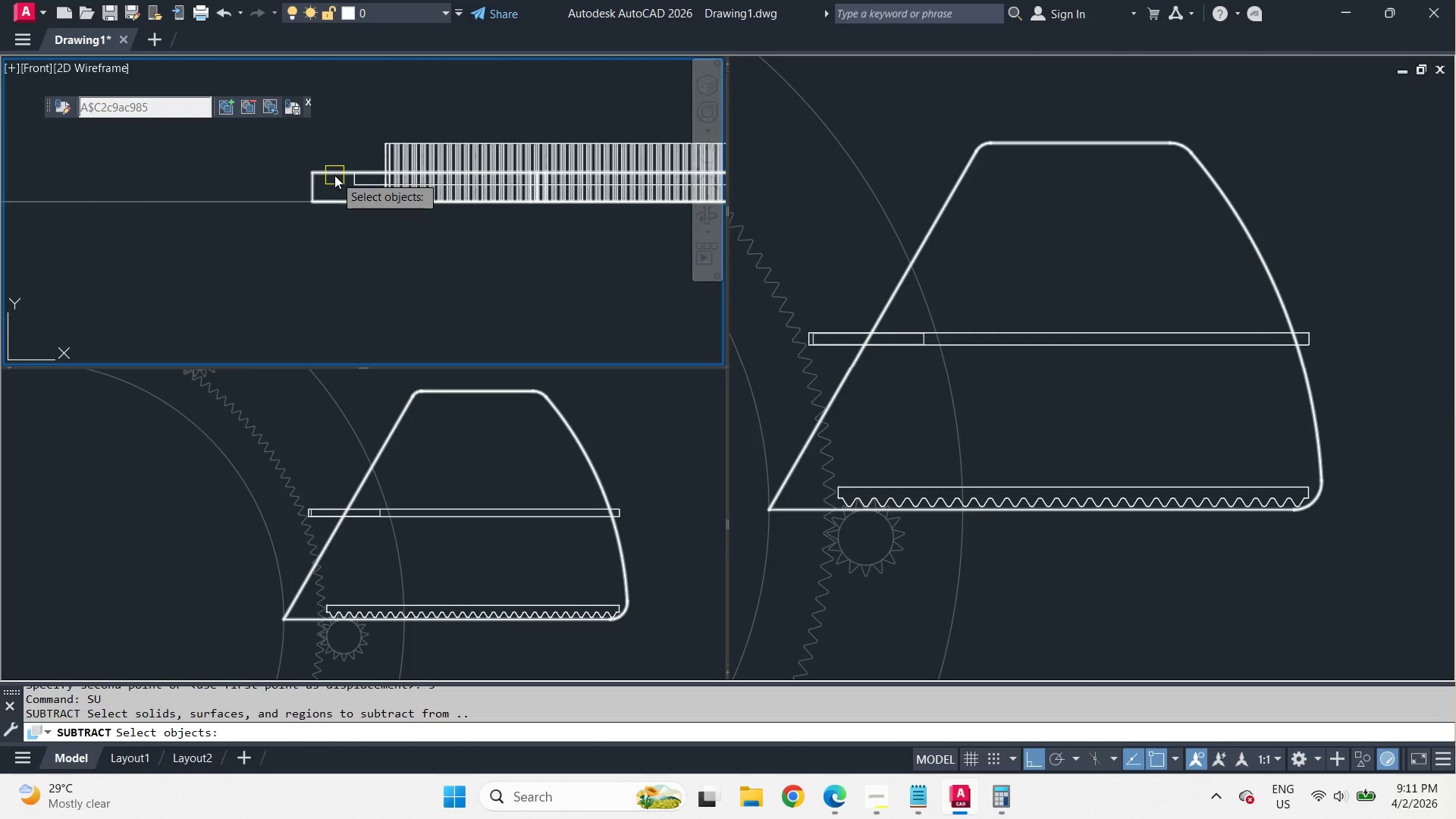 
left_click([334, 175])
 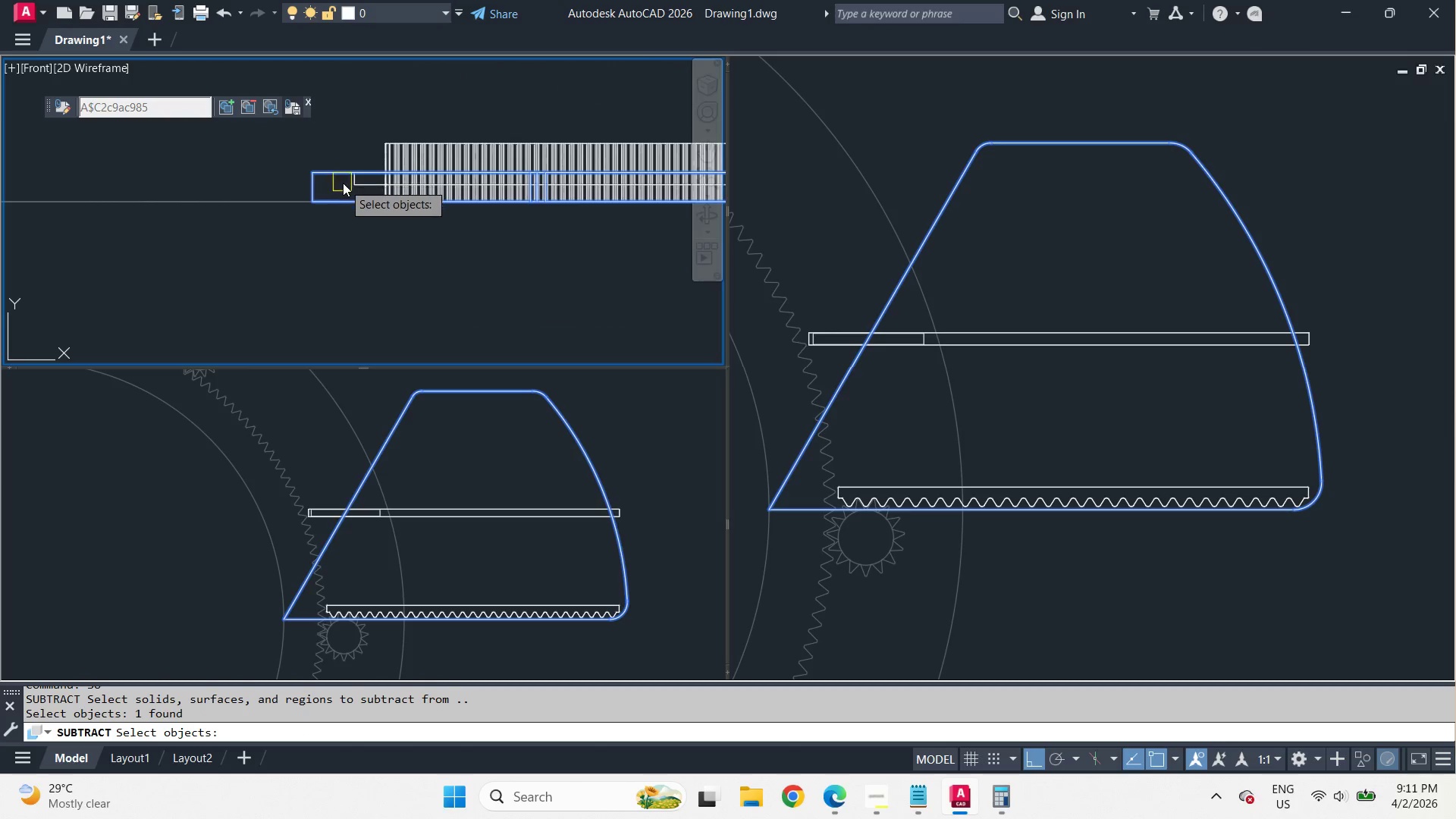 
key(Space)
 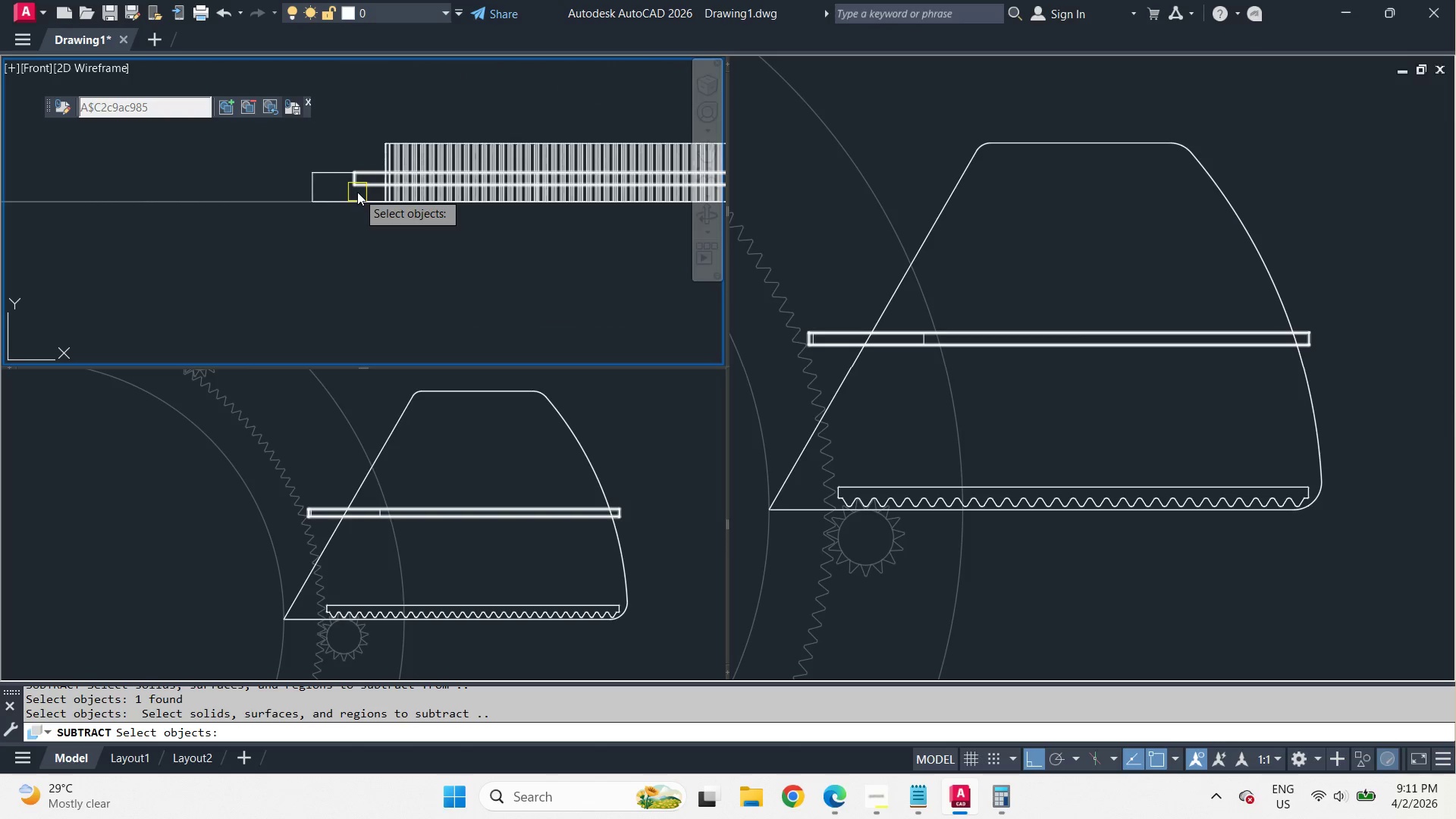 
scroll: coordinate [378, 249], scroll_direction: down, amount: 2.0
 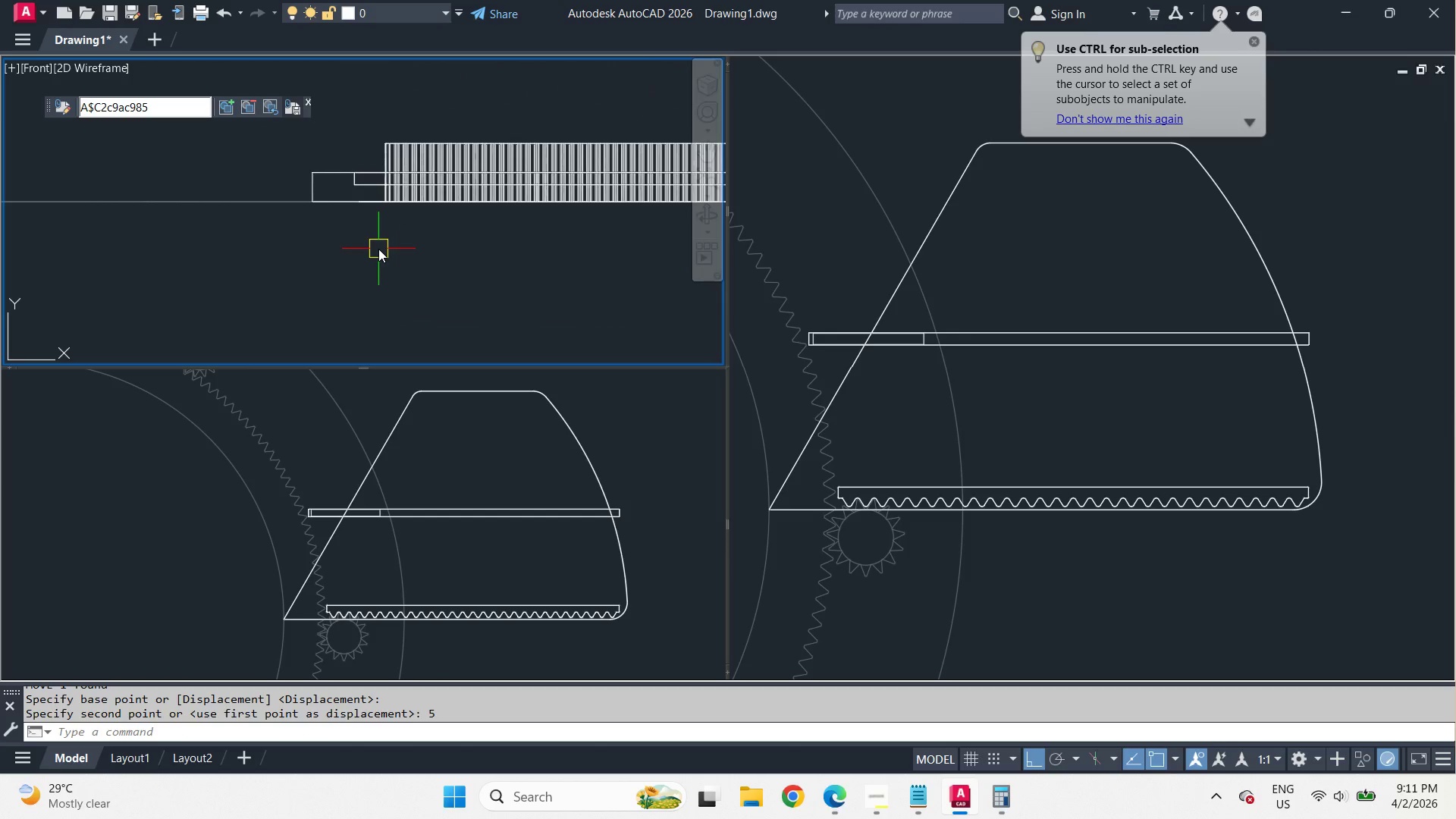 
left_click([357, 191])
 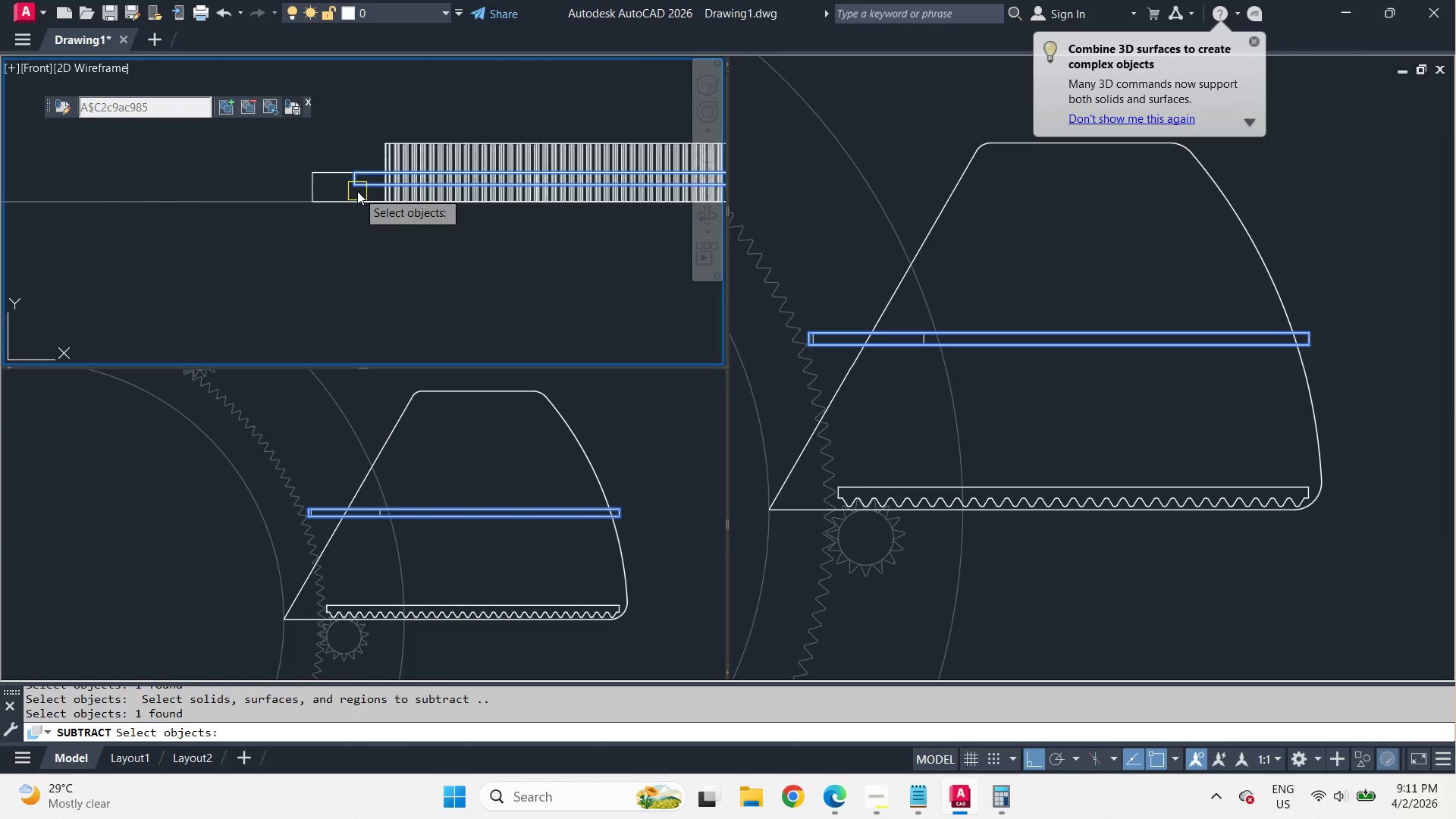 
key(Space)
 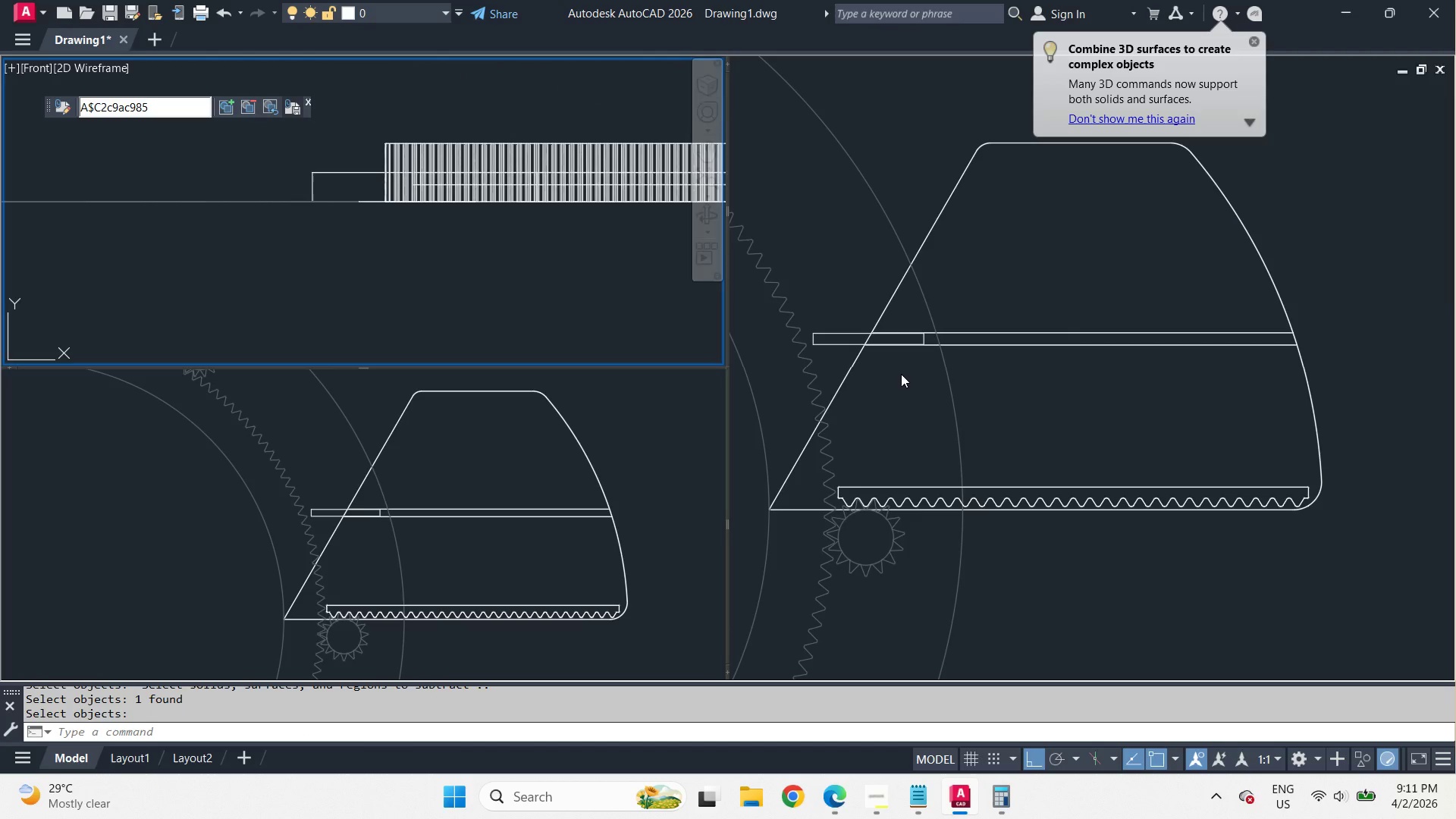 
left_click([901, 374])
 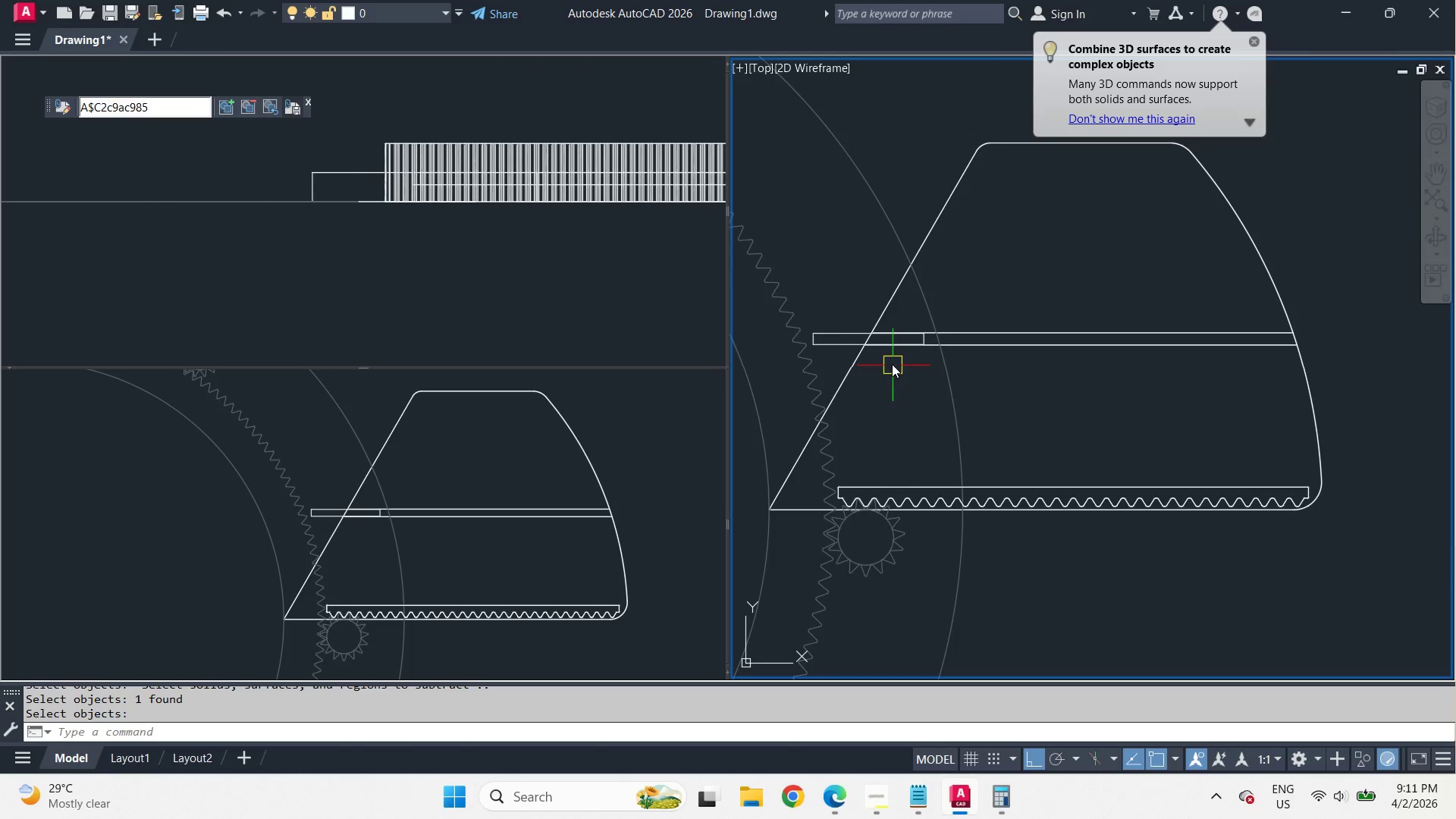 
scroll: coordinate [890, 362], scroll_direction: up, amount: 2.0
 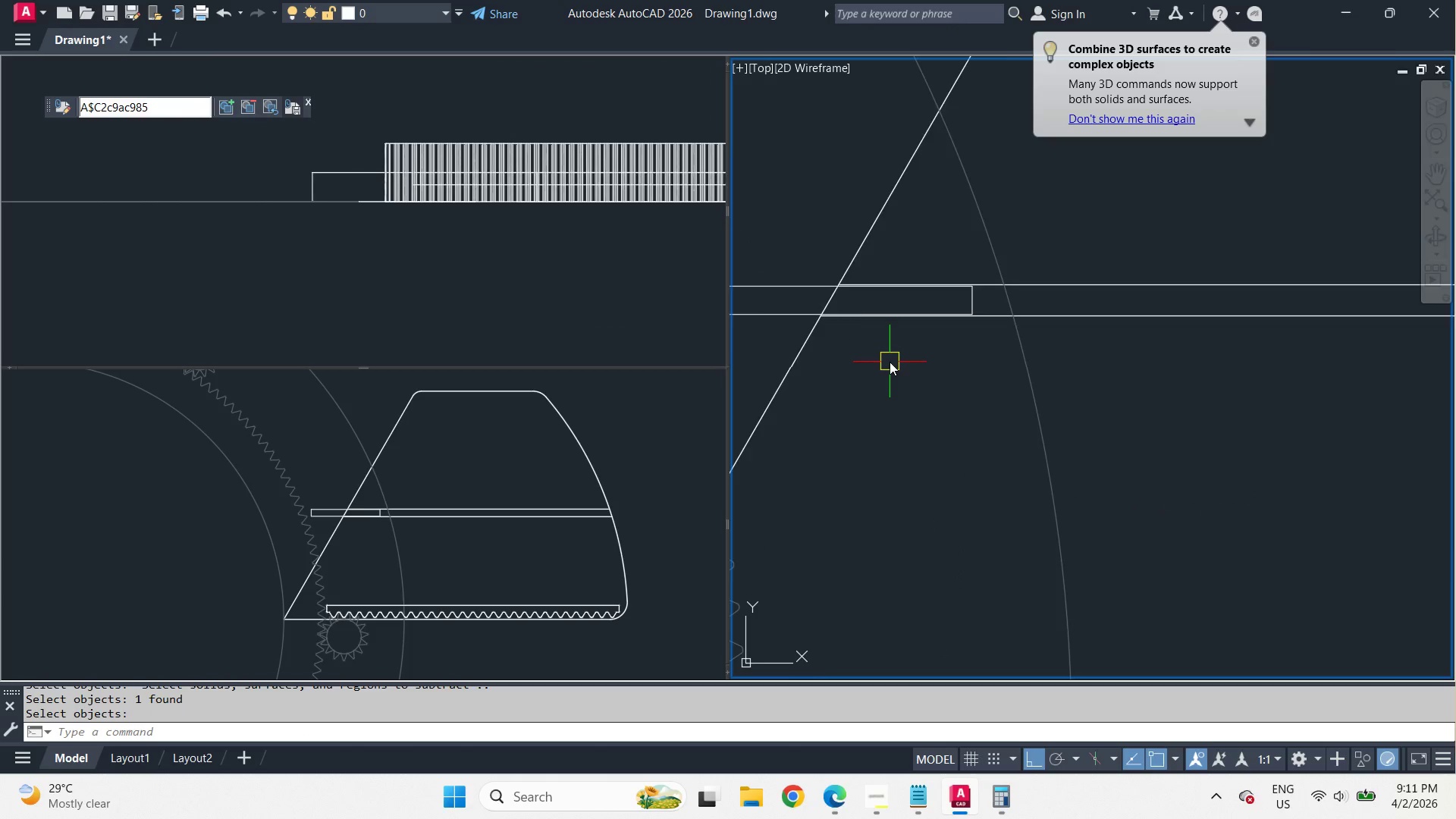 
scroll: coordinate [890, 362], scroll_direction: down, amount: 2.0
 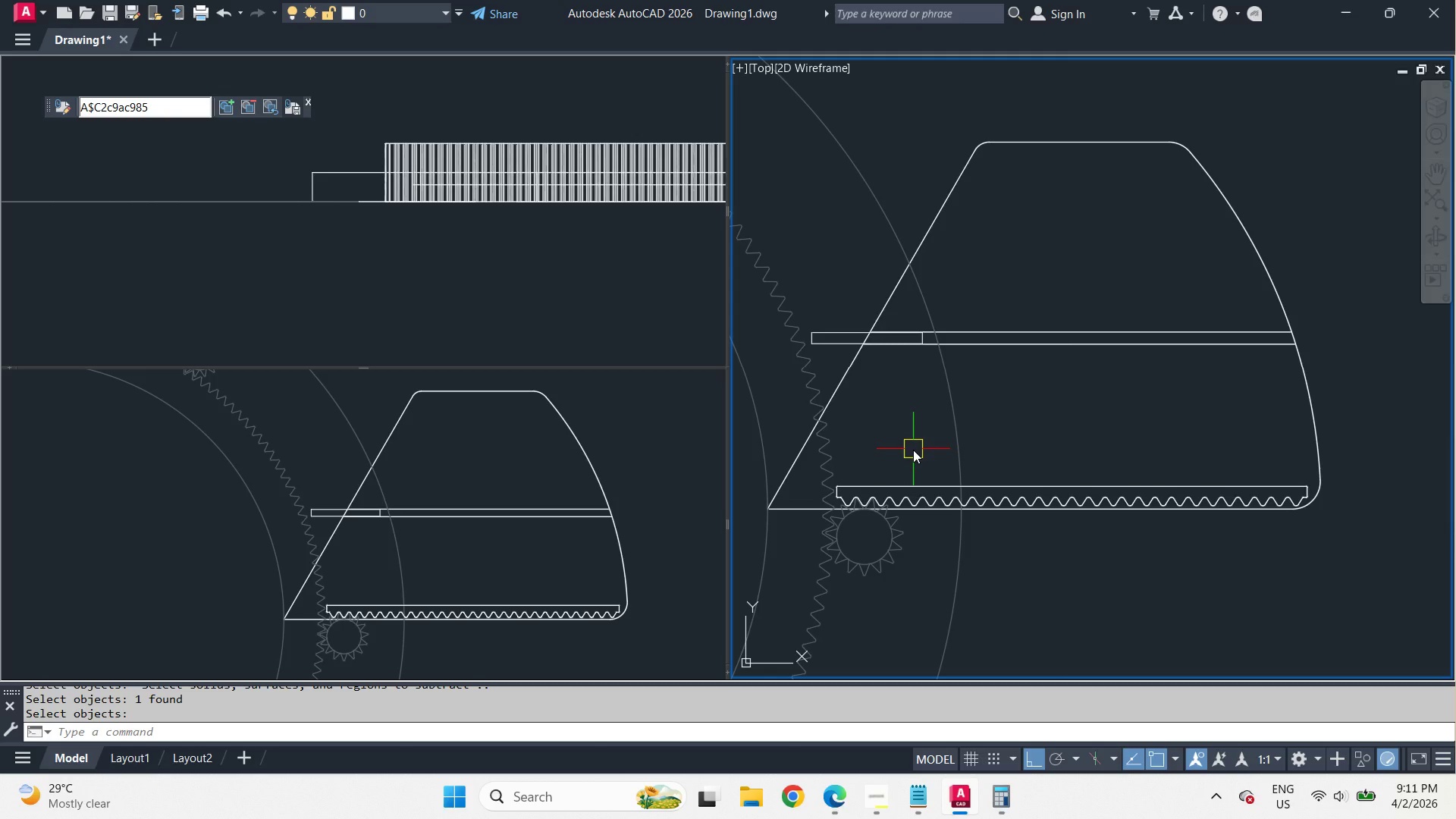 
wait(7.06)
 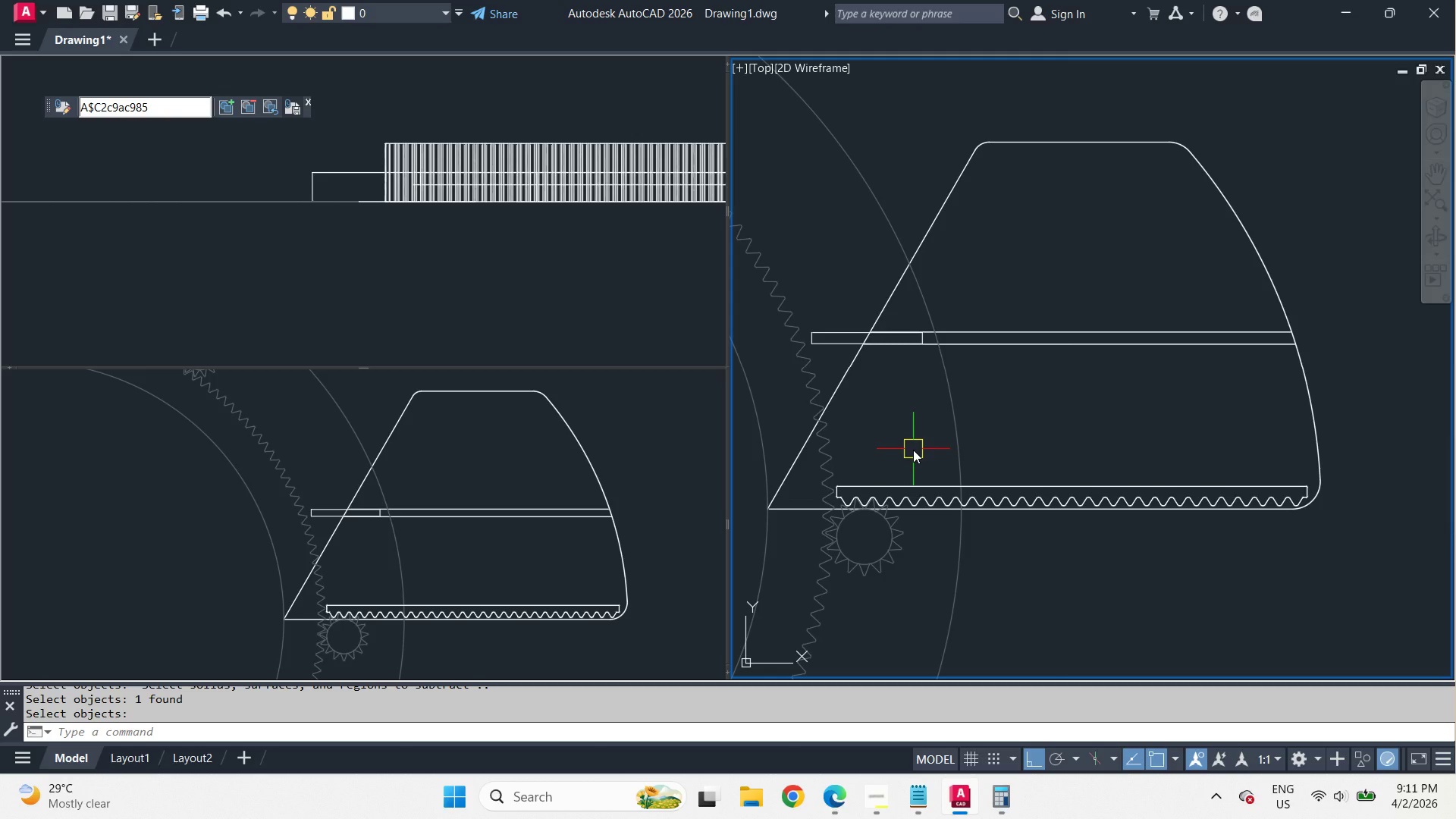 
left_click([288, 110])
 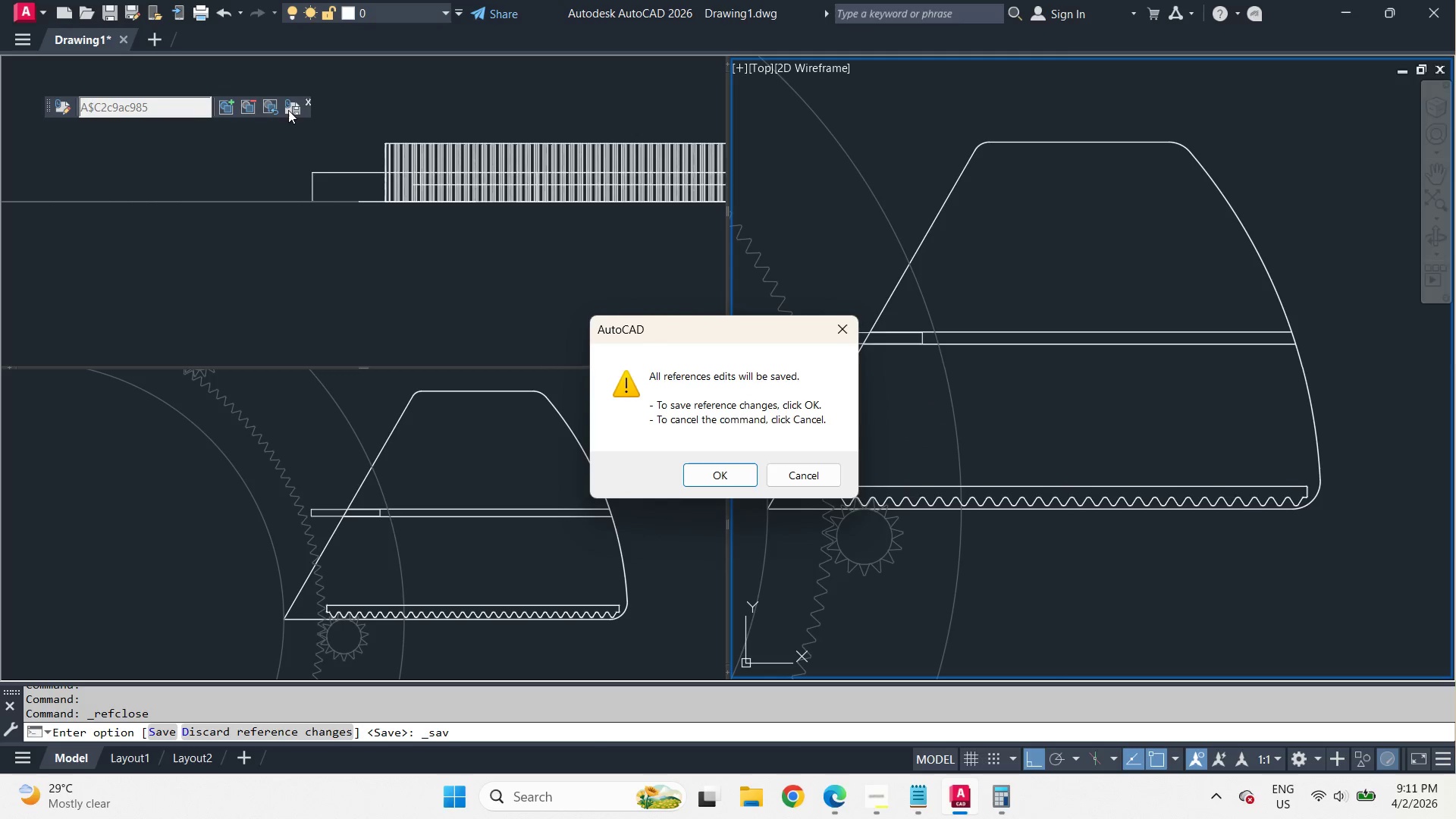 
key(Space)
 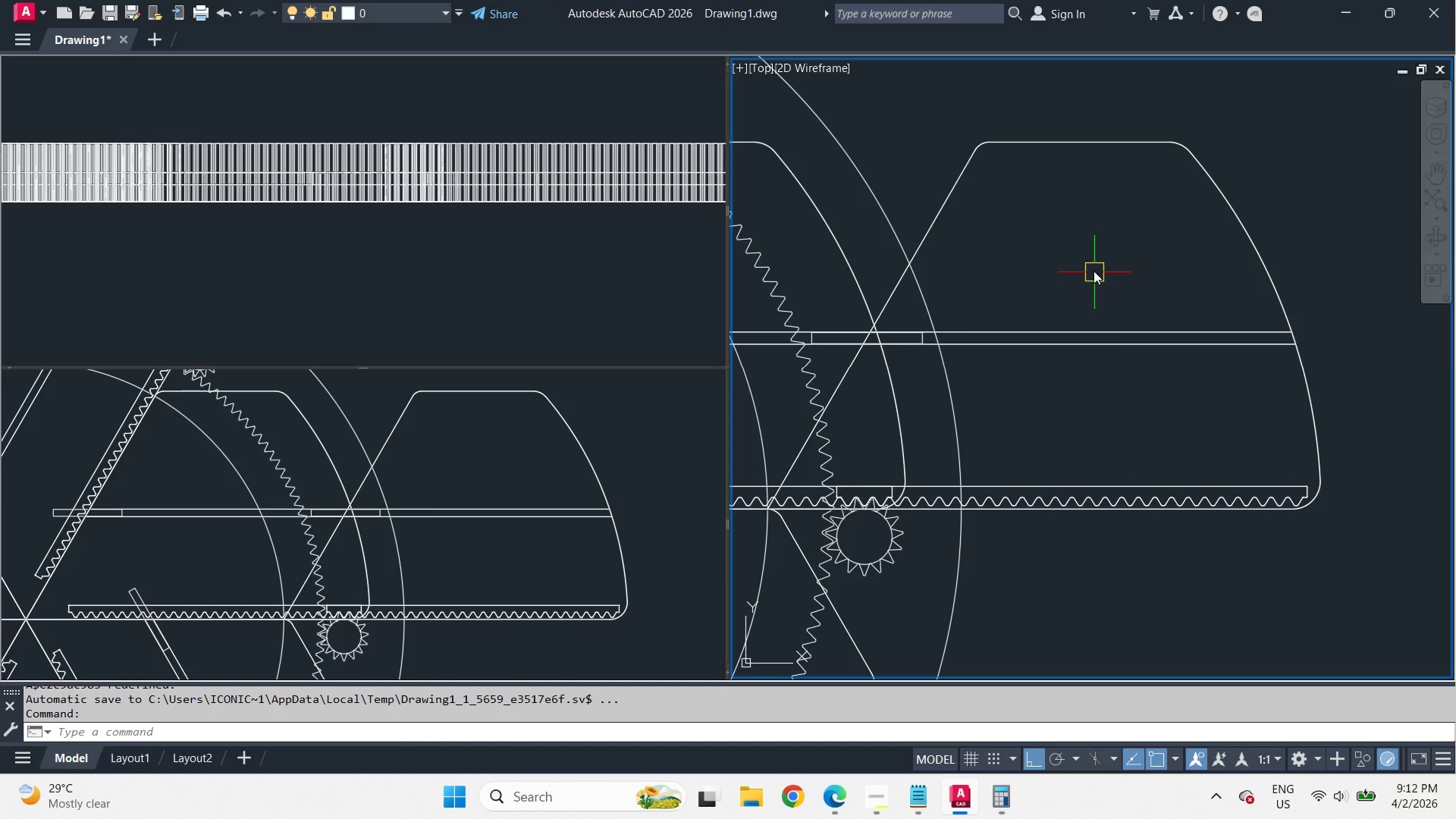 
scroll: coordinate [1097, 276], scroll_direction: down, amount: 2.0
 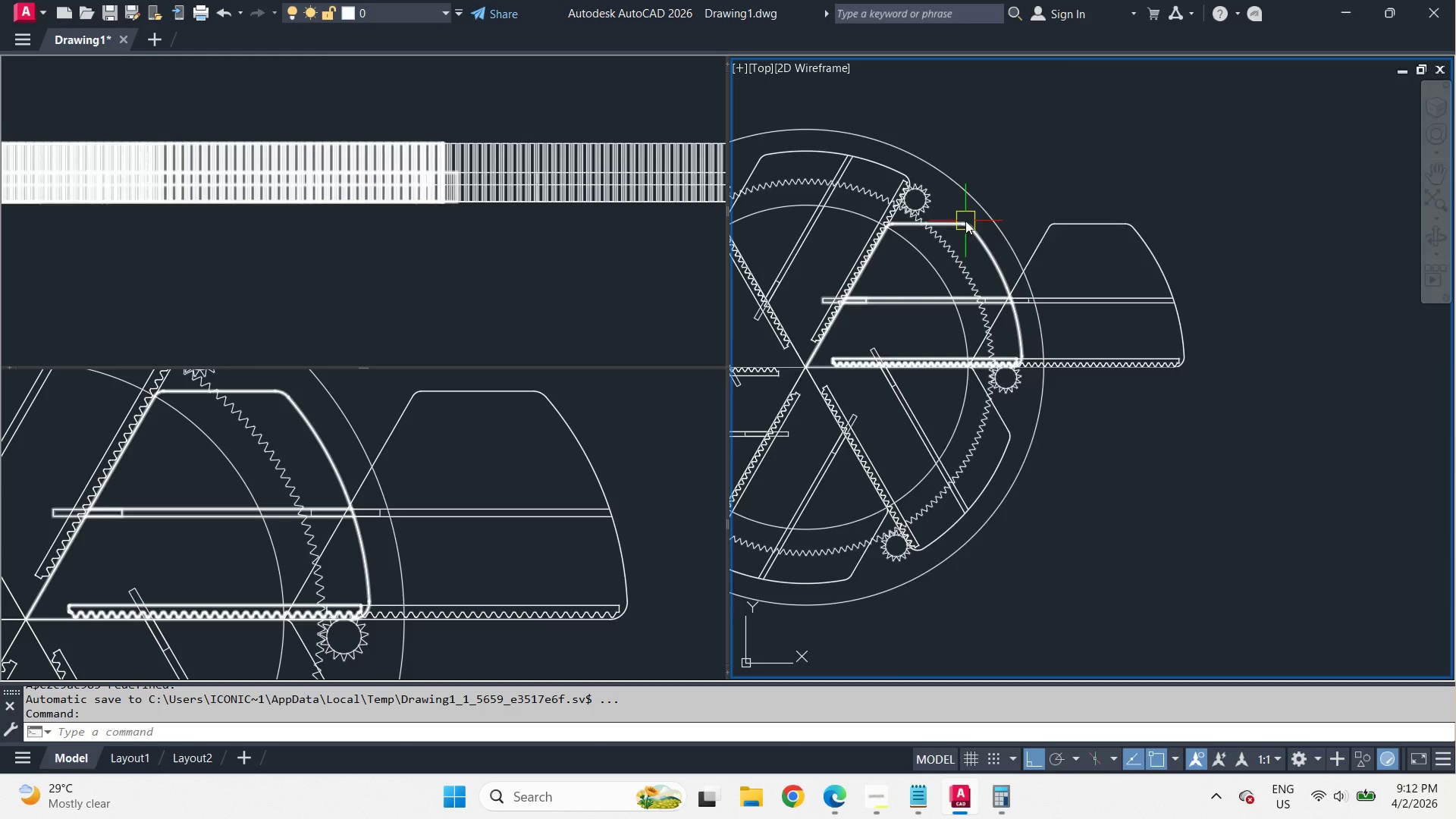 
left_click([1118, 269])
 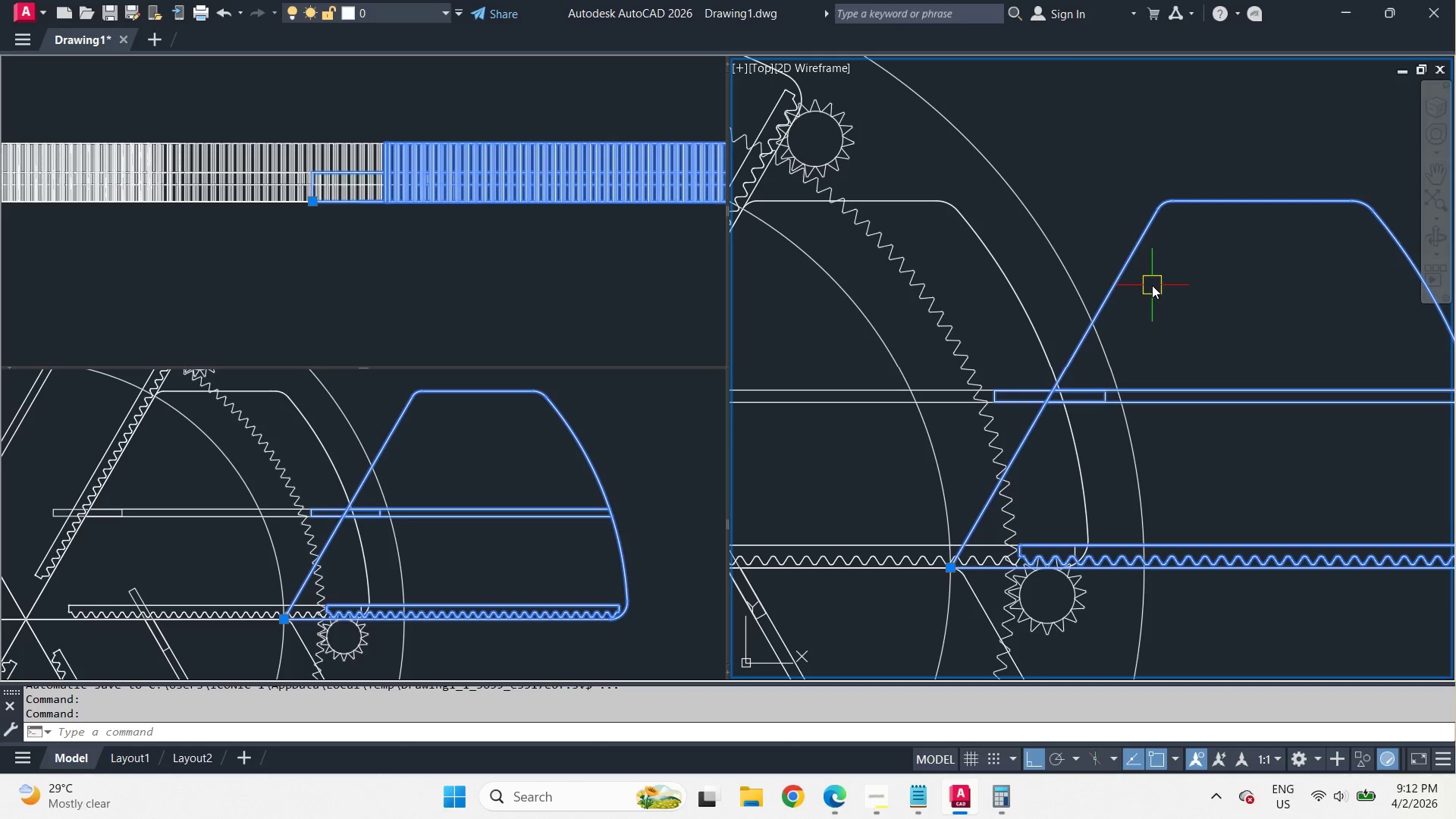 
key(E)
 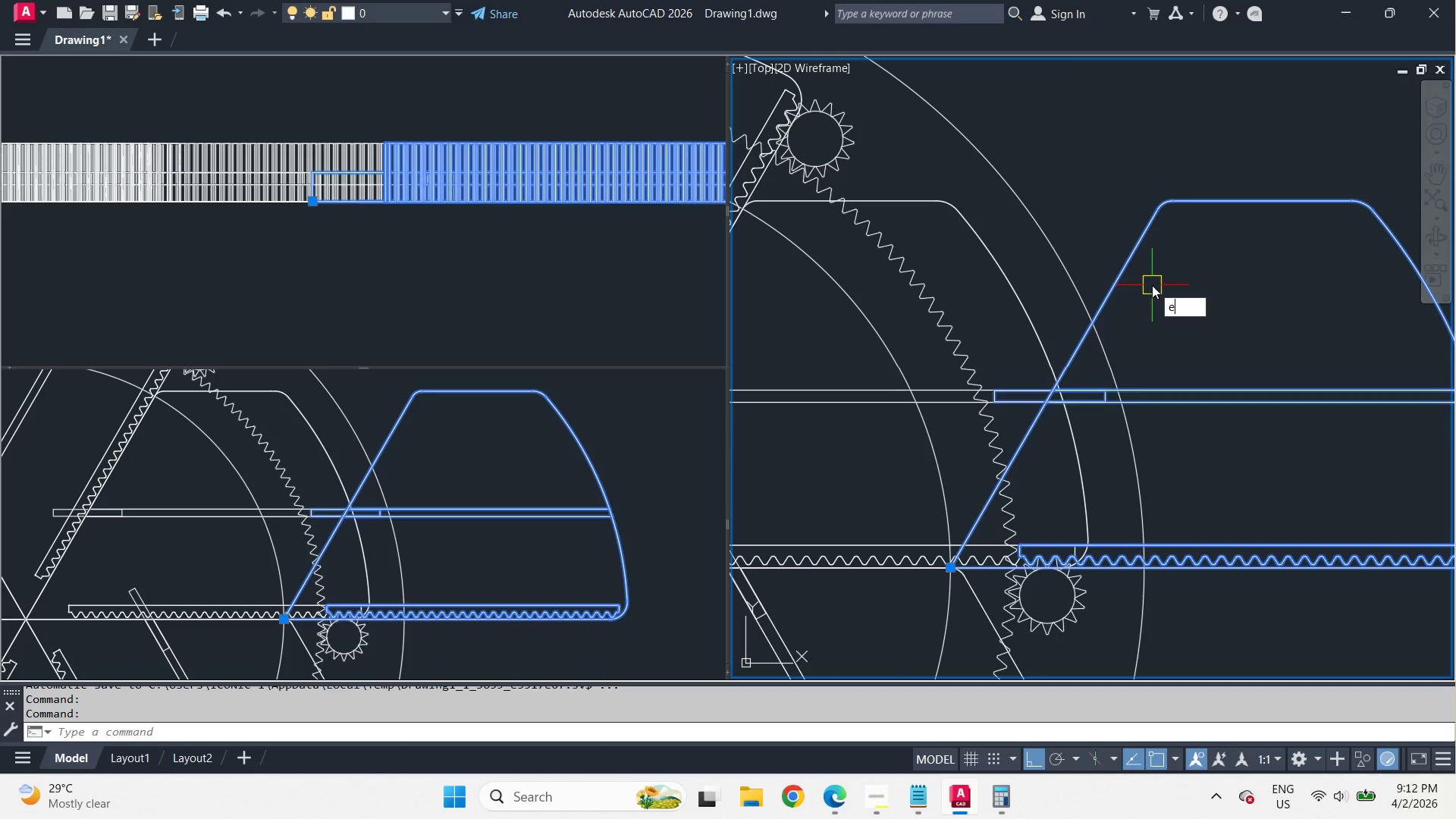 
key(Space)
 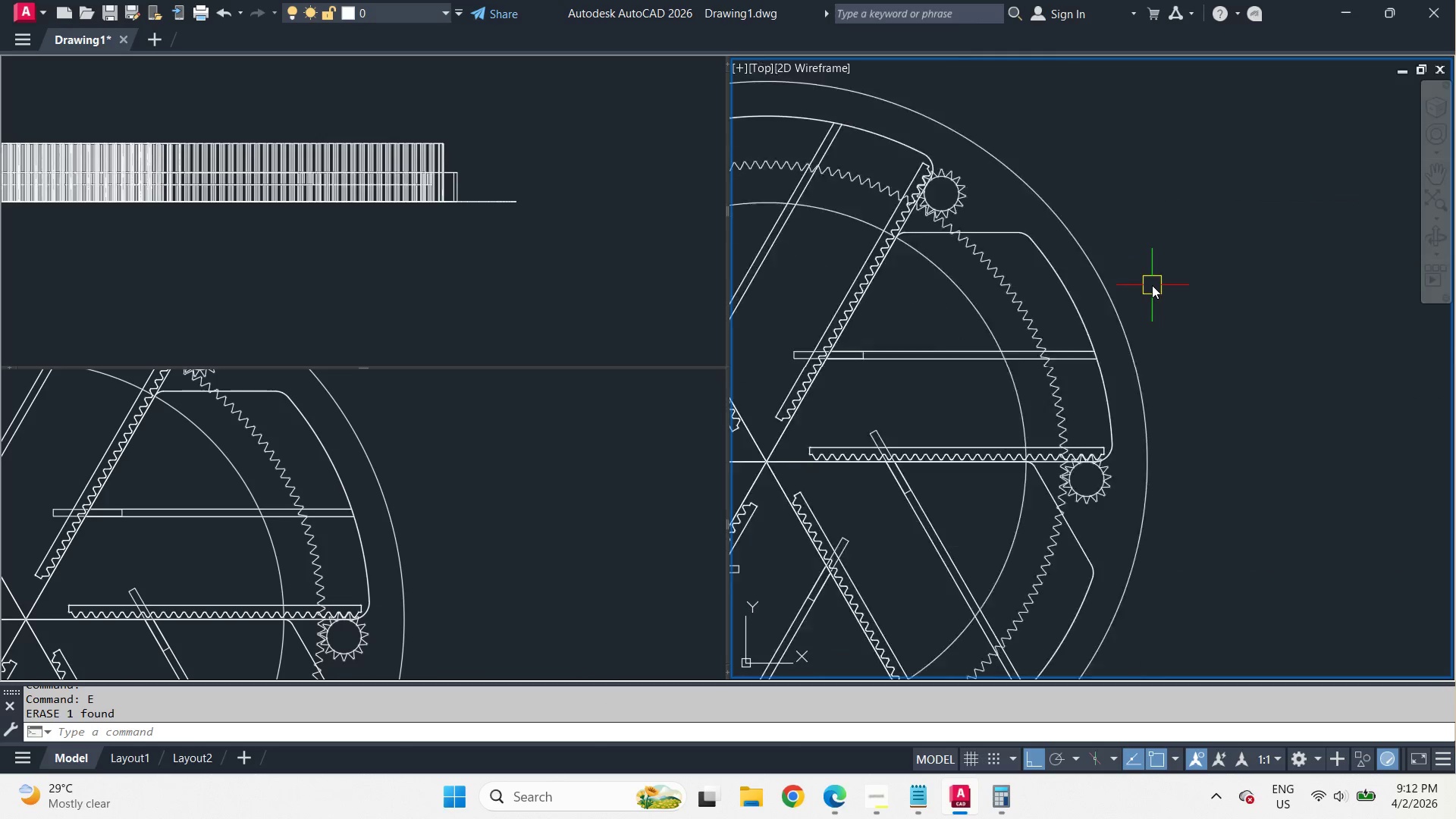 
scroll: coordinate [978, 240], scroll_direction: up, amount: 2.0
 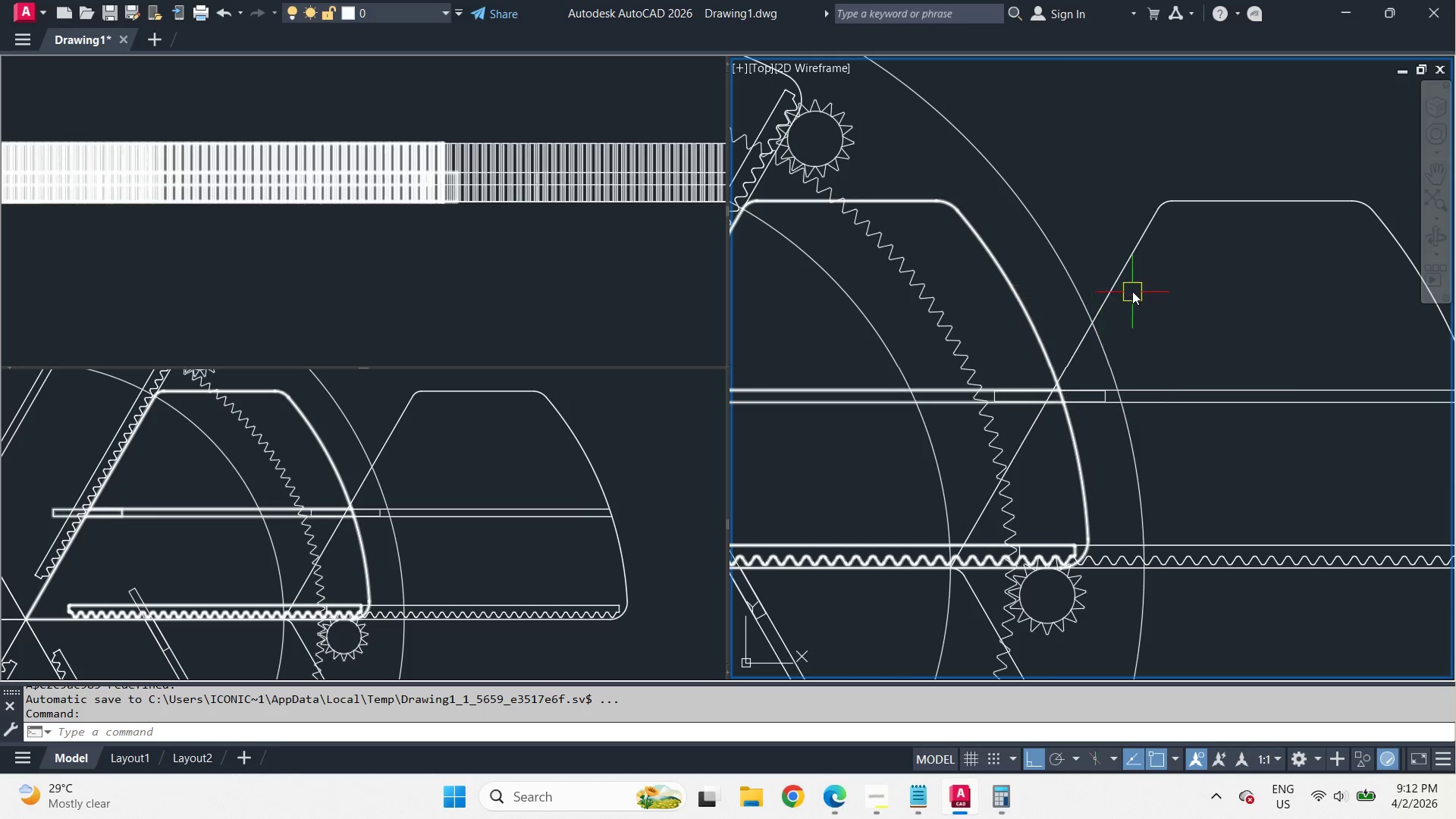 
scroll: coordinate [1152, 285], scroll_direction: down, amount: 2.0
 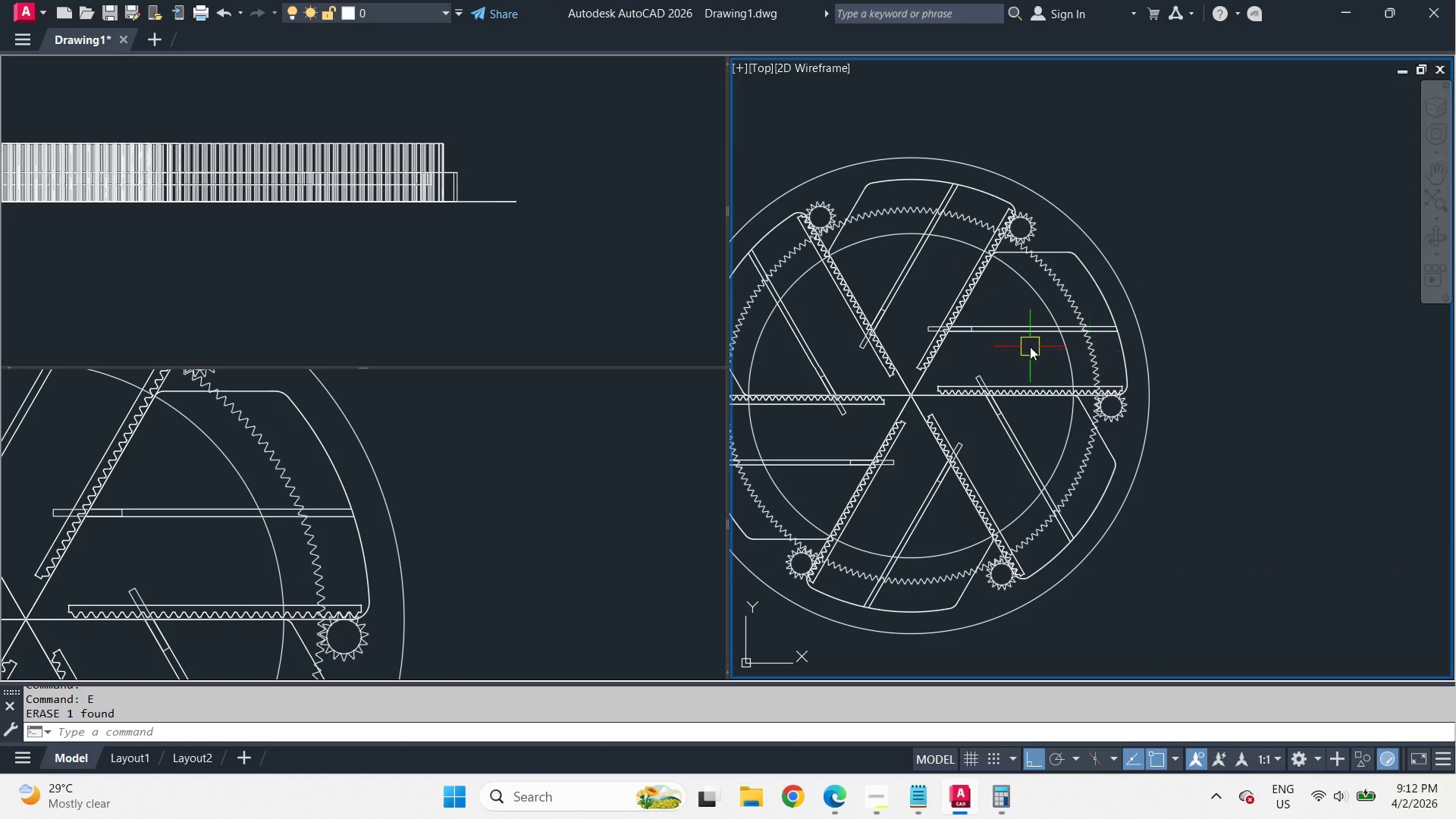 
scroll: coordinate [1030, 347], scroll_direction: up, amount: 2.0
 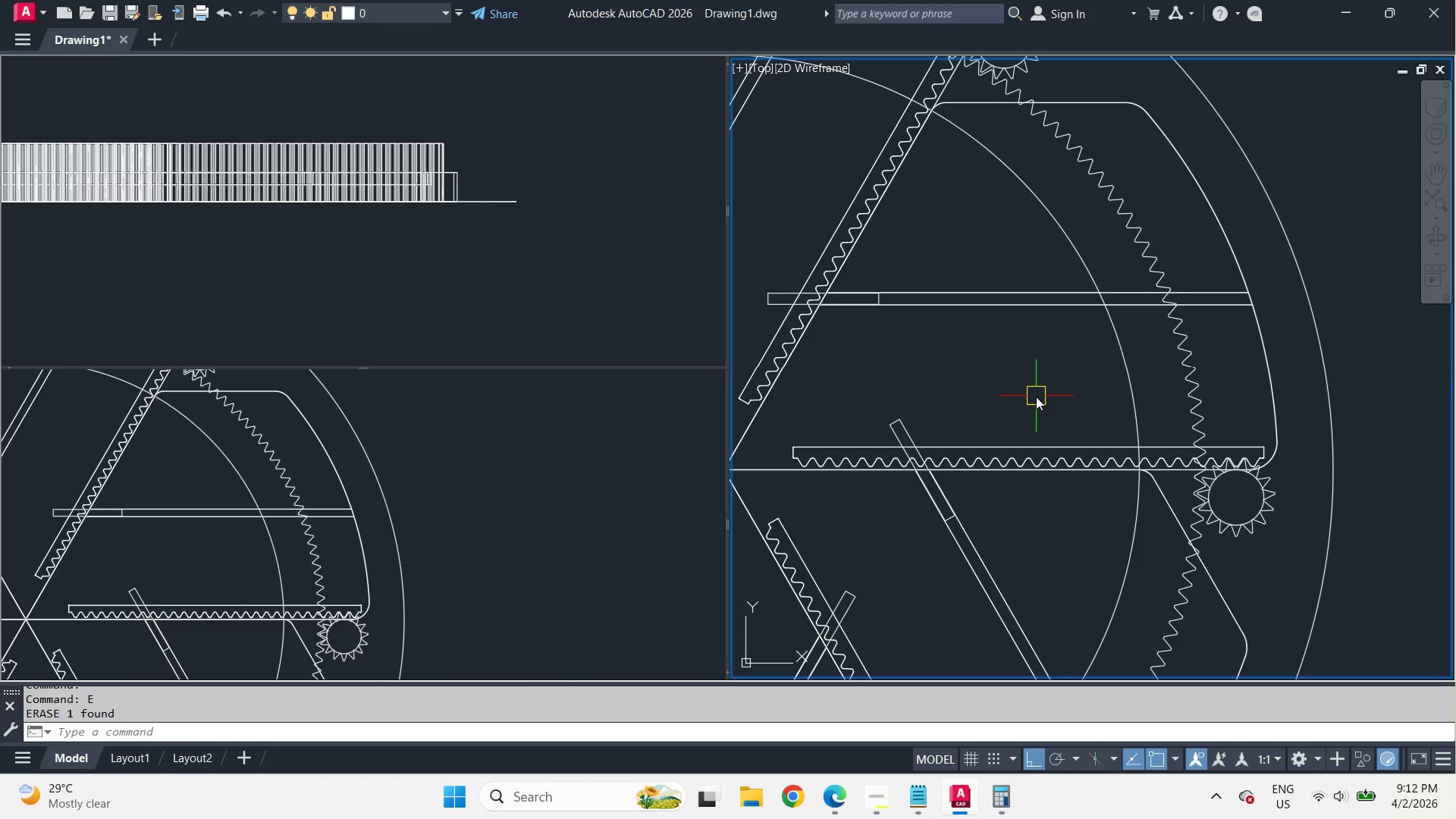 
wait(5.8)
 